 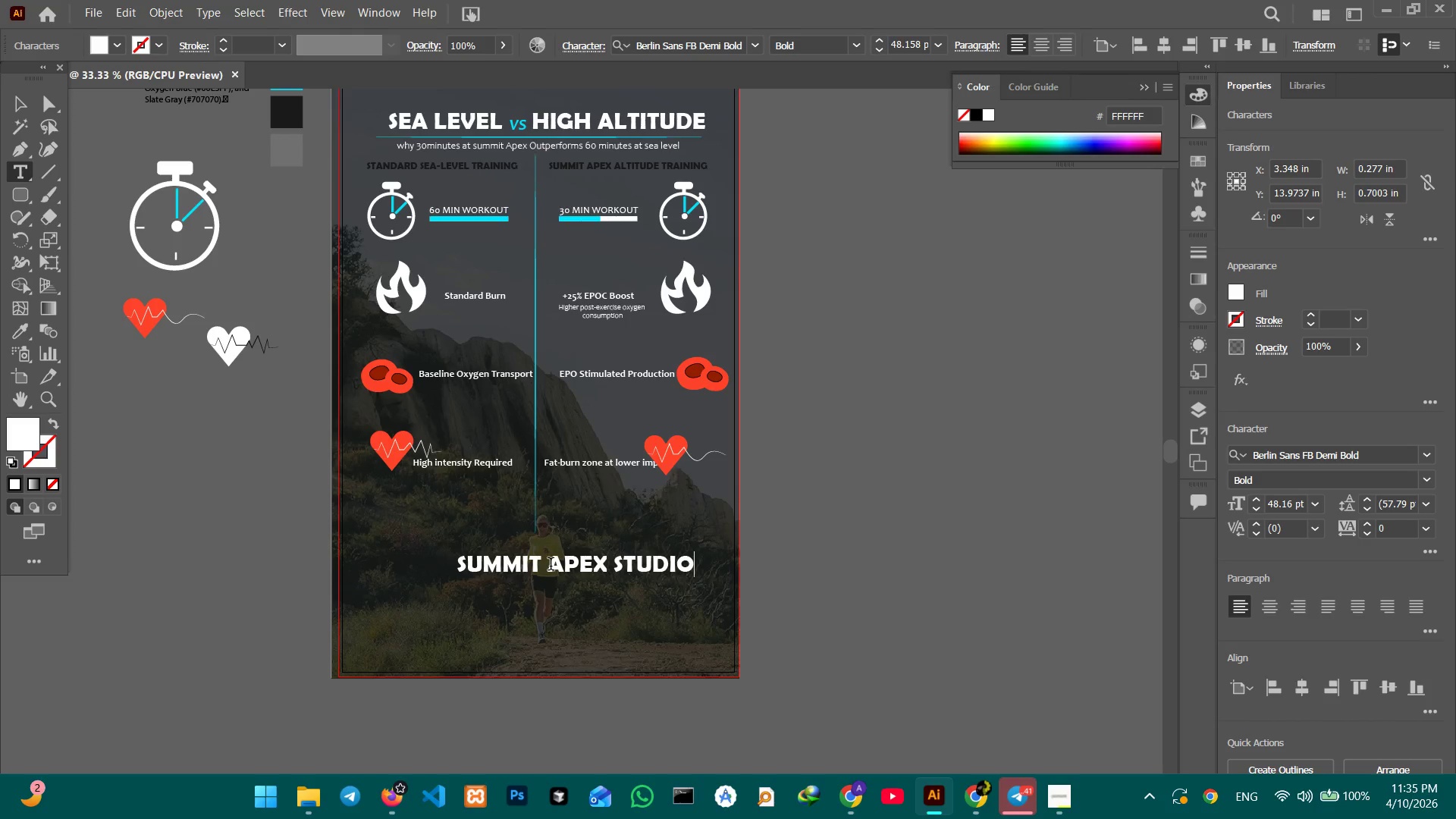 
left_click([17, 109])
 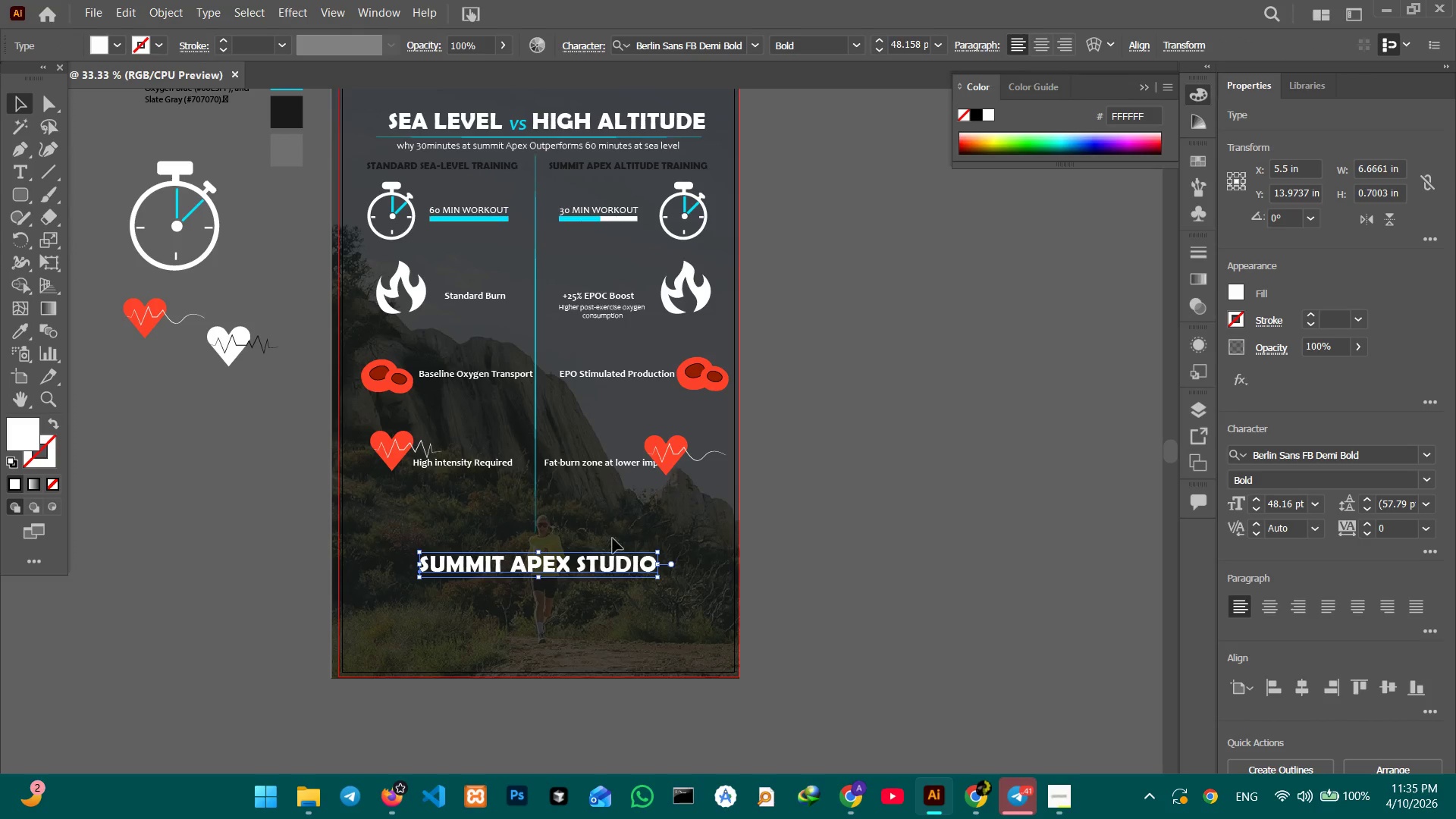 
left_click([5, 332])
 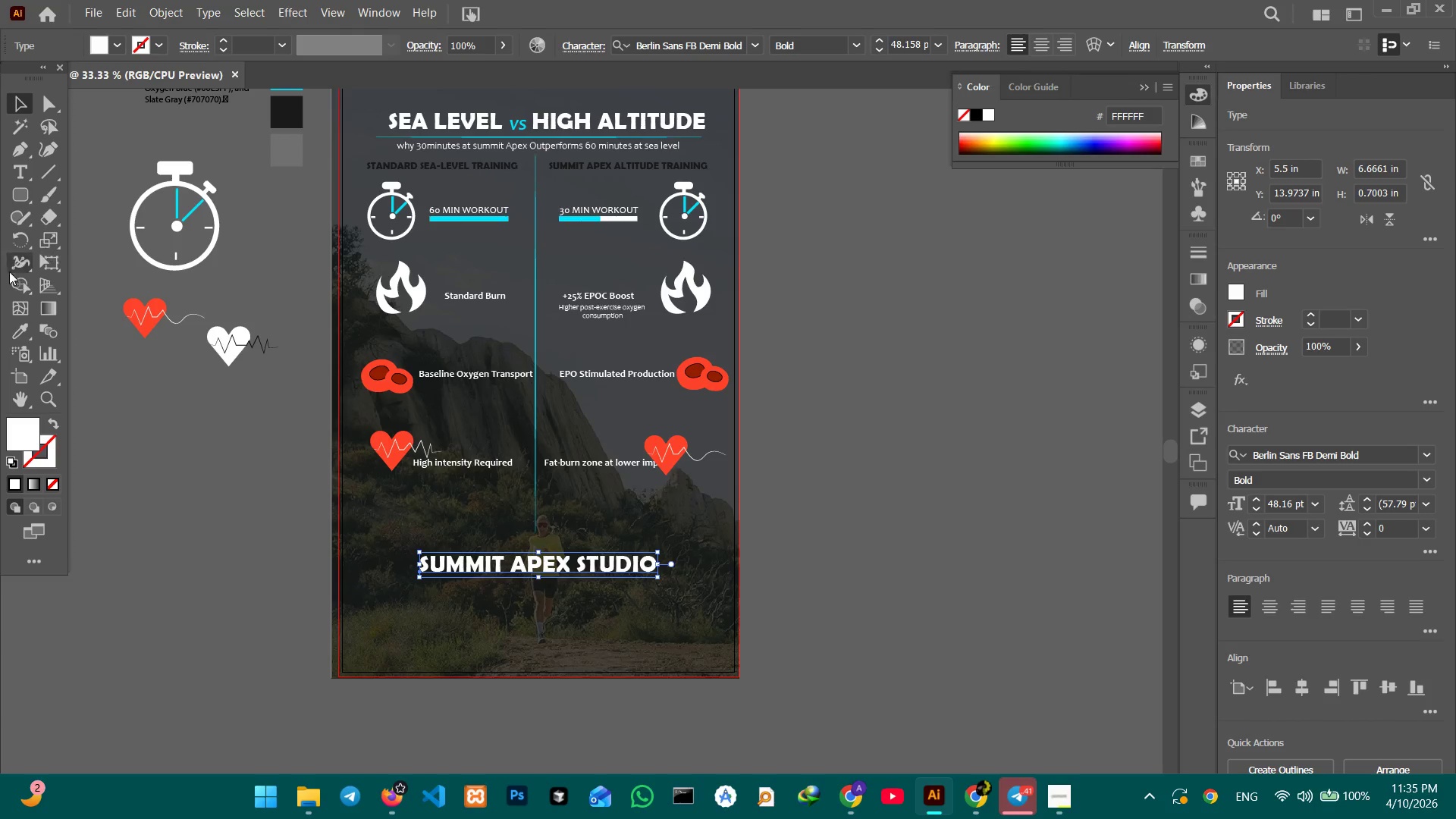 
left_click([20, 329])
 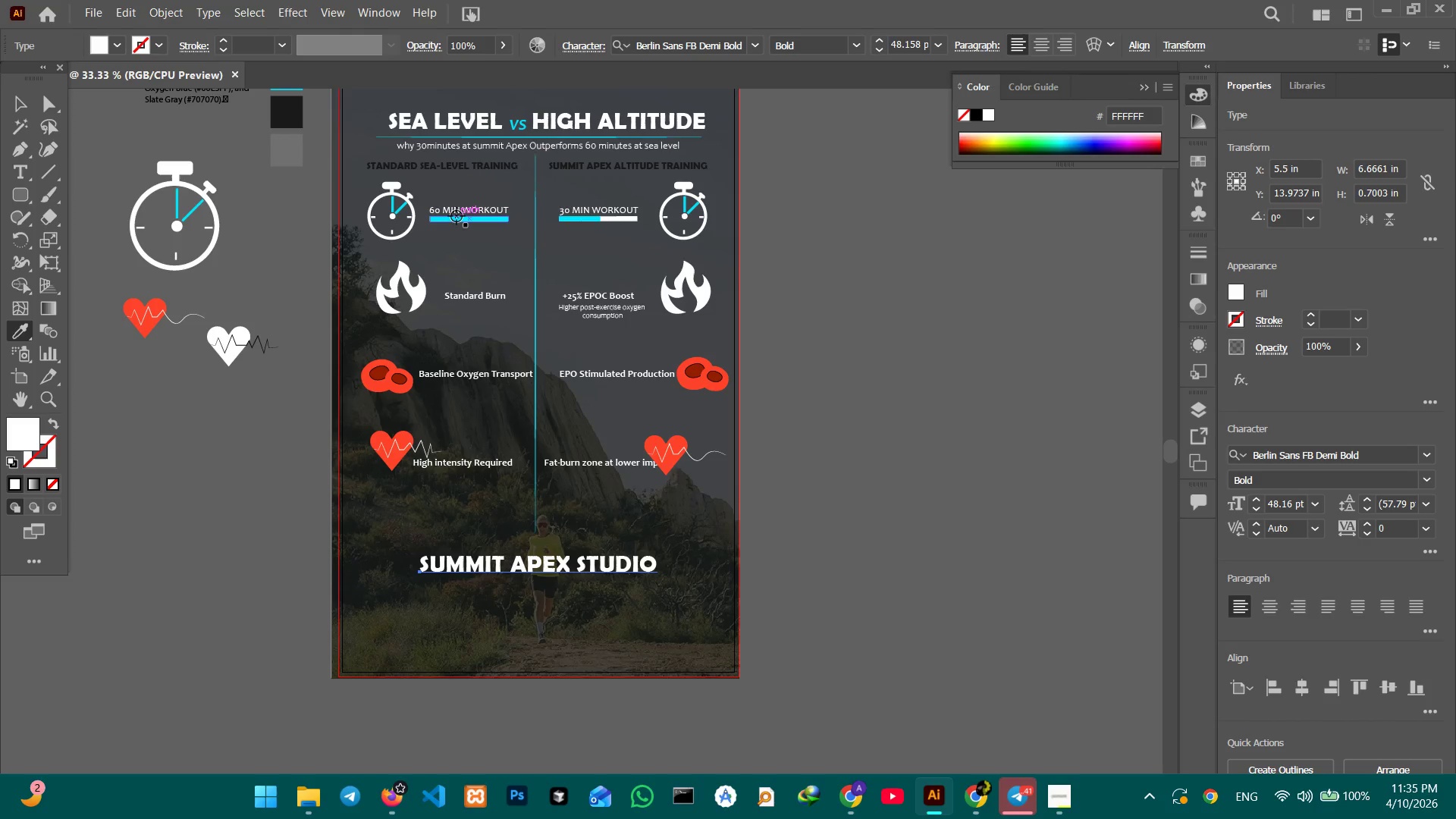 
left_click([457, 218])
 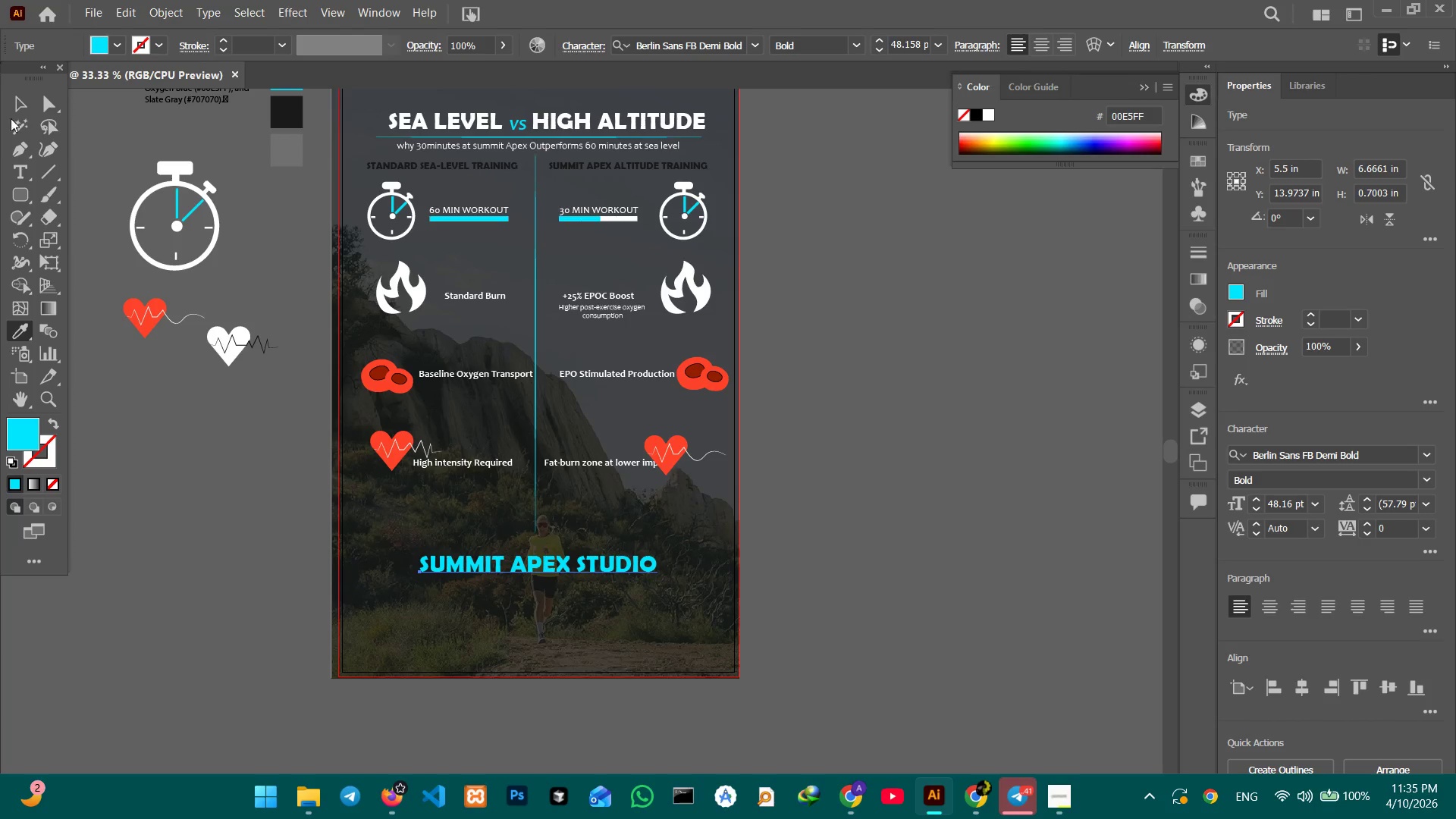 
left_click([16, 105])
 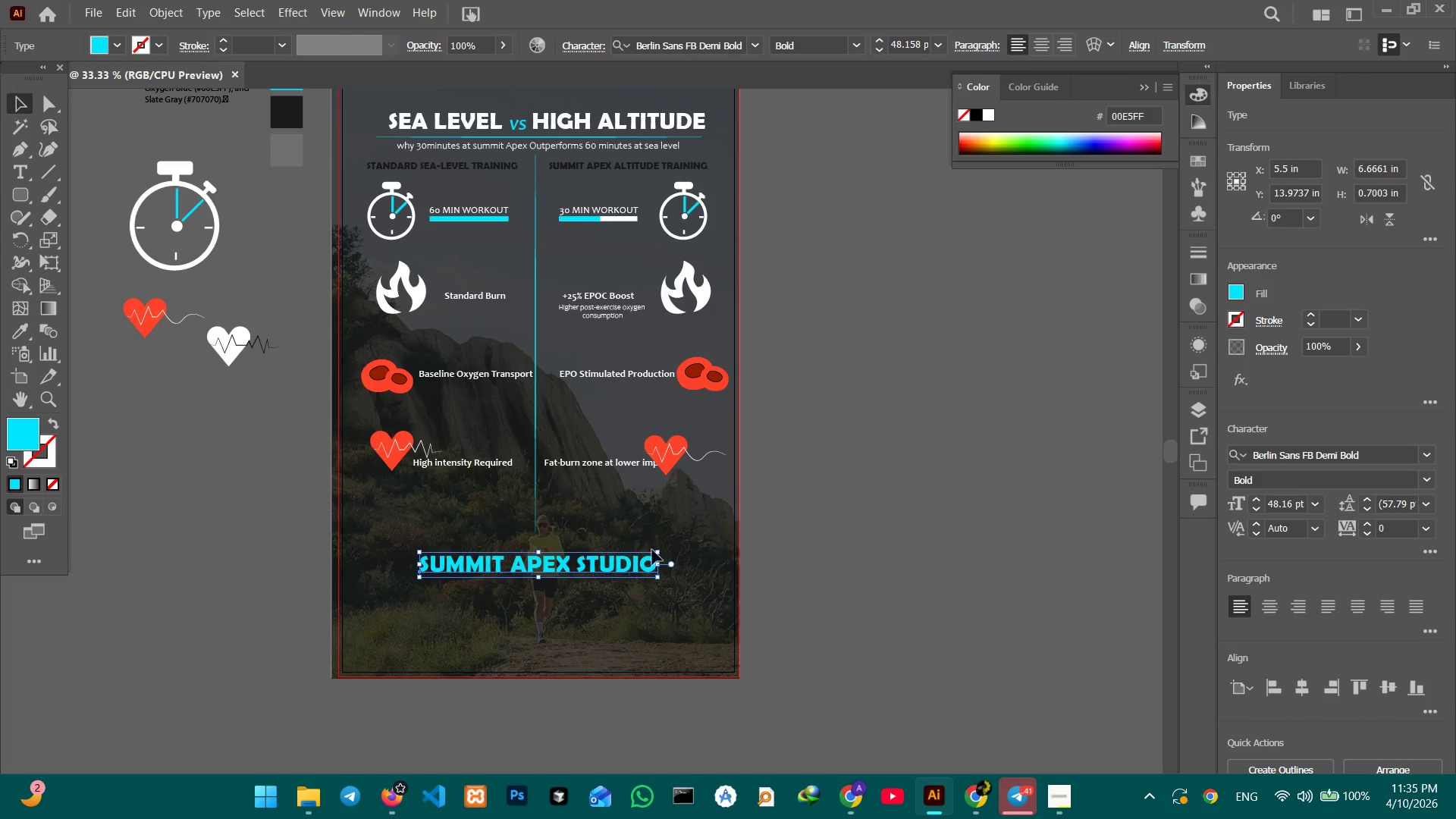 
key(Control+Equal)
 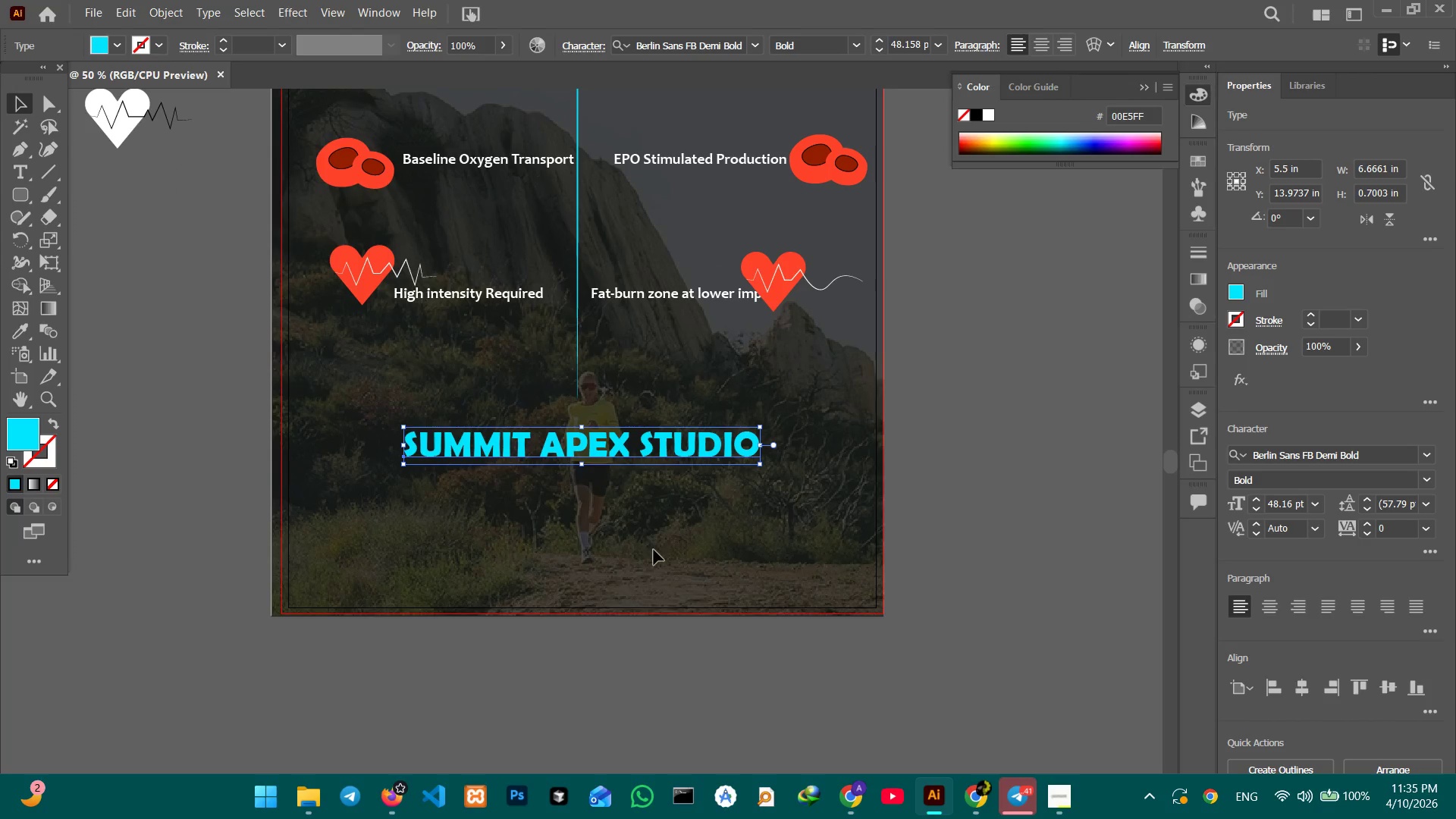 
hold_key(key=Space, duration=0.86)
 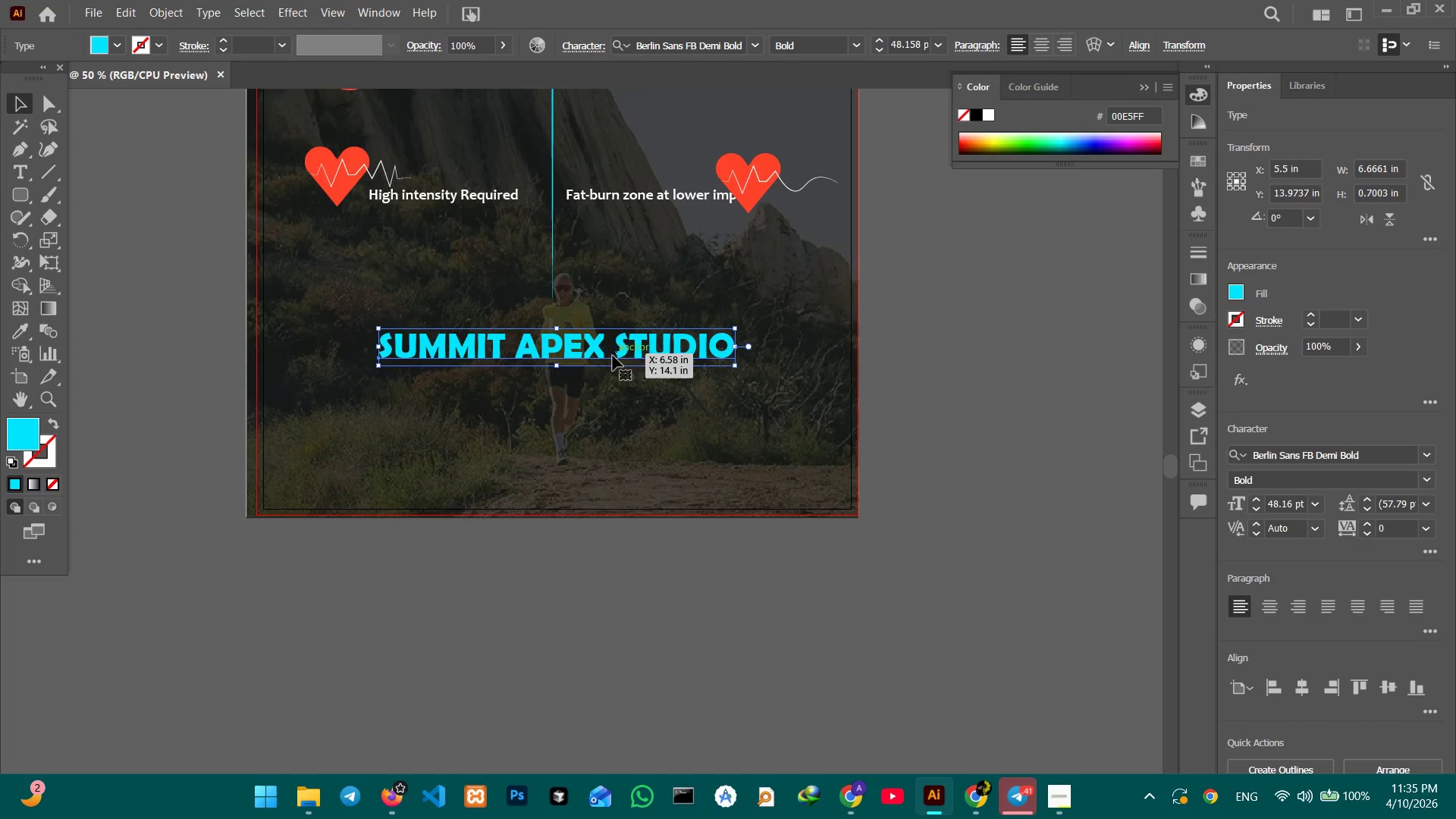 
left_click_drag(start_coordinate=[767, 734], to_coordinate=[742, 635])
 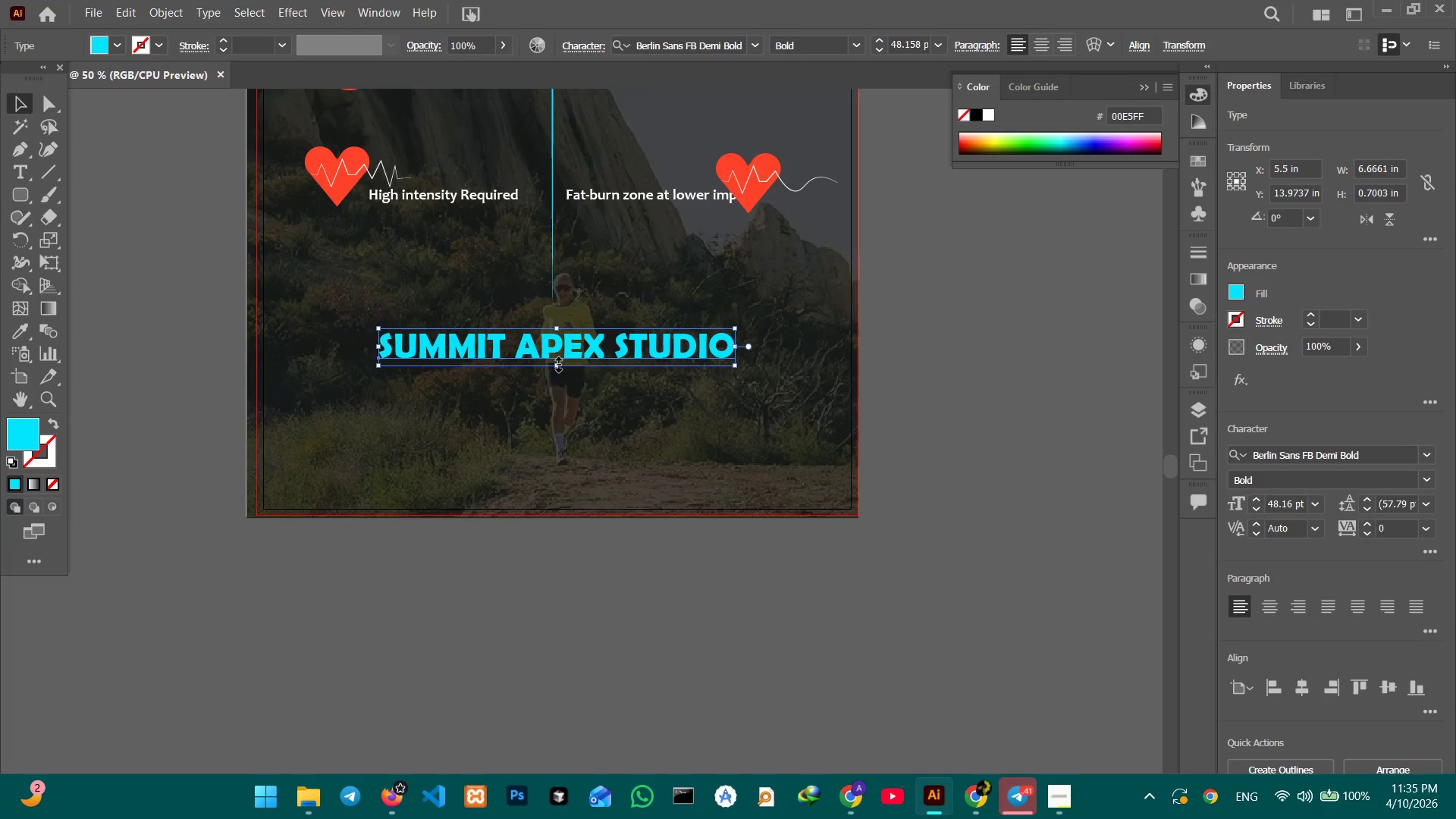 
left_click_drag(start_coordinate=[557, 364], to_coordinate=[560, 374])
 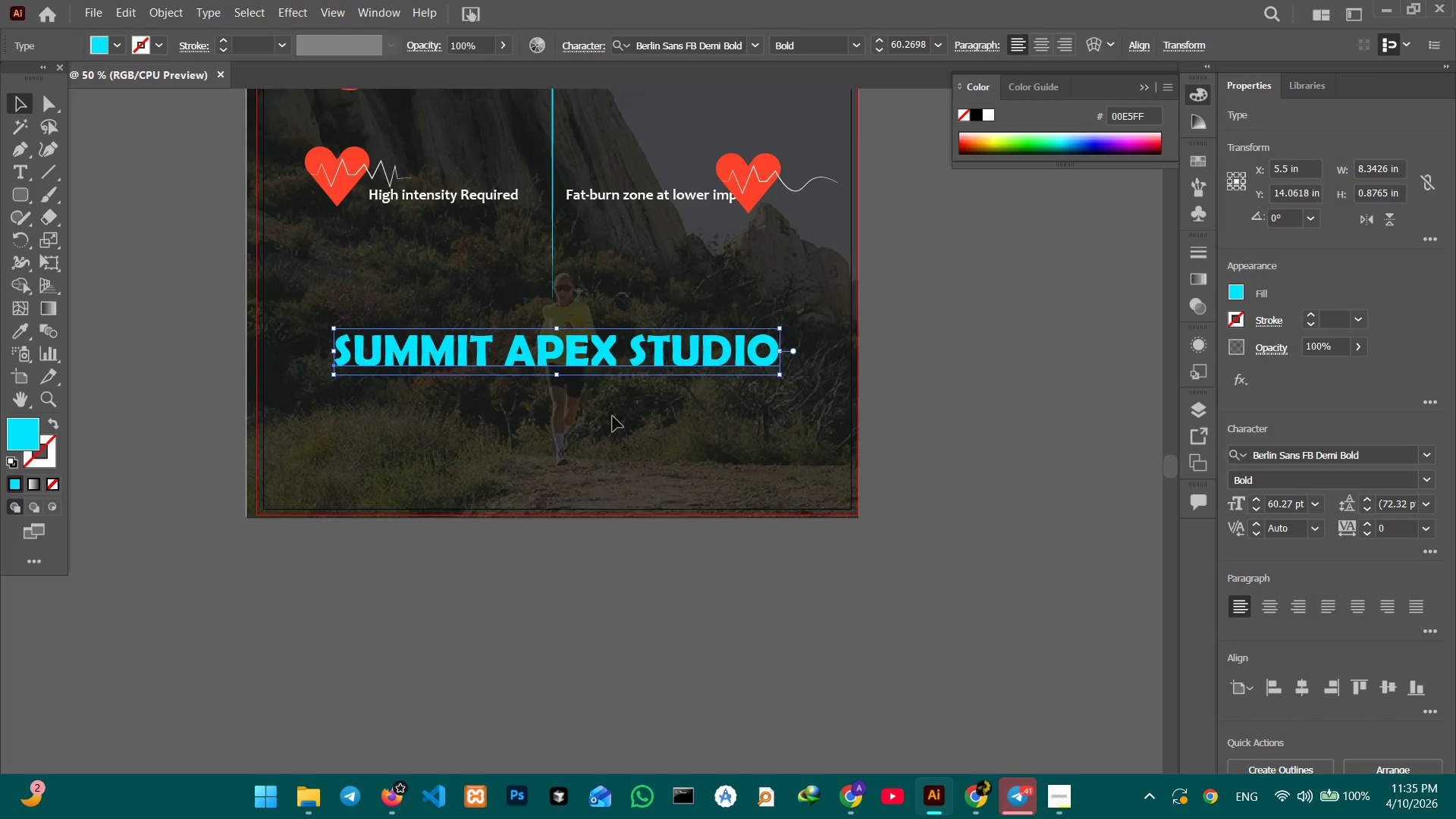 
hold_key(key=ShiftLeft, duration=2.78)
 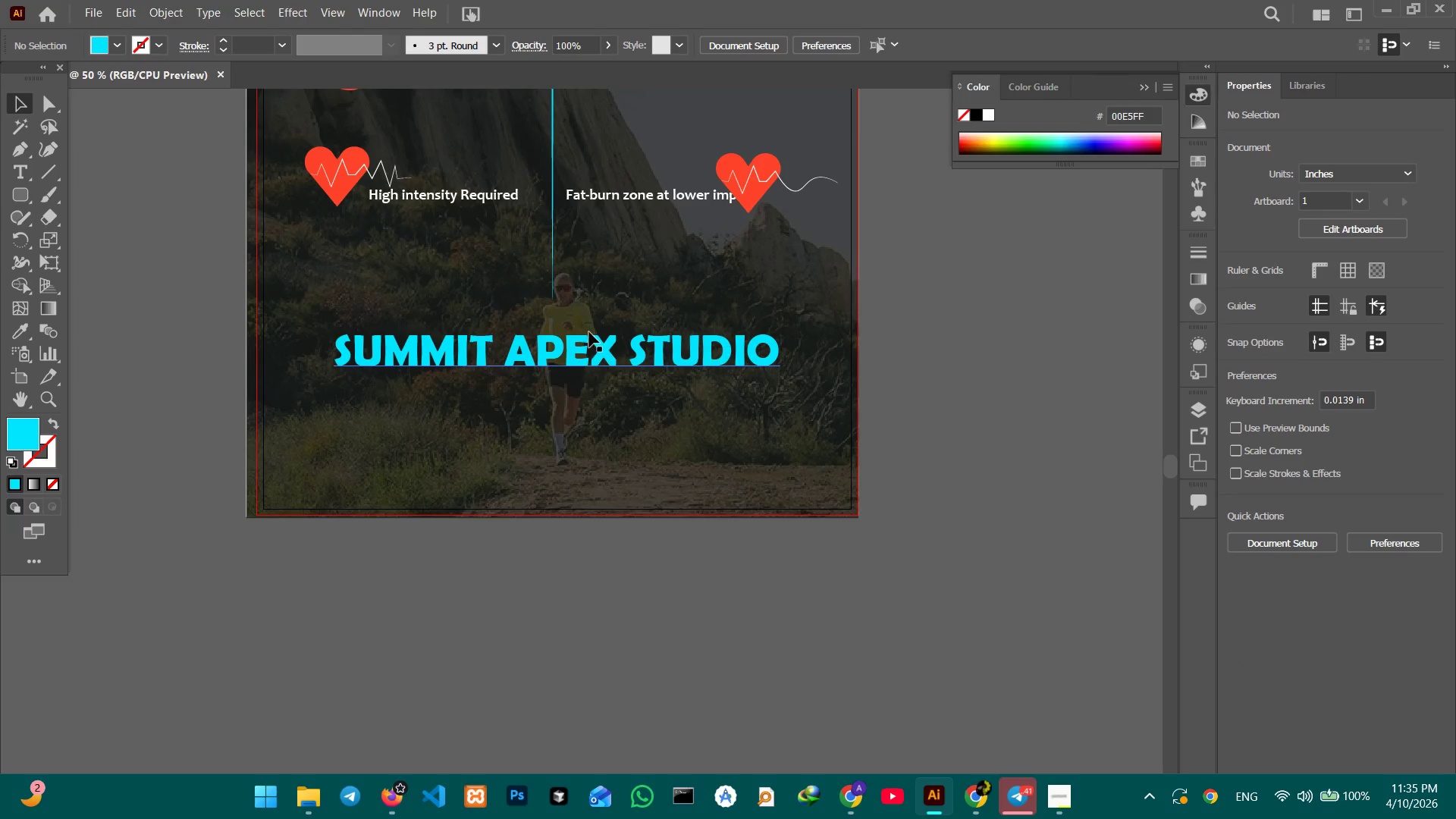 
left_click_drag(start_coordinate=[587, 358], to_coordinate=[588, 353])
 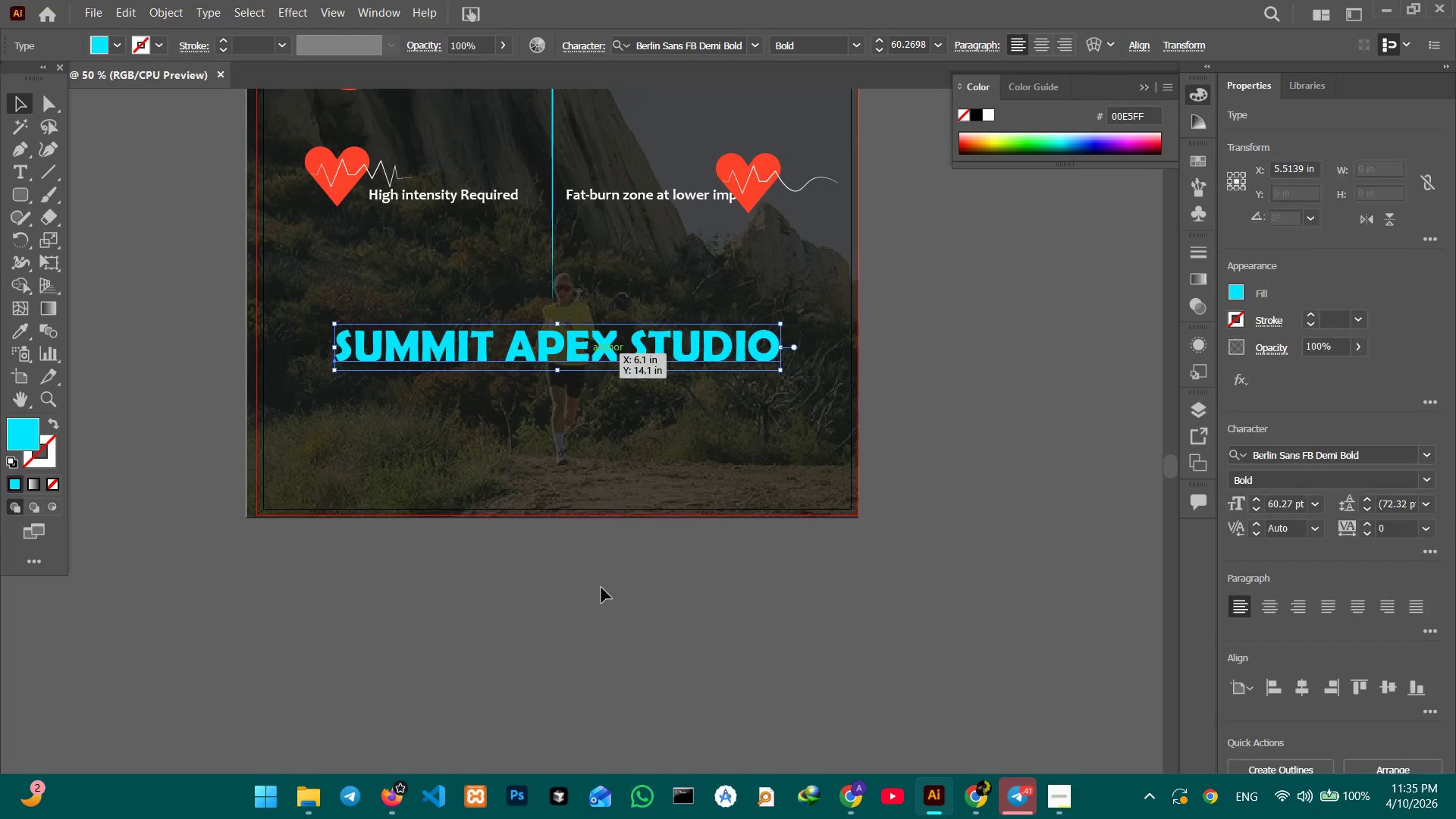 
left_click([604, 593])
 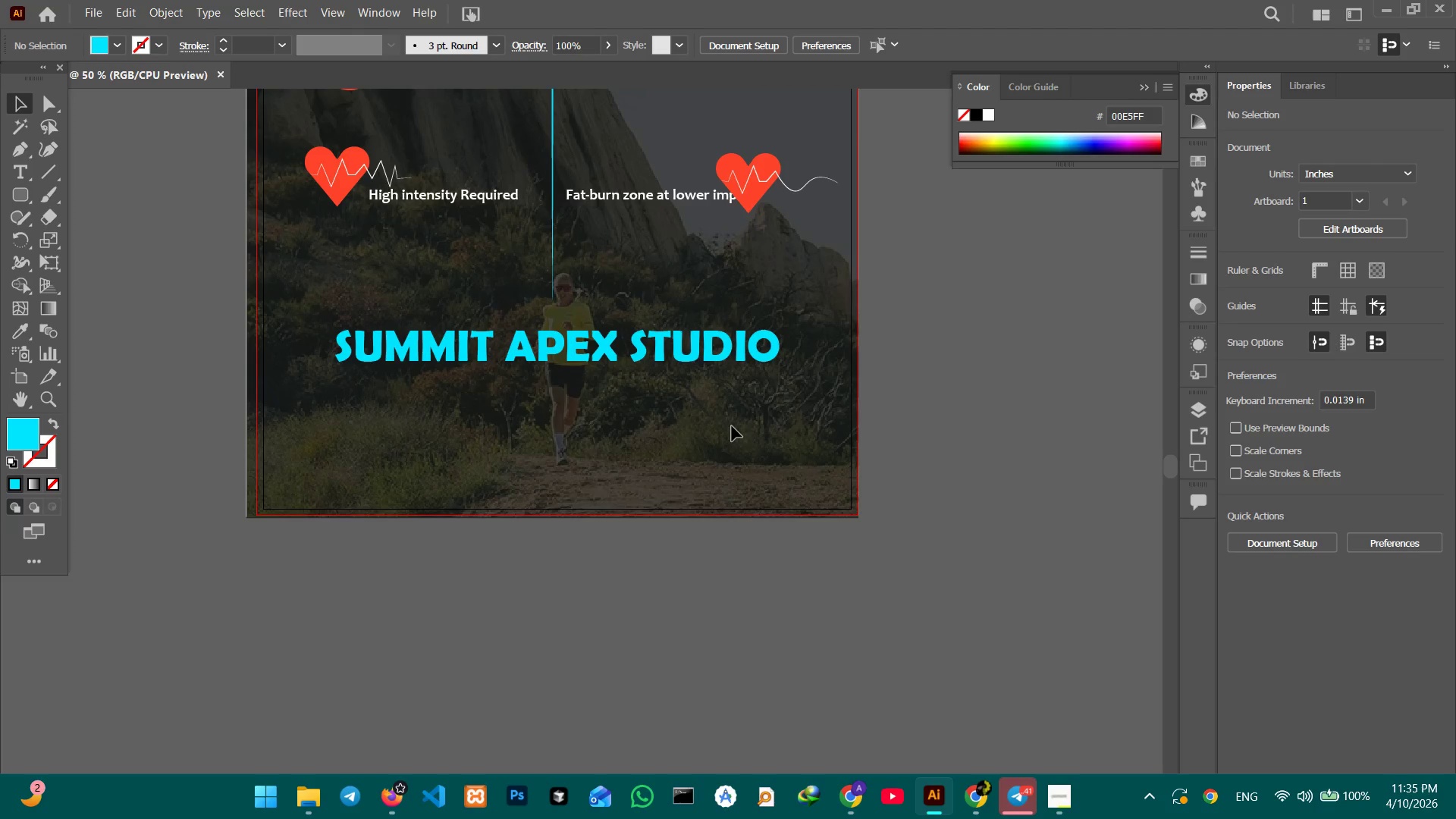 
scroll: coordinate [647, 271], scroll_direction: none, amount: 0.0
 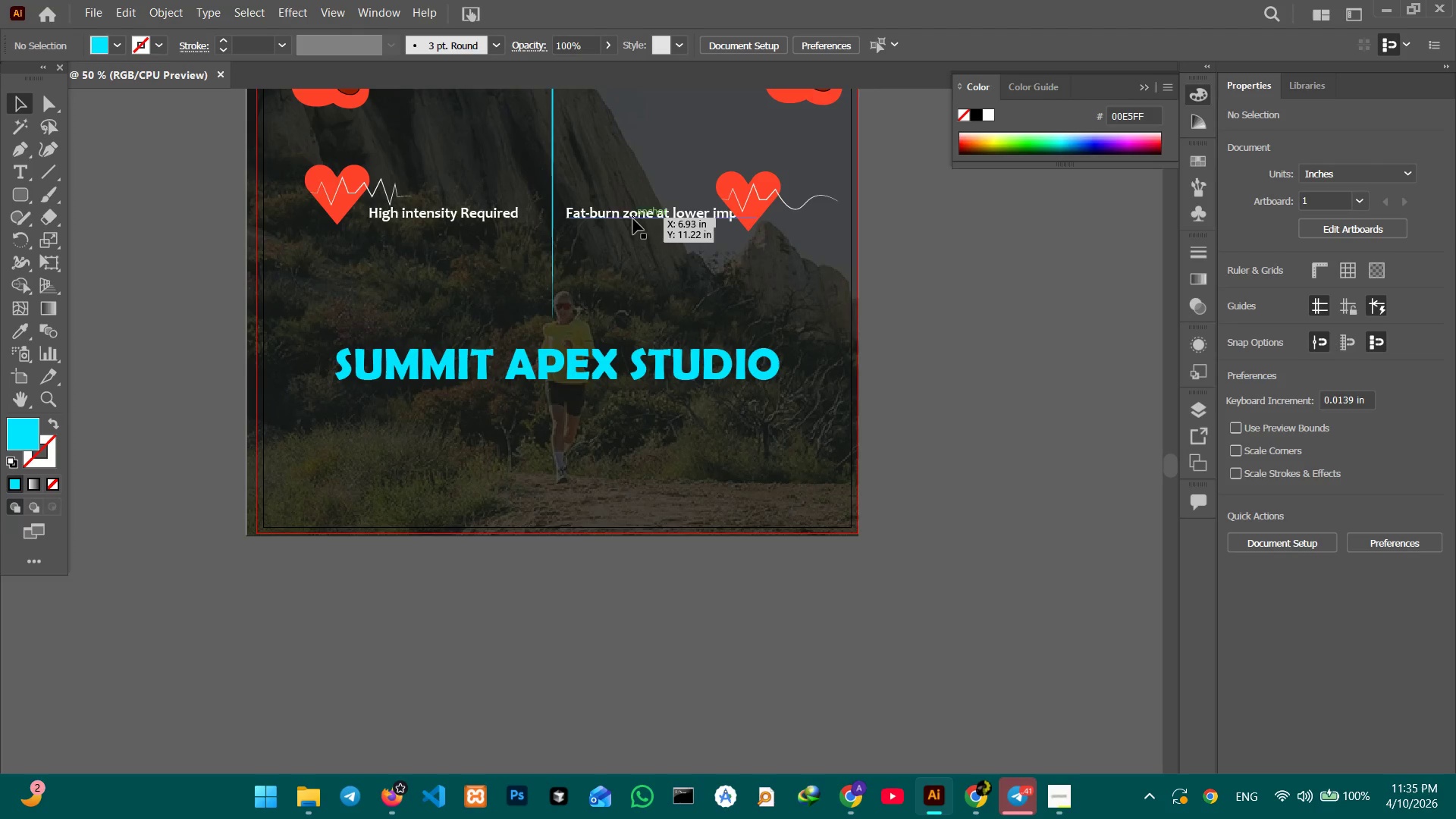 
left_click([634, 217])
 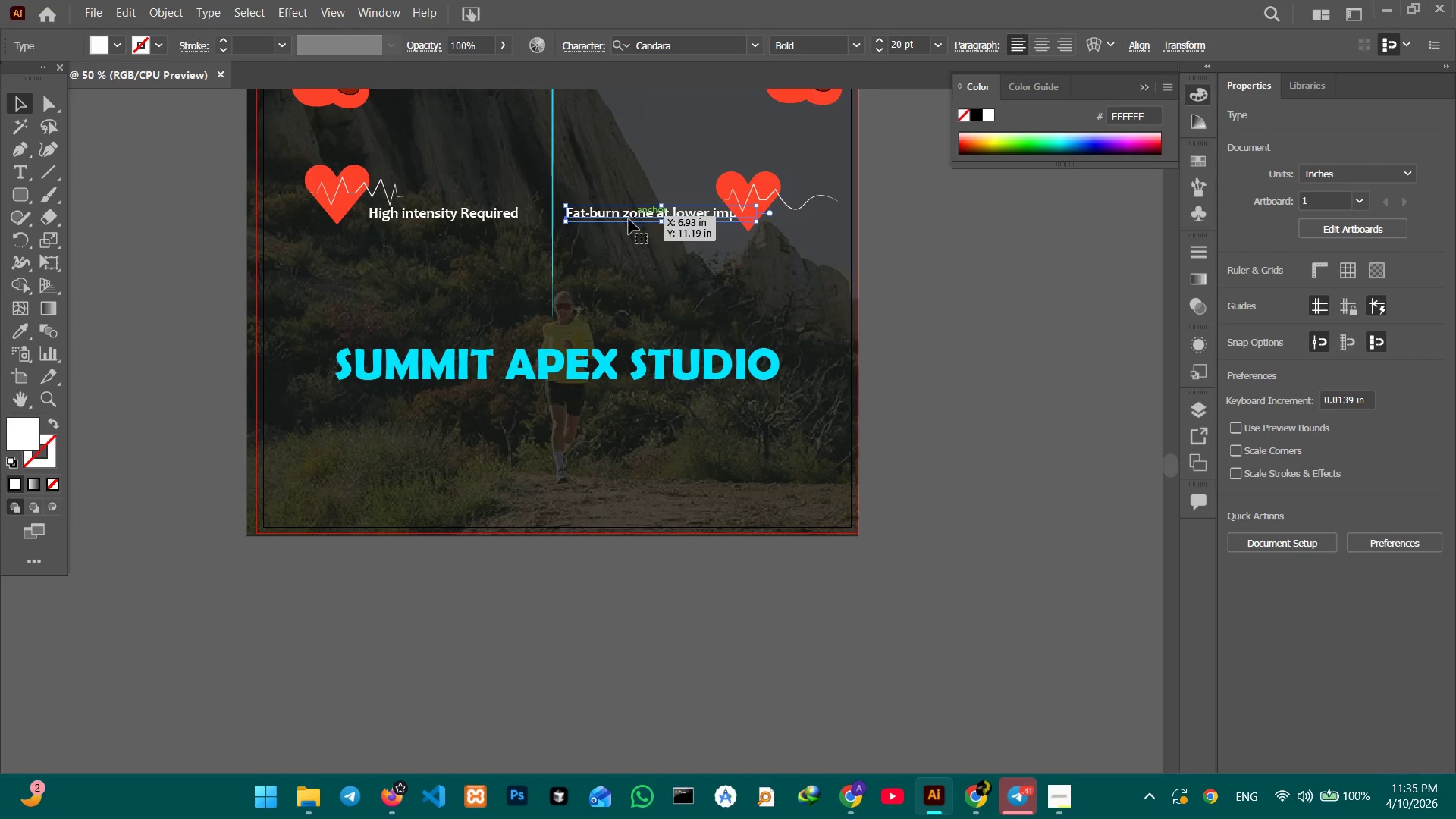 
key(Control+C)
 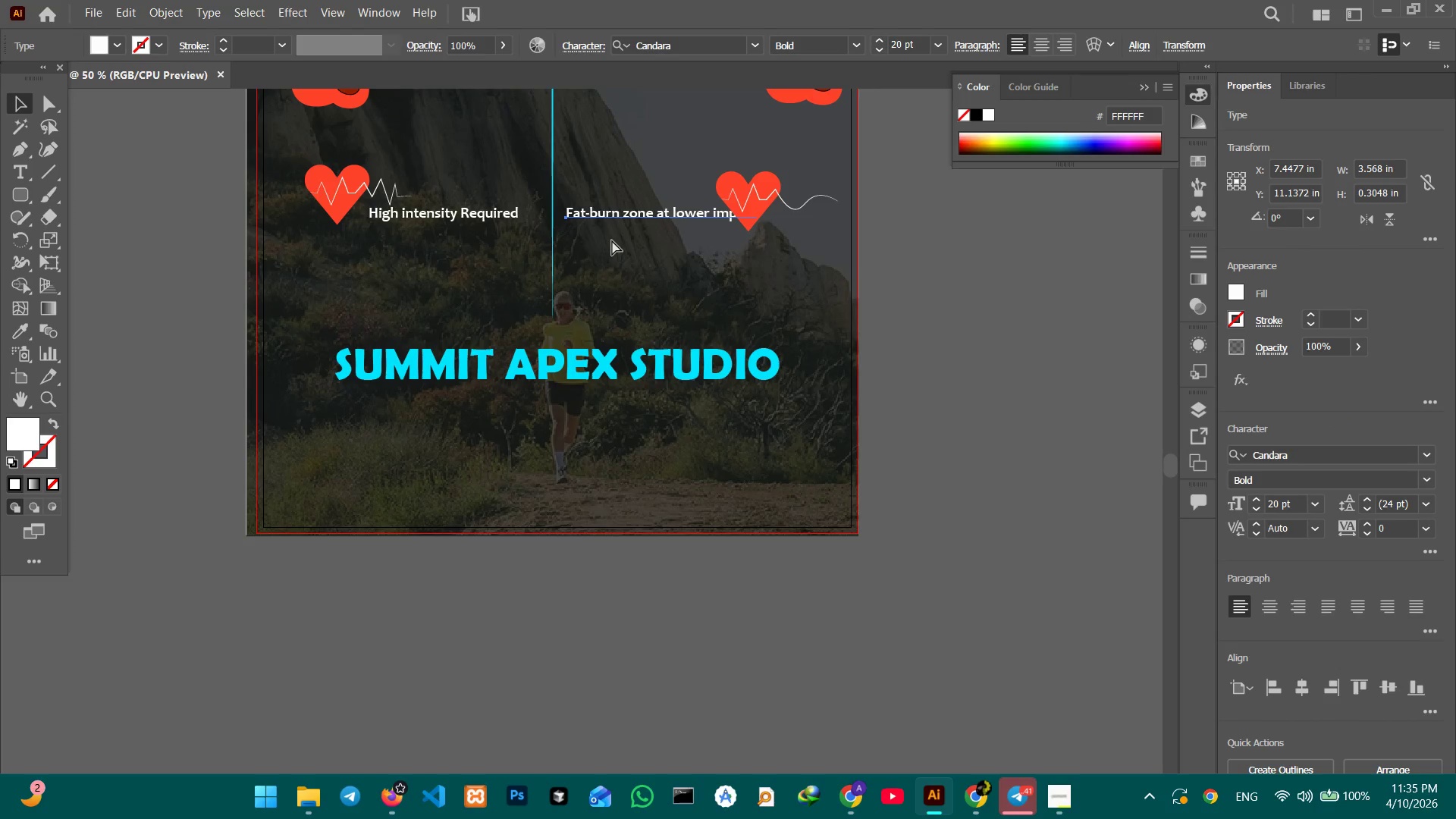 
key(Control+V)
 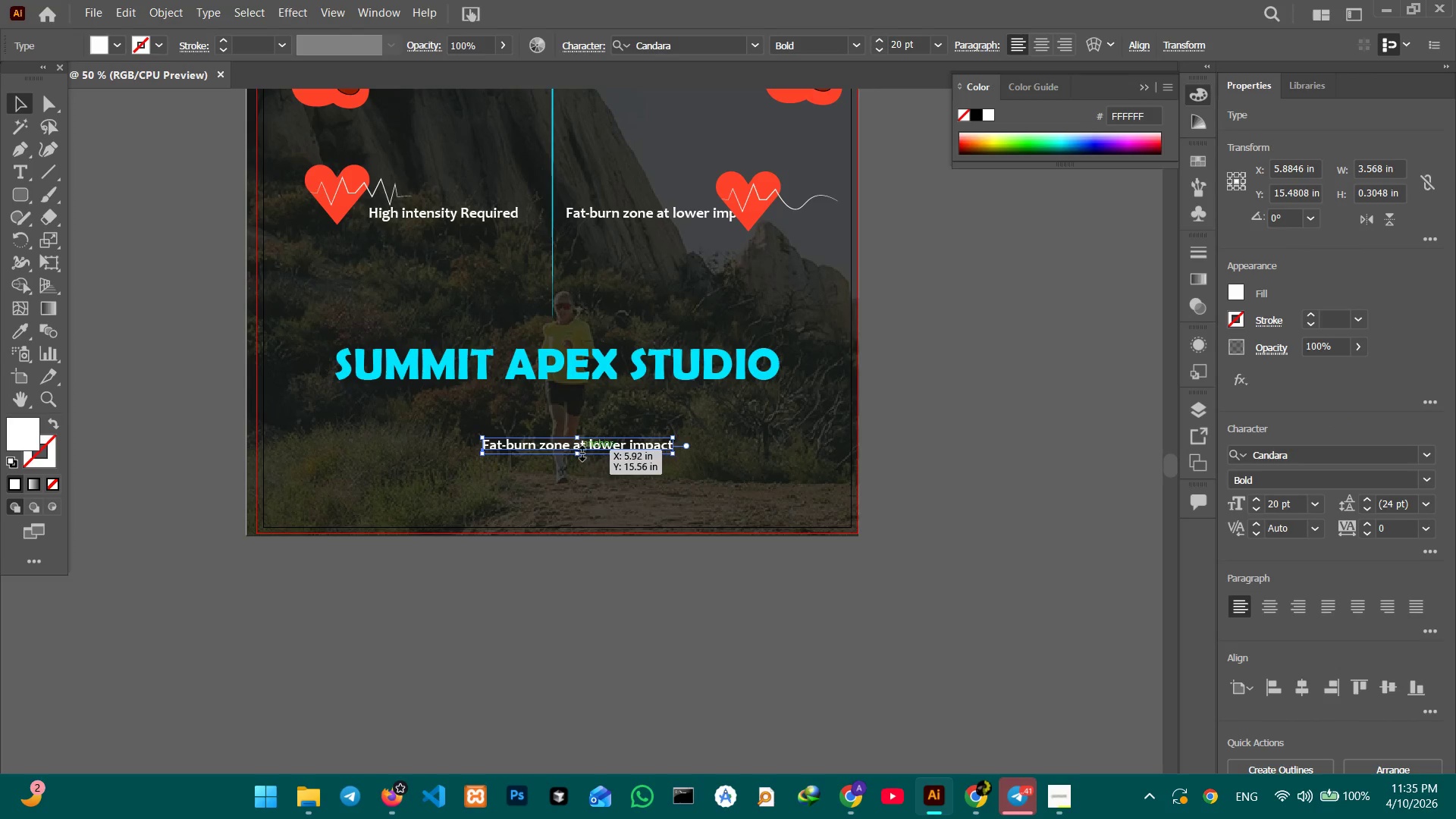 
left_click_drag(start_coordinate=[580, 451], to_coordinate=[568, 472])
 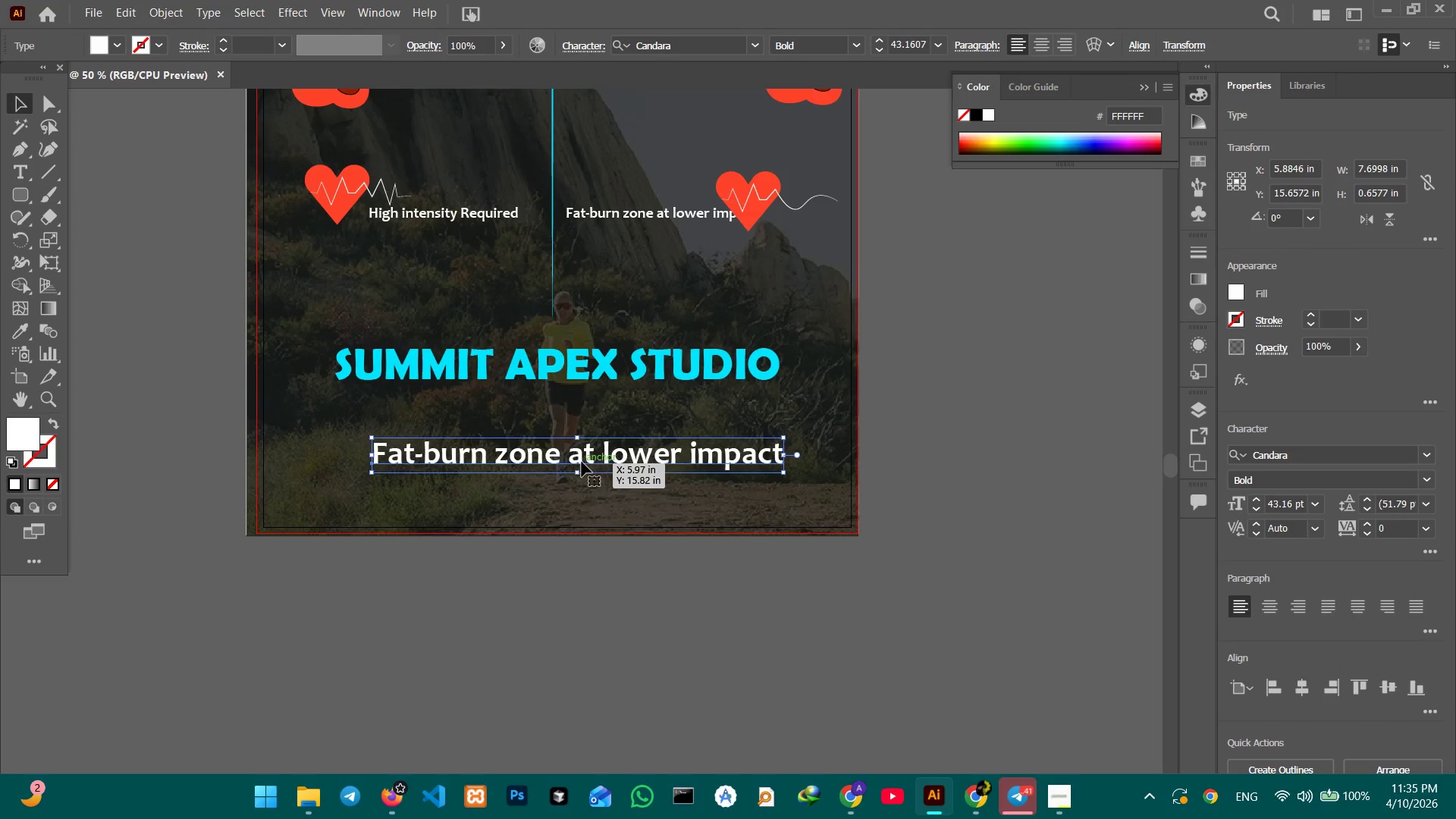 
hold_key(key=ShiftLeft, duration=1.41)
 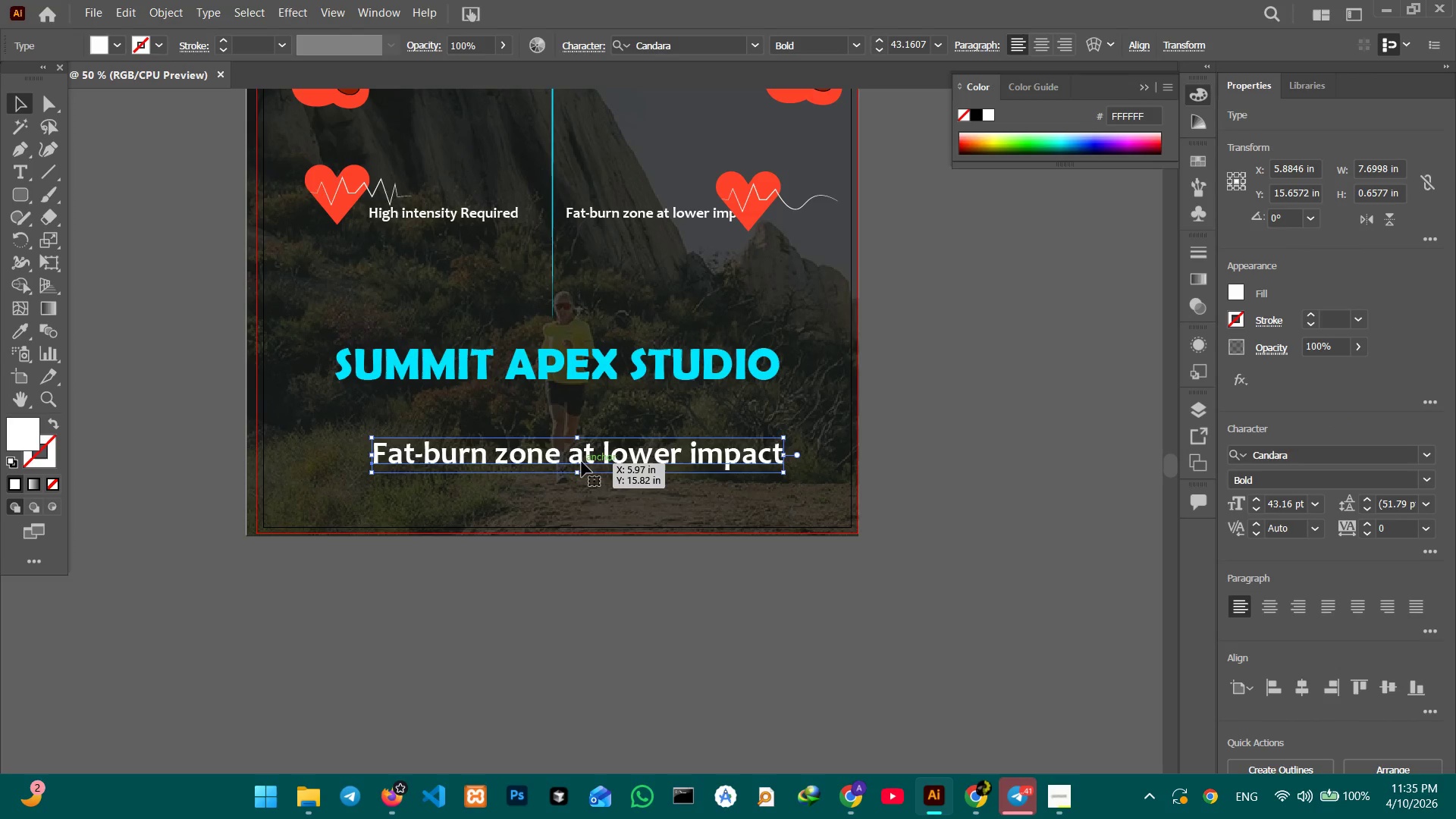 
left_click_drag(start_coordinate=[582, 462], to_coordinate=[567, 406])
 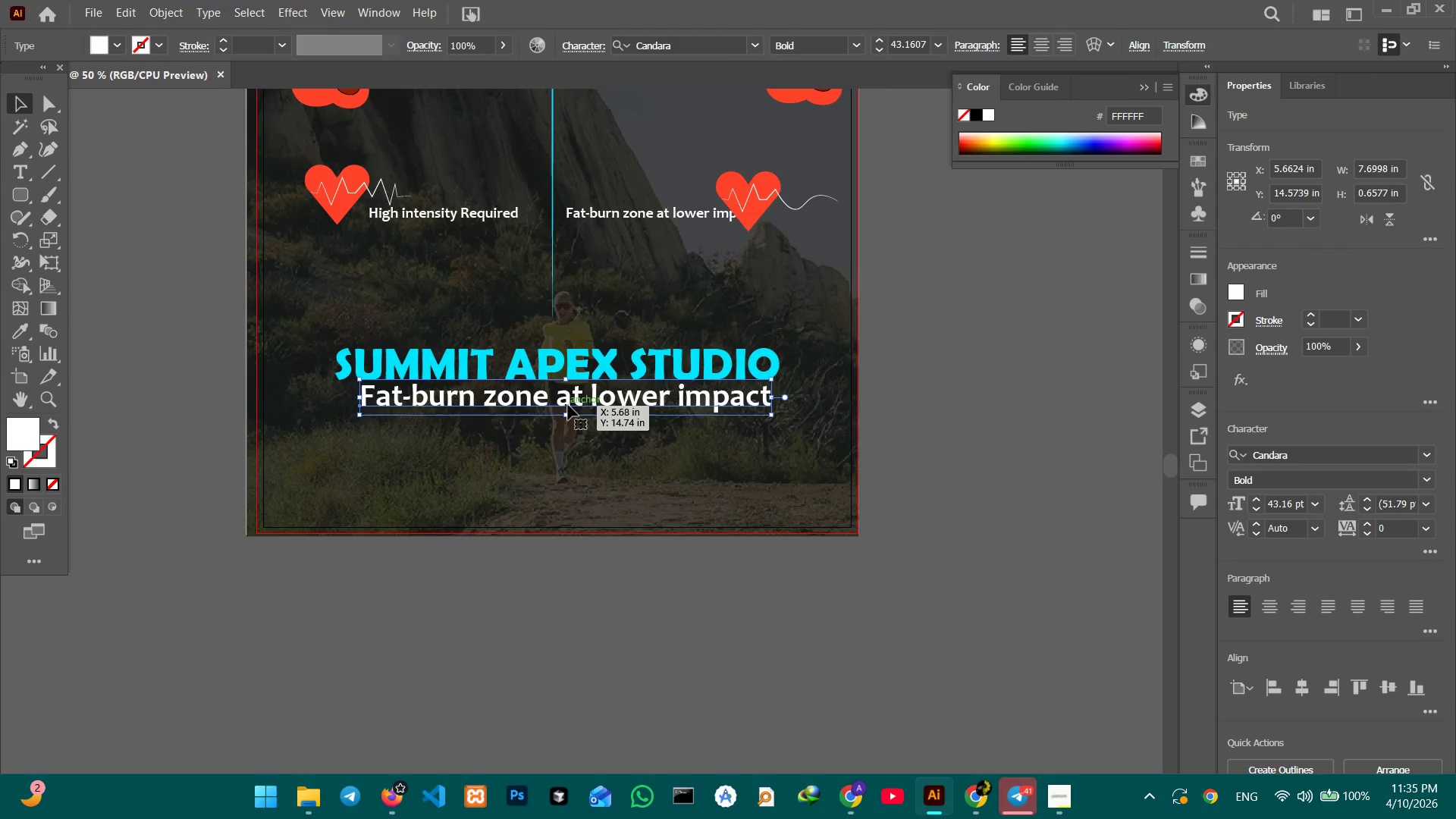 
double_click([568, 405])
 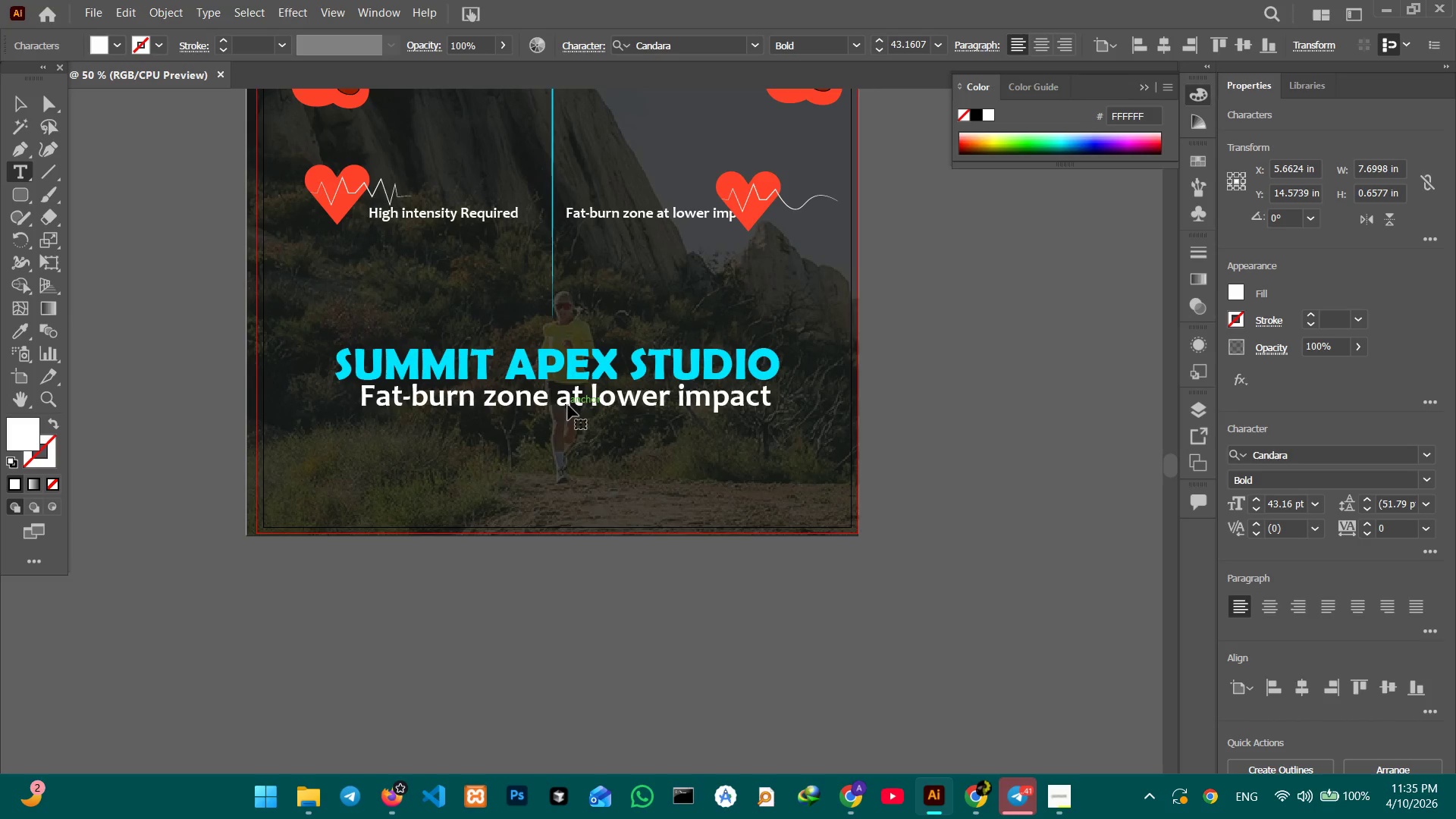 
triple_click([568, 405])
 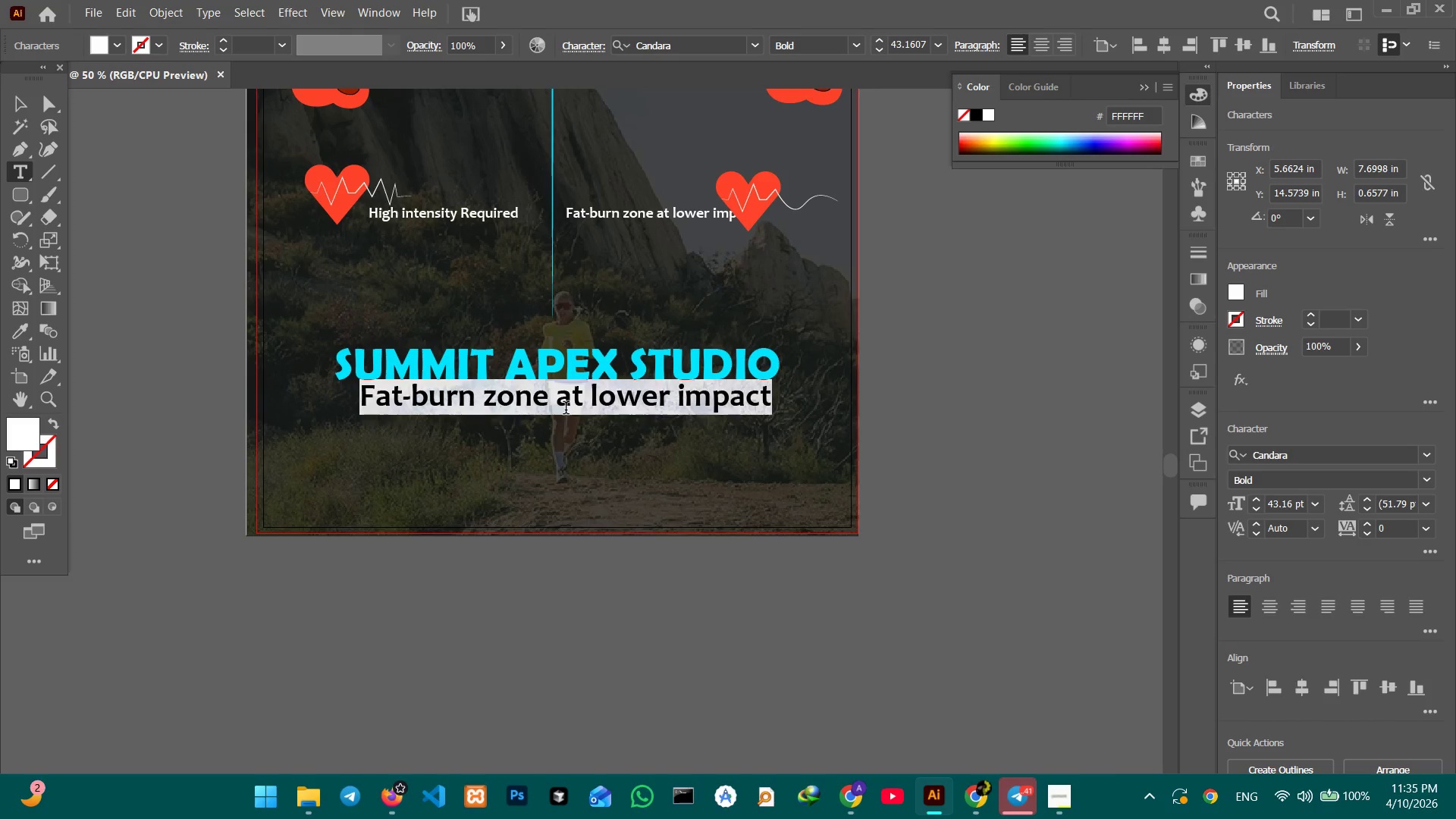 
type(Train Smarter.Perf)
 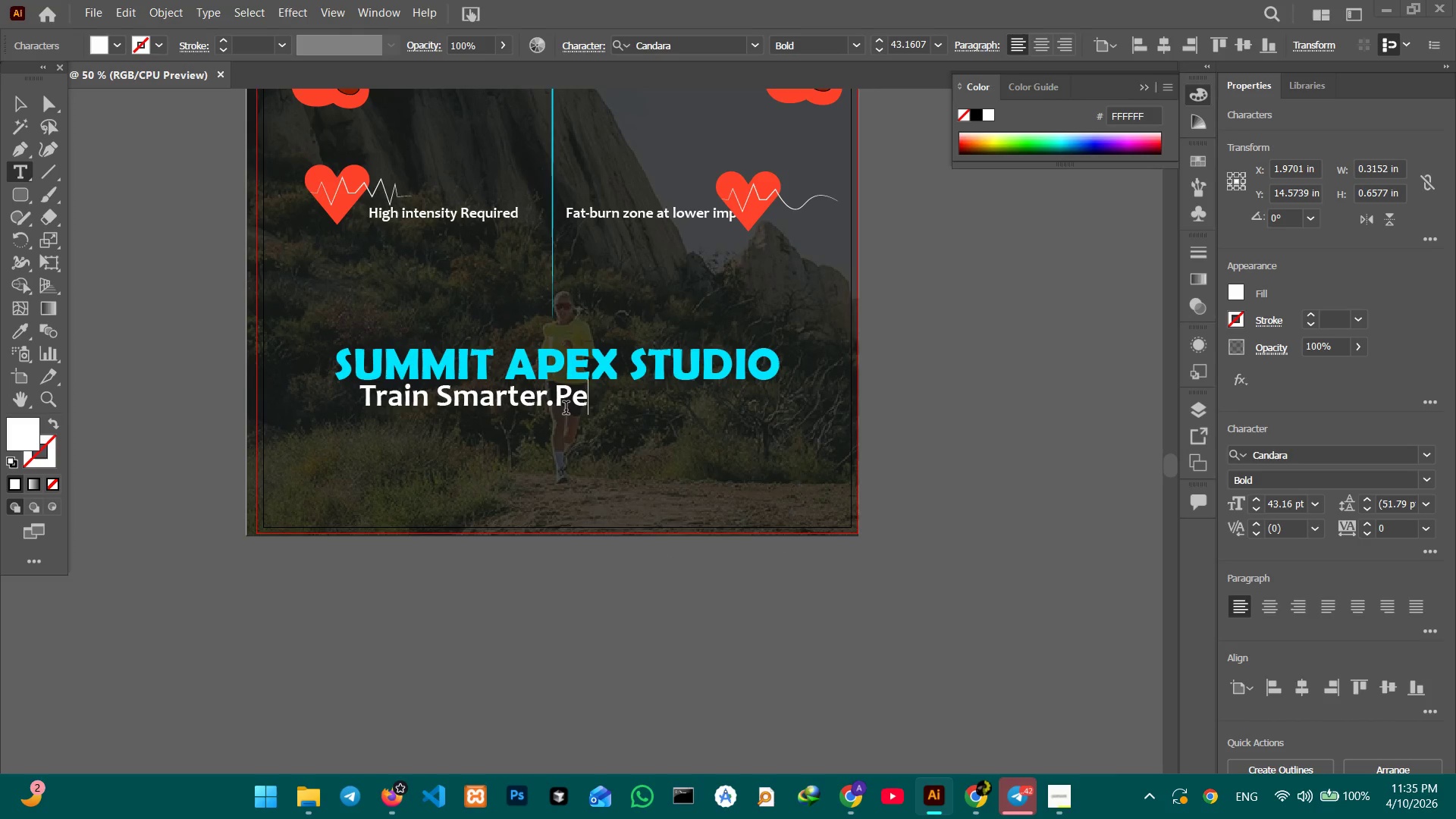 
key(R)
 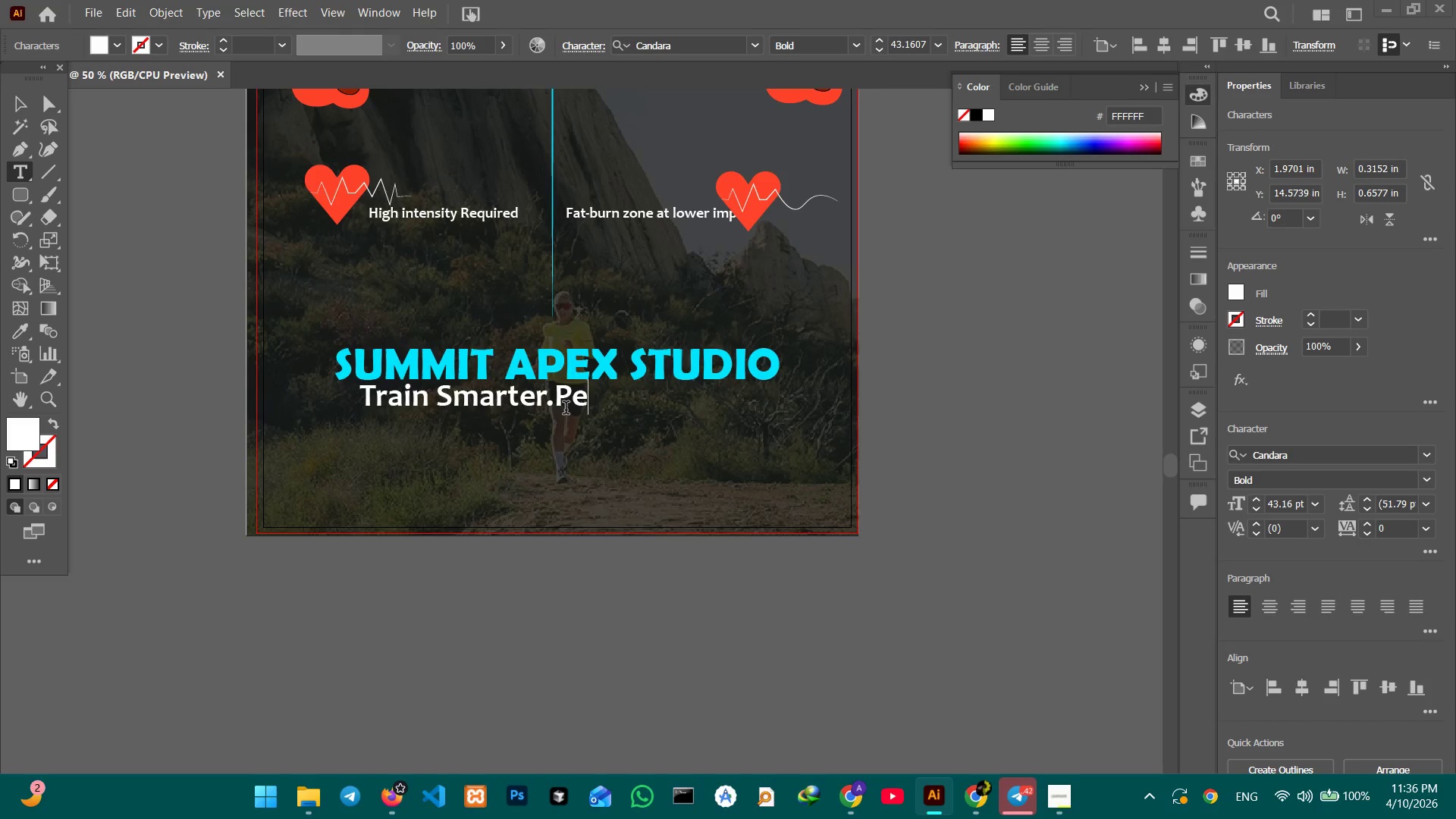 
key(Space)
 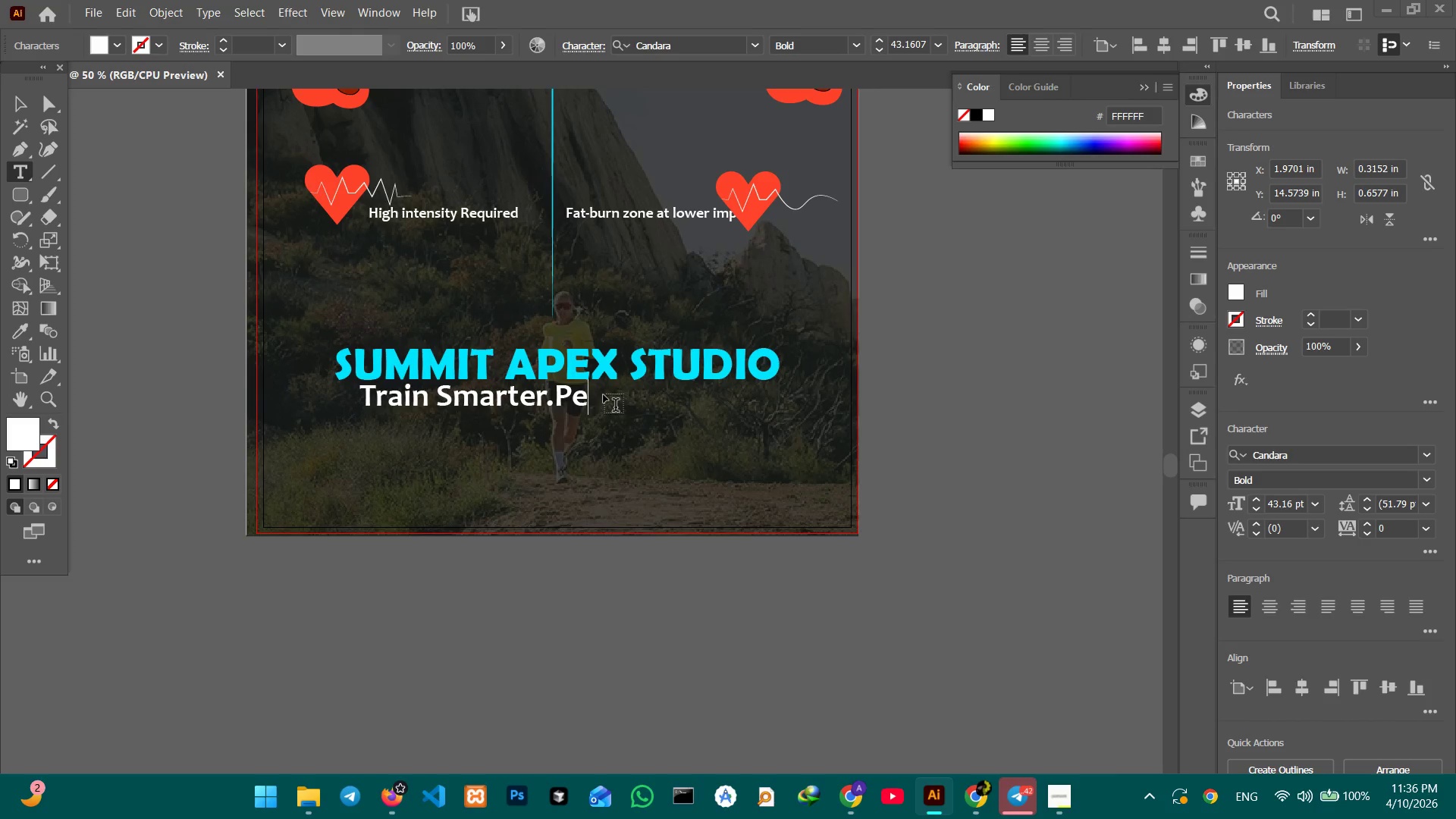 
left_click([584, 398])
 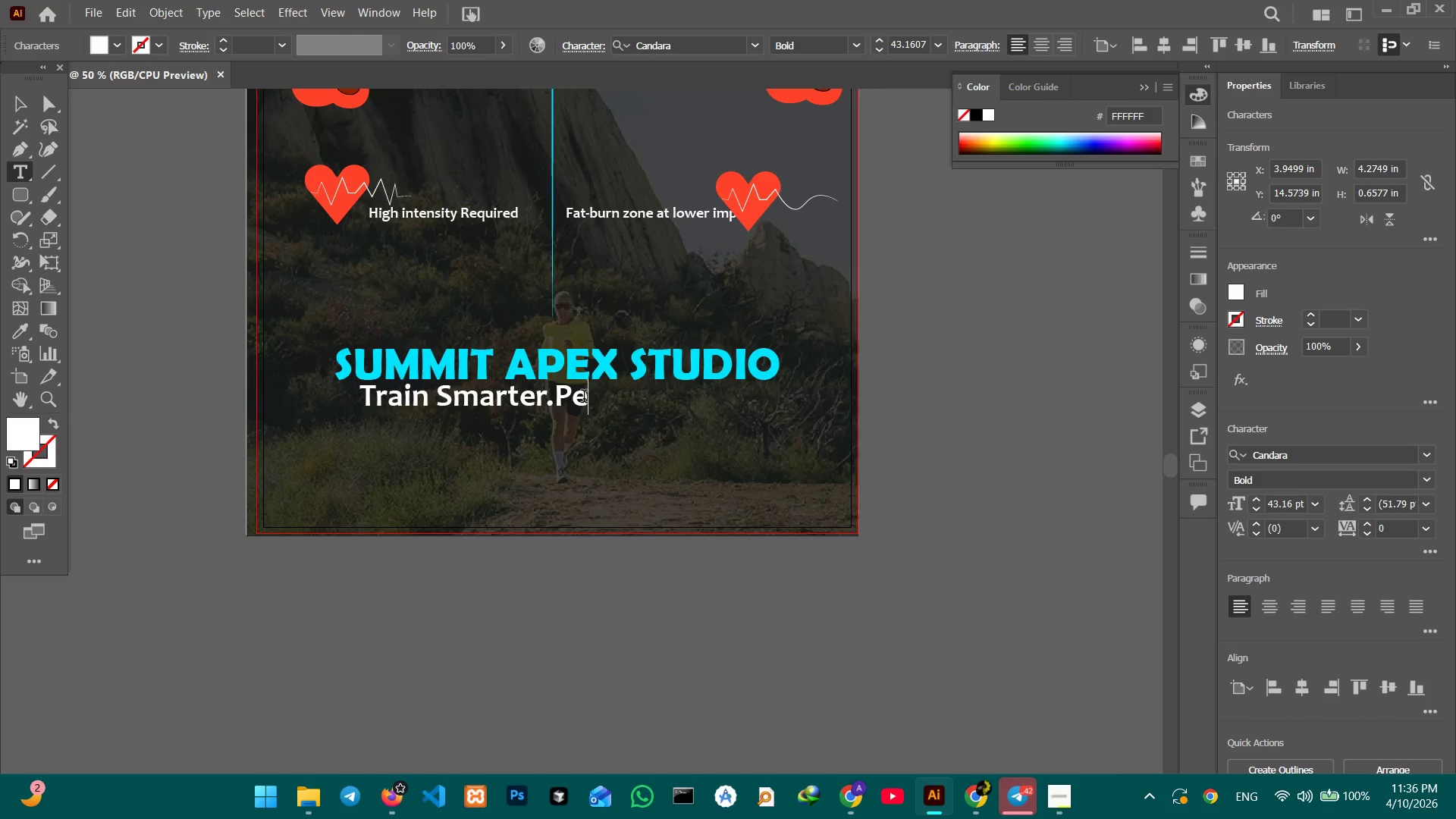 
type(rform Higher.)
 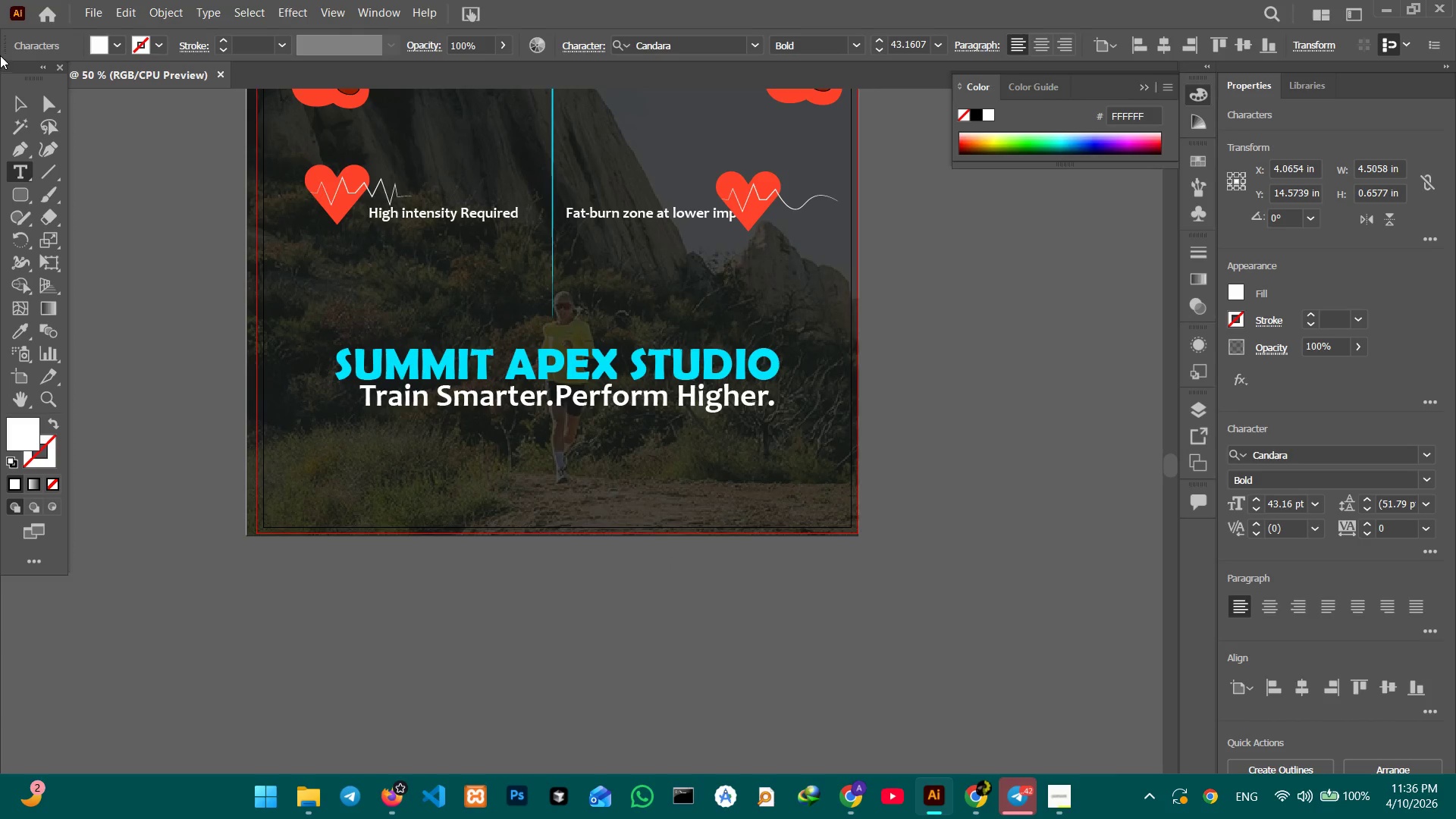 
left_click([15, 109])
 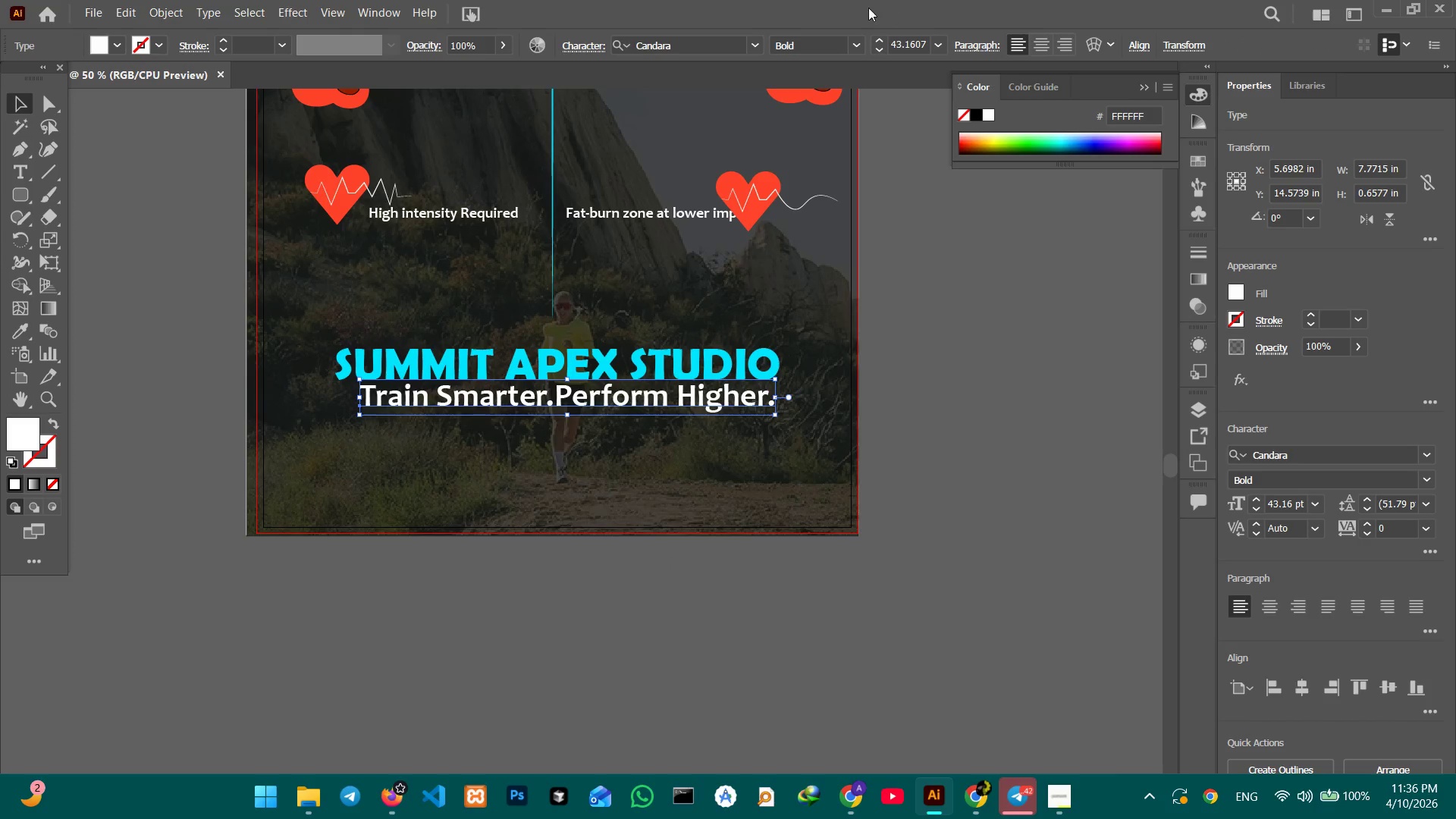 
left_click([863, 48])
 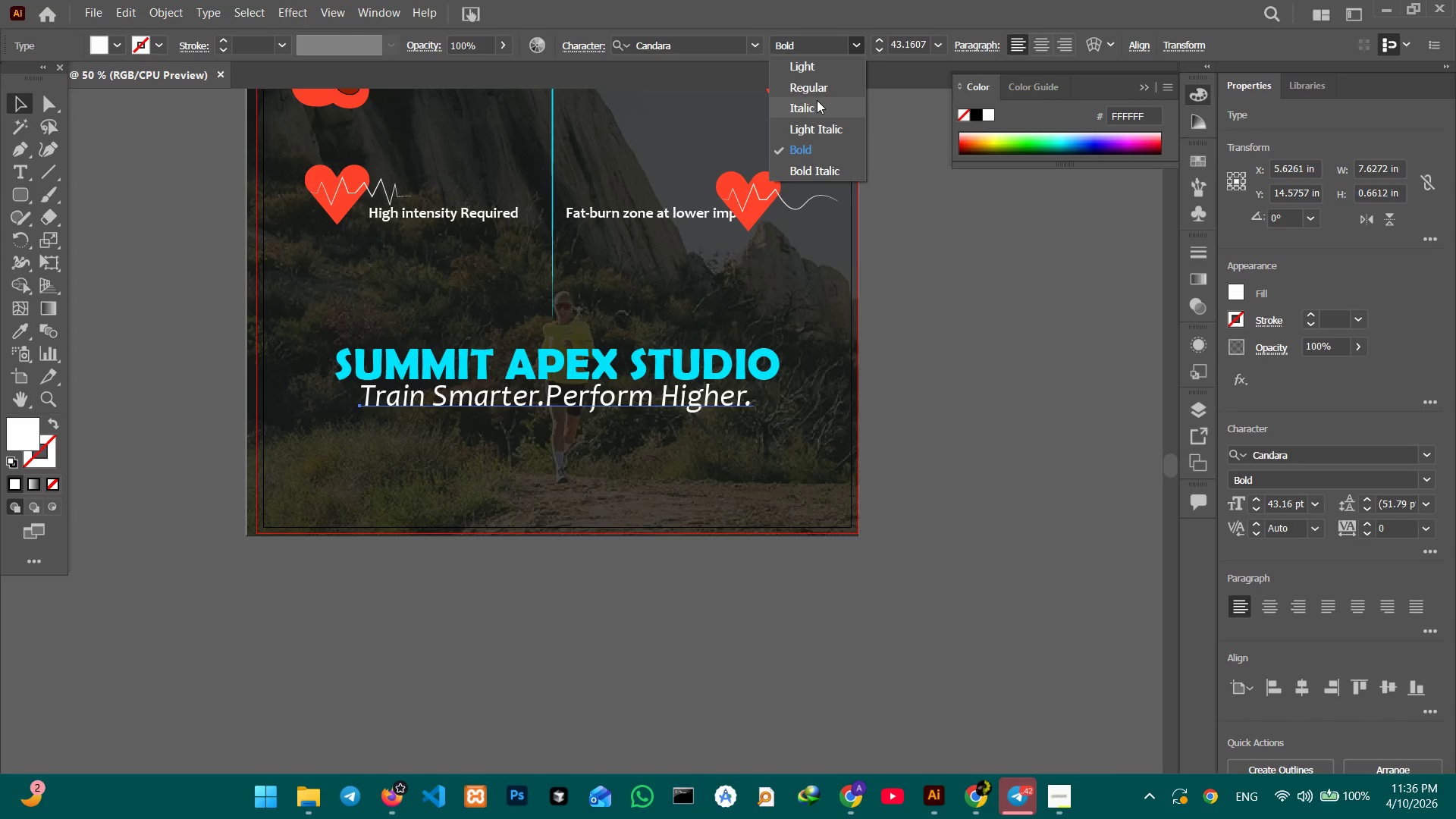 
left_click([817, 104])
 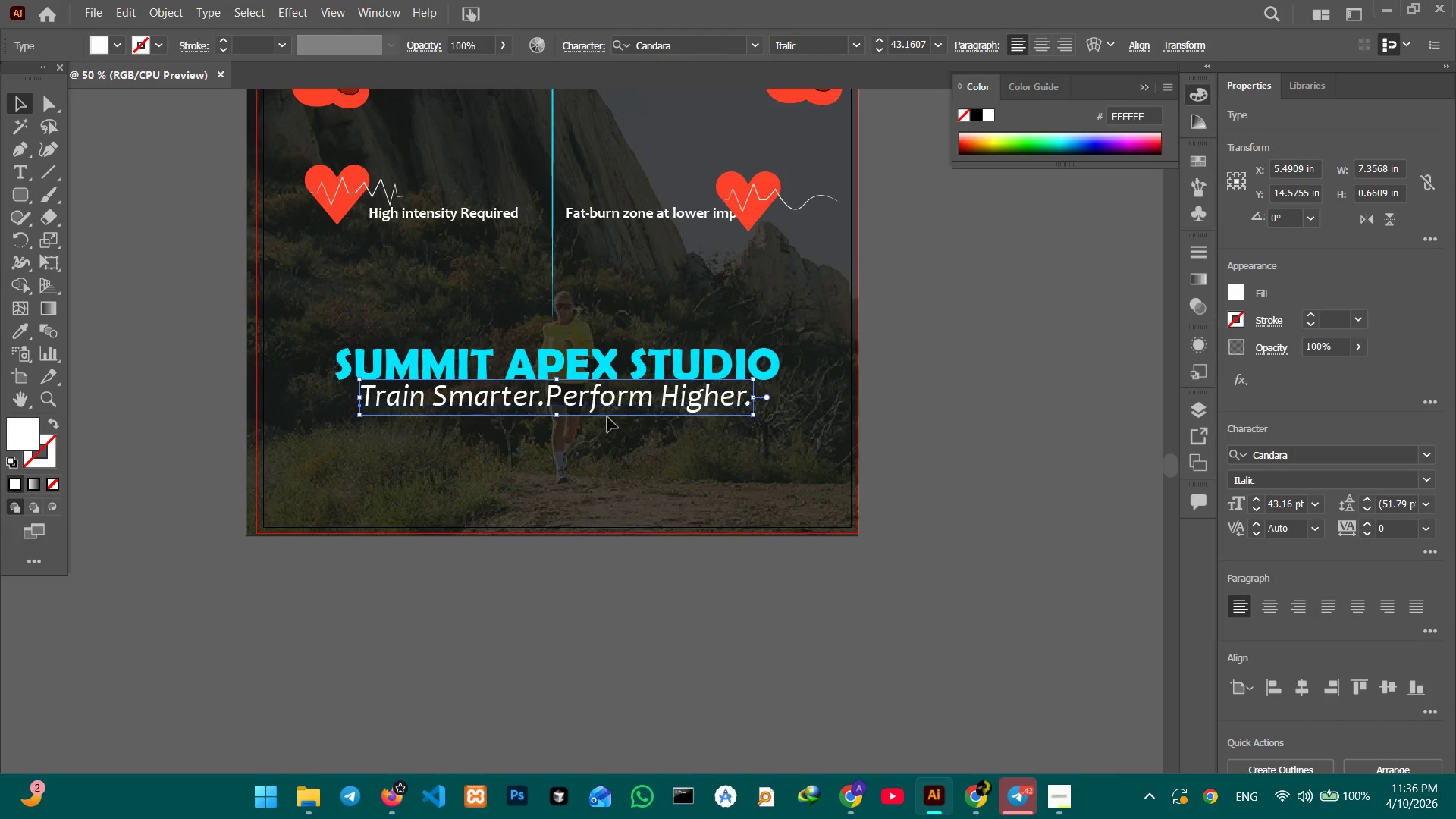 
key(Control+Equal)
 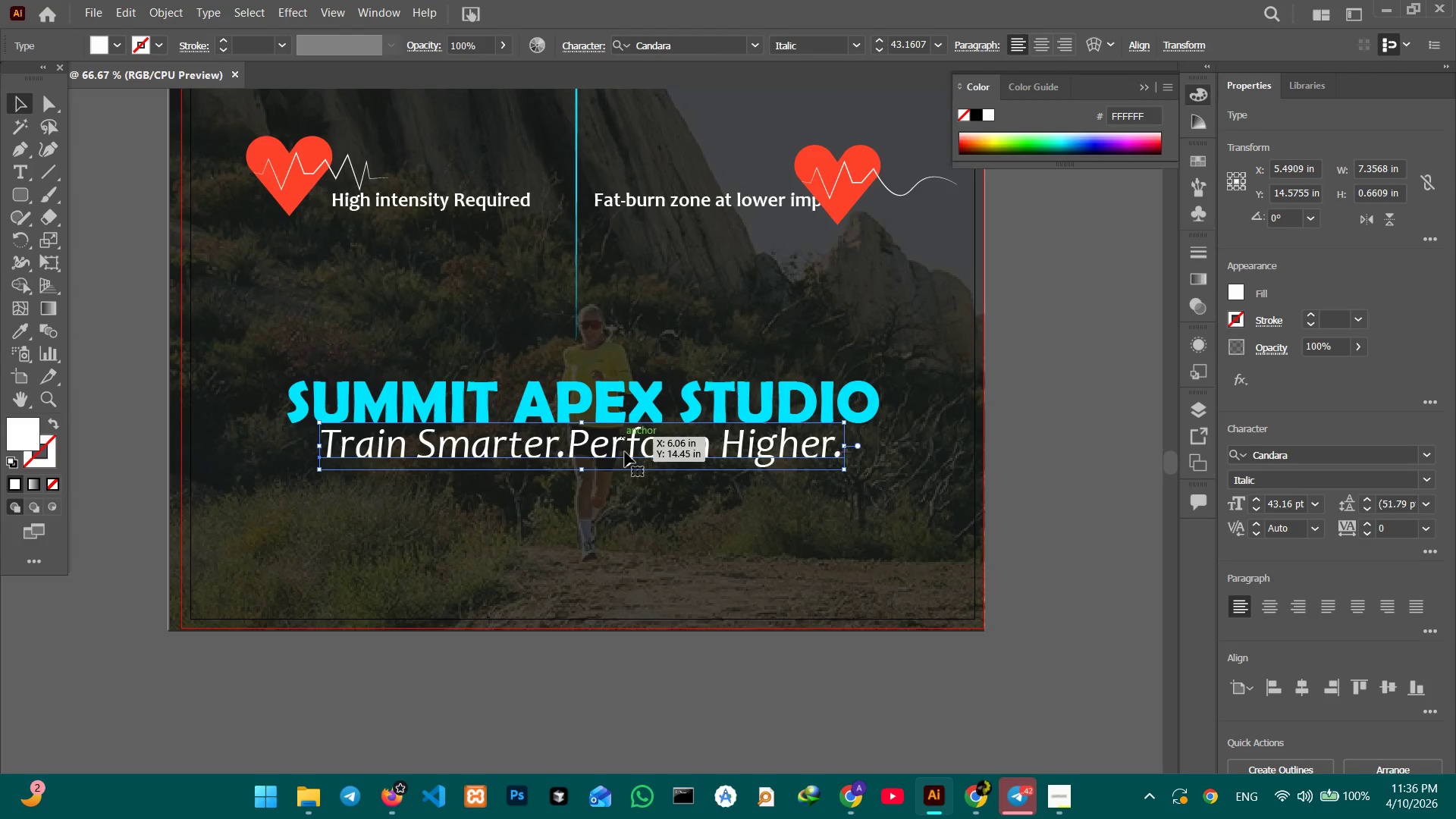 
hold_key(key=ShiftLeft, duration=2.16)
left_click_drag(start_coordinate=[584, 471], to_coordinate=[581, 457])
 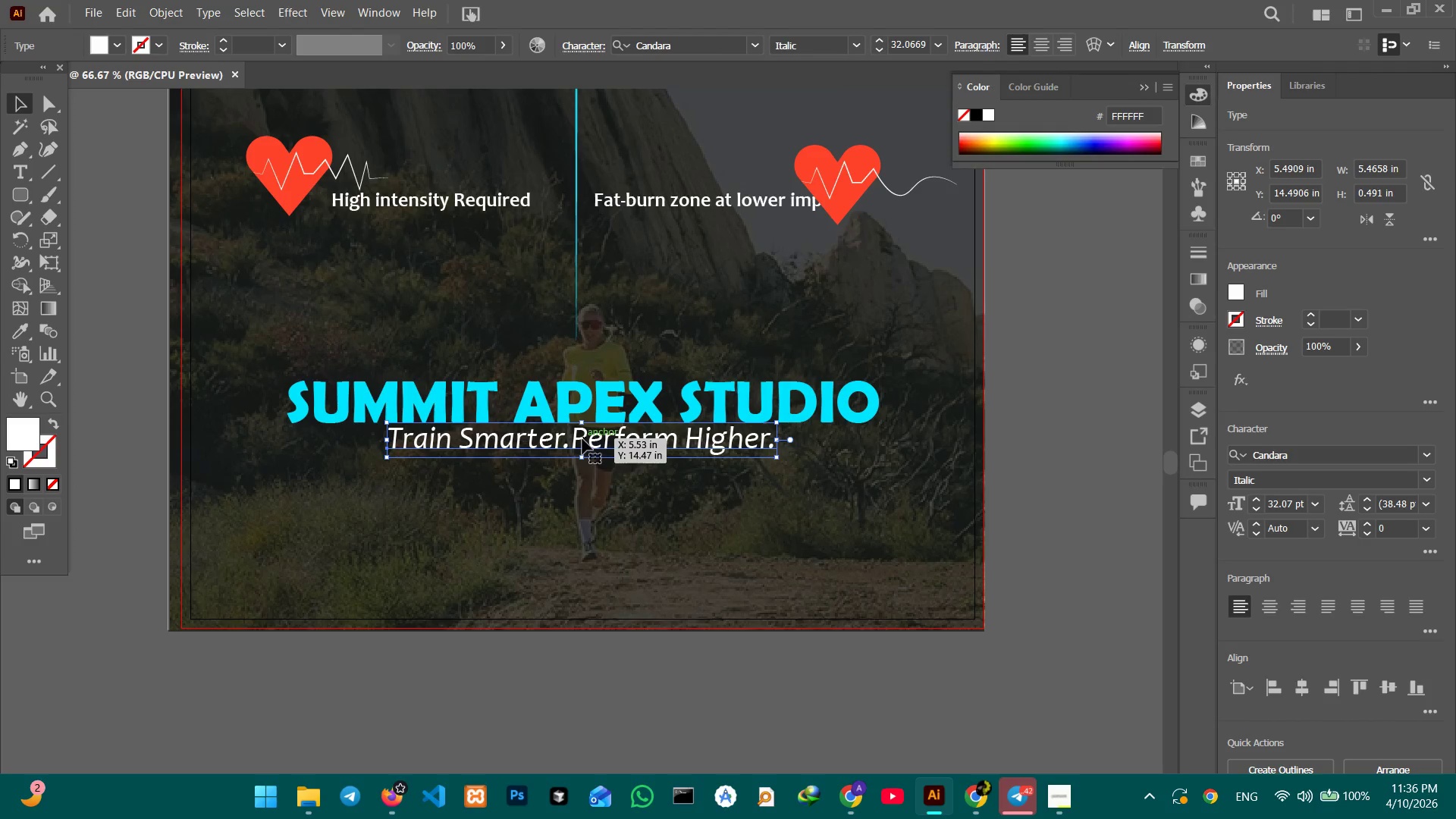 
left_click_drag(start_coordinate=[582, 439], to_coordinate=[581, 453])
 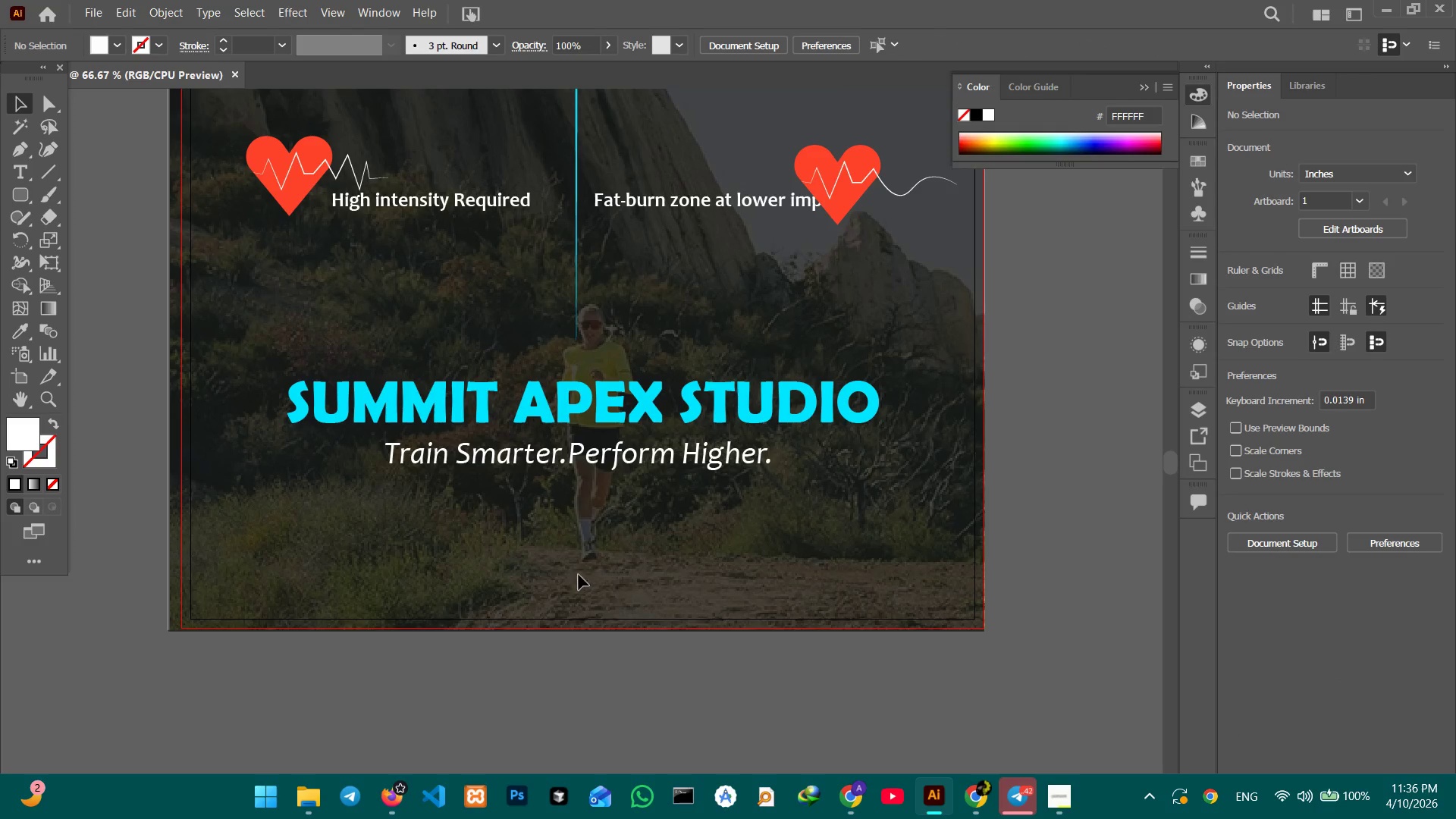 
key(Shift+ShiftLeft)
 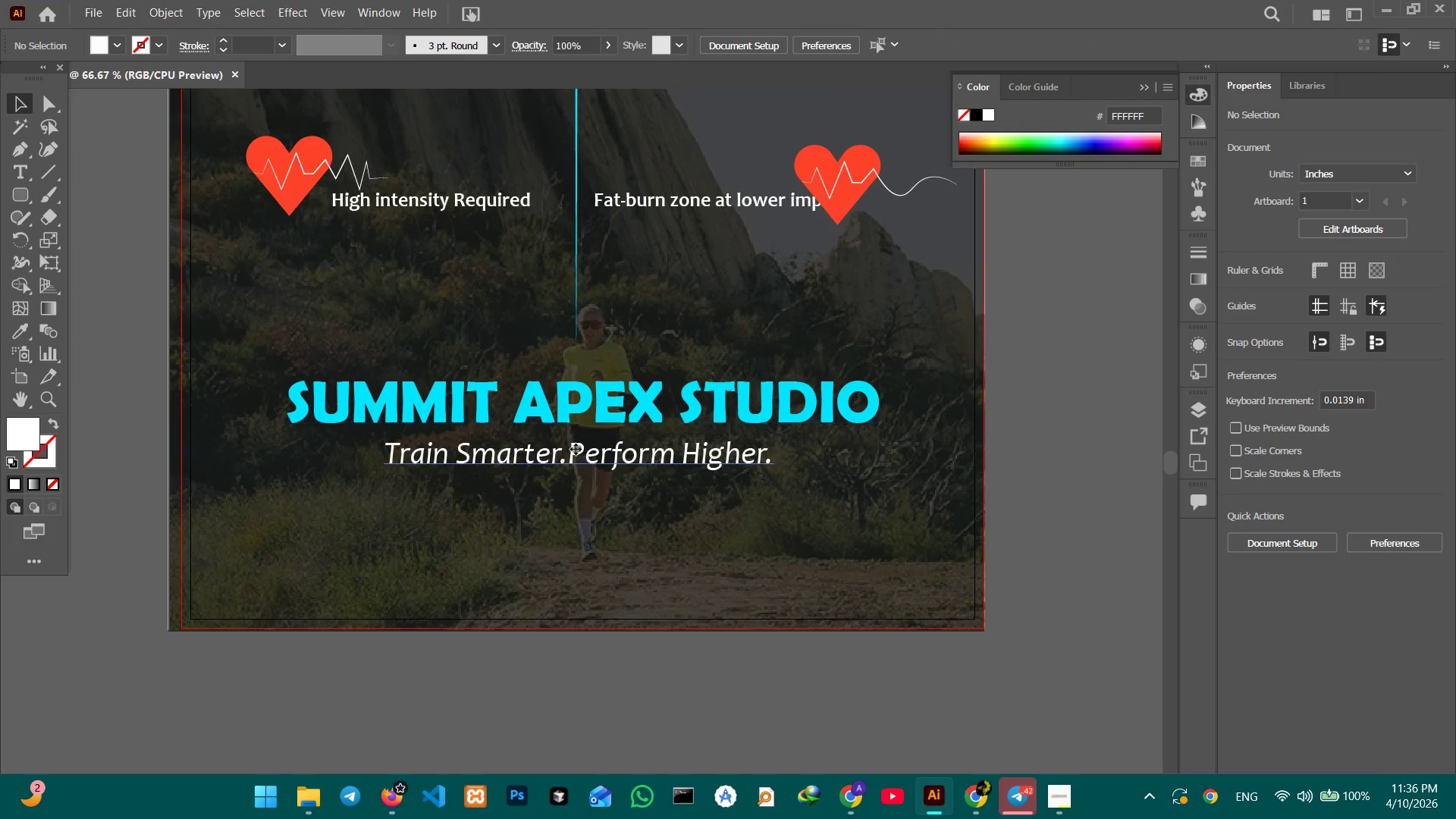 
left_click([576, 449])
 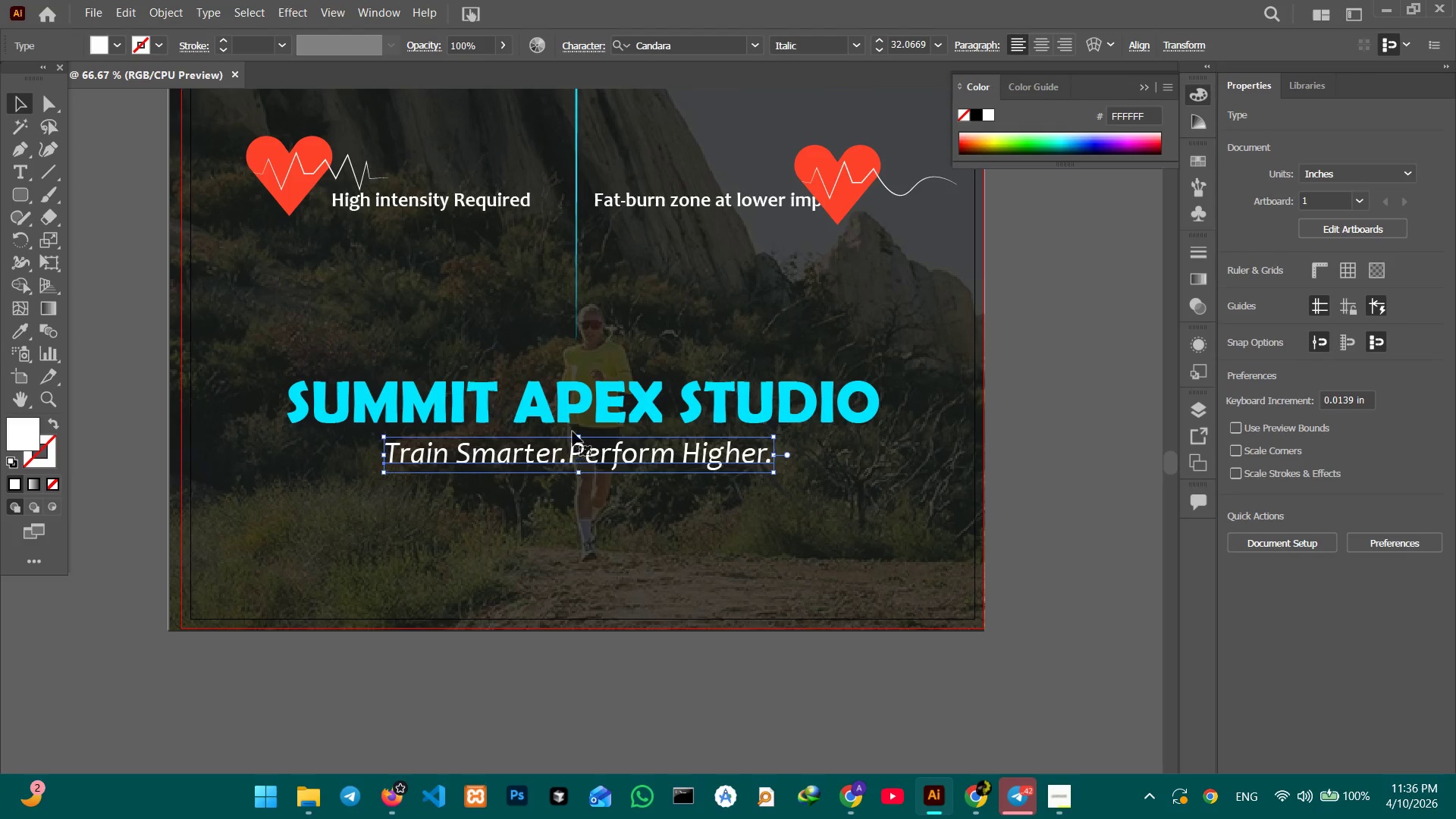 
hold_key(key=ShiftLeft, duration=0.58)
double_click([572, 405])
 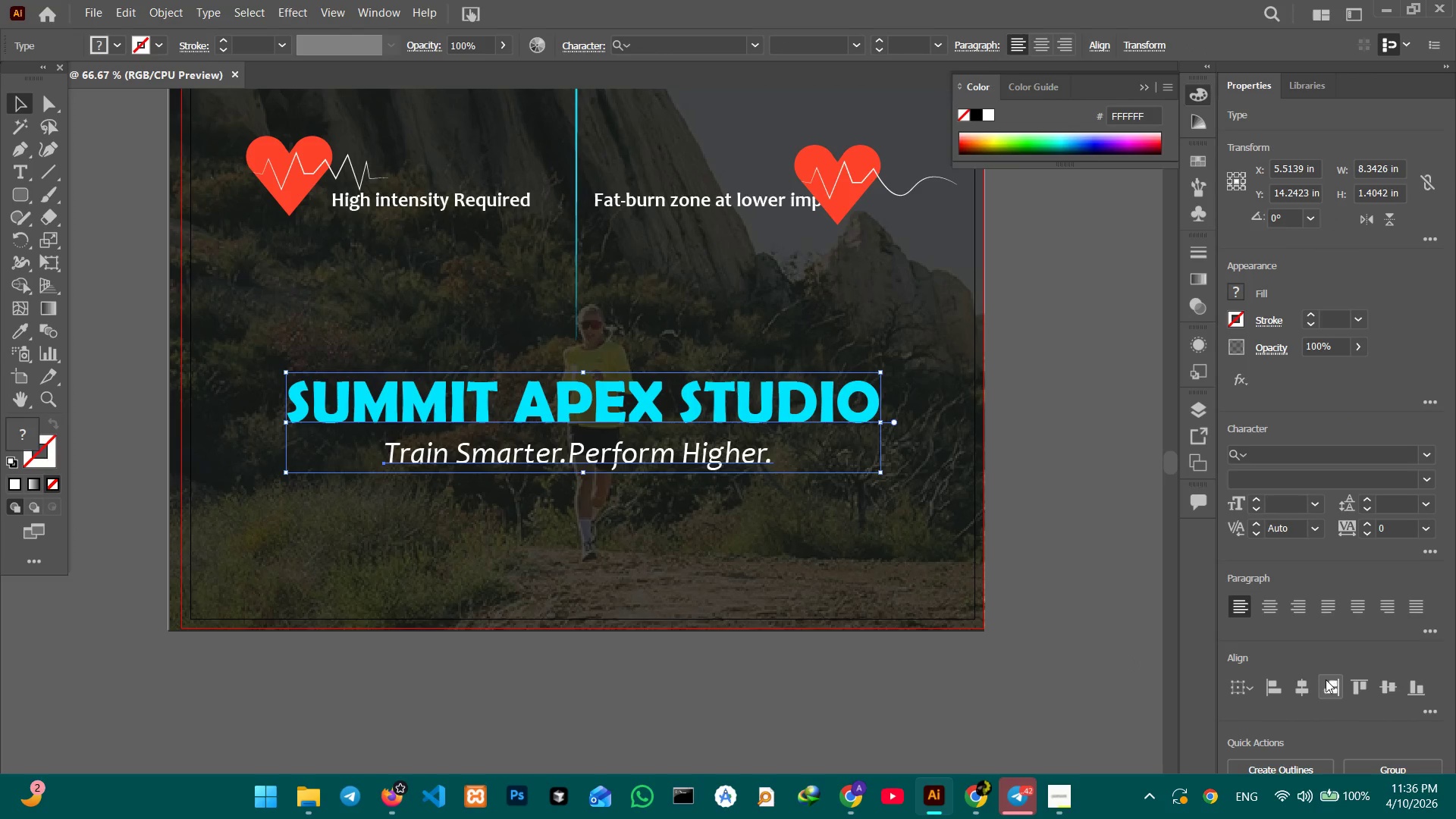 
left_click([1309, 685])
 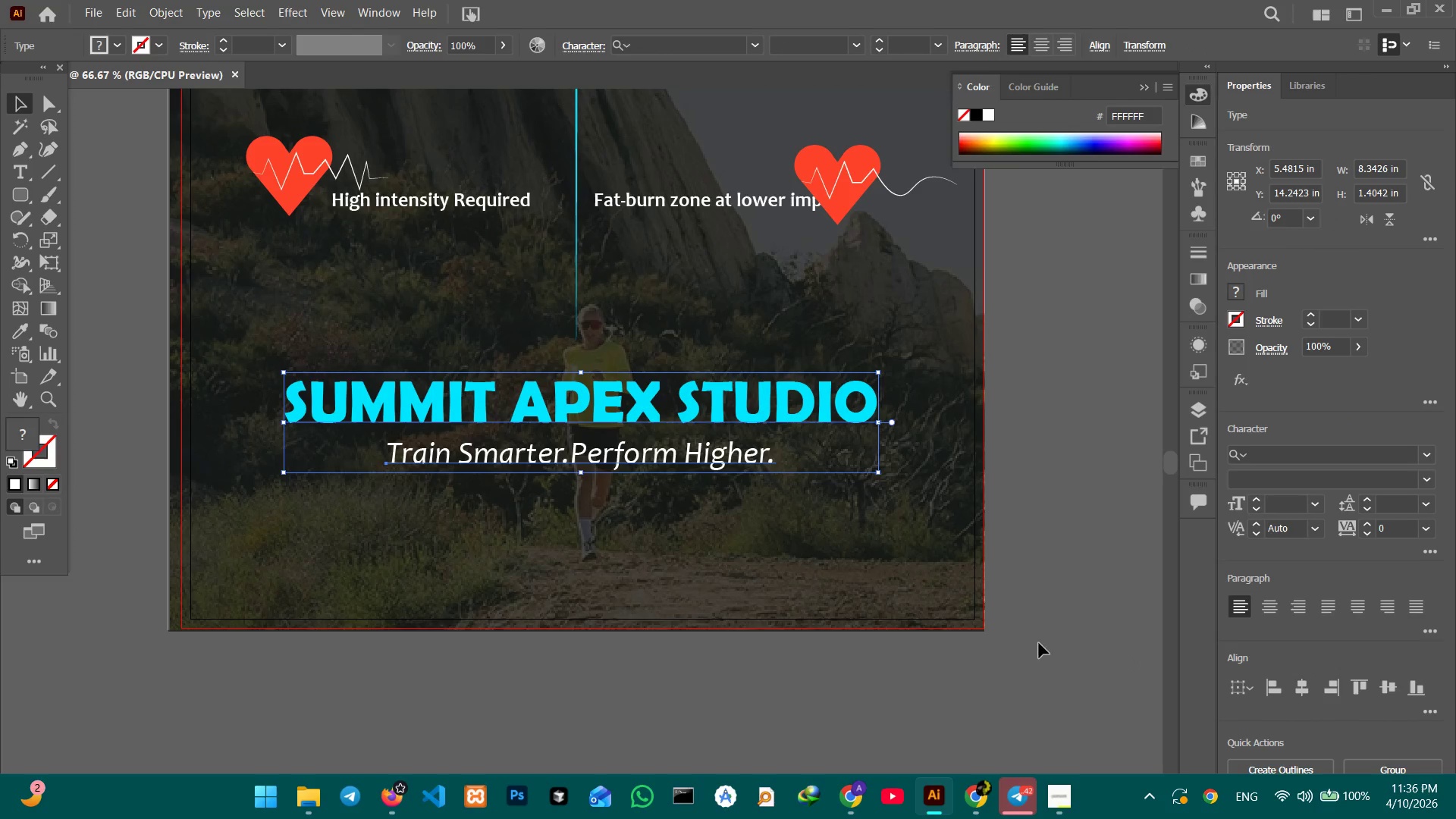 
left_click_drag(start_coordinate=[937, 652], to_coordinate=[933, 655])
 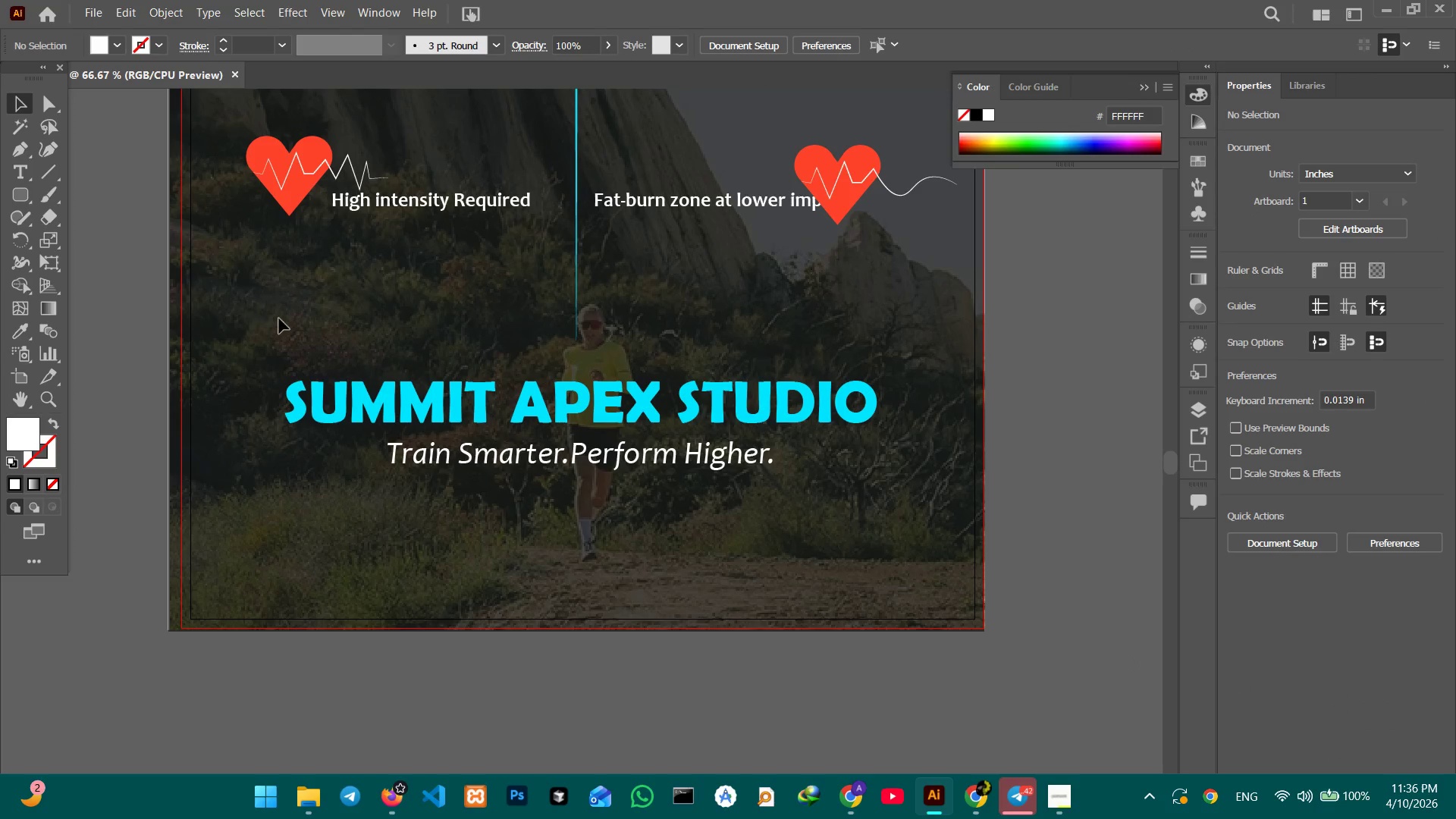 
scroll: coordinate [269, 344], scroll_direction: up, amount: 39.0
 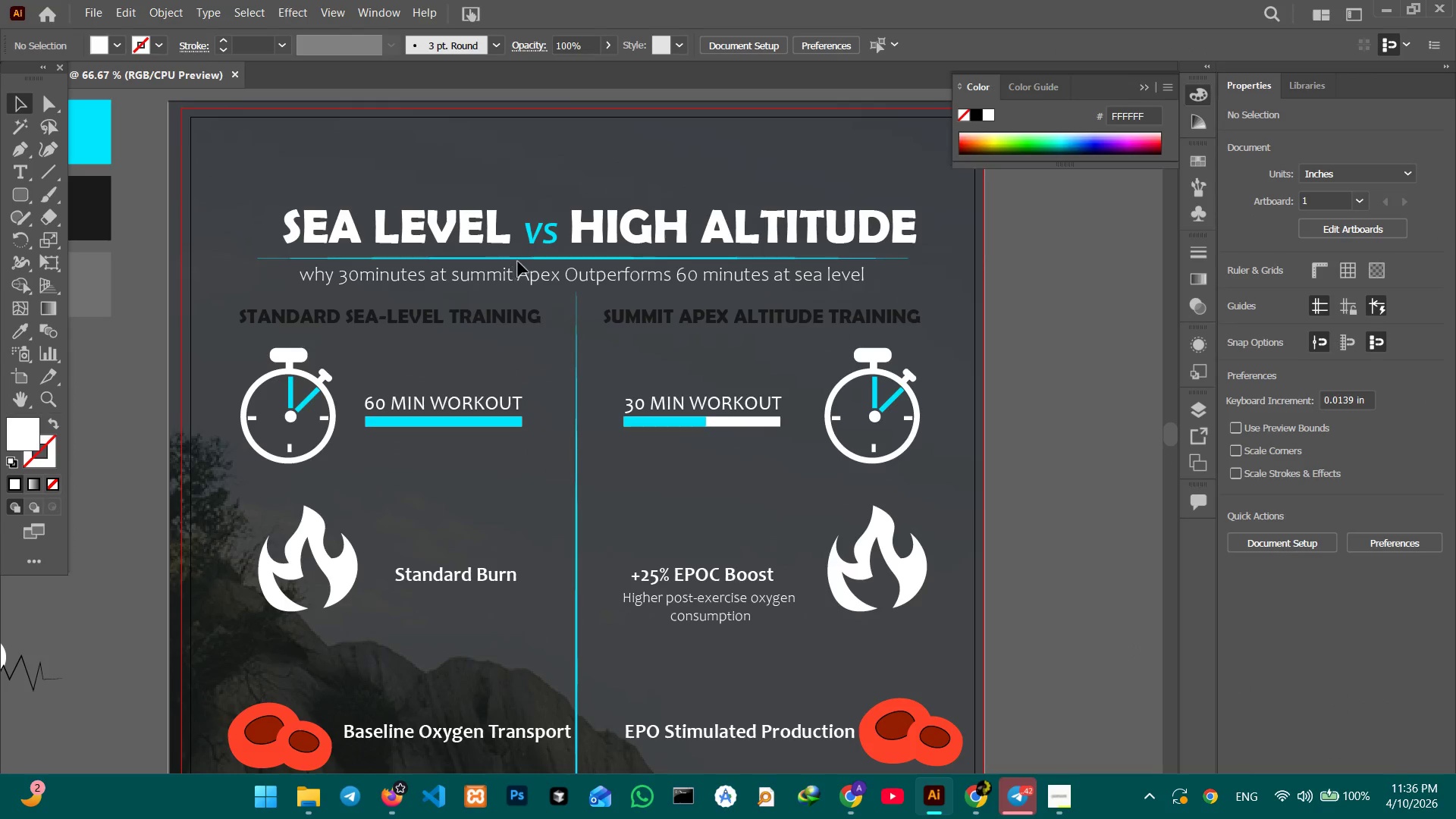 
left_click([520, 260])
 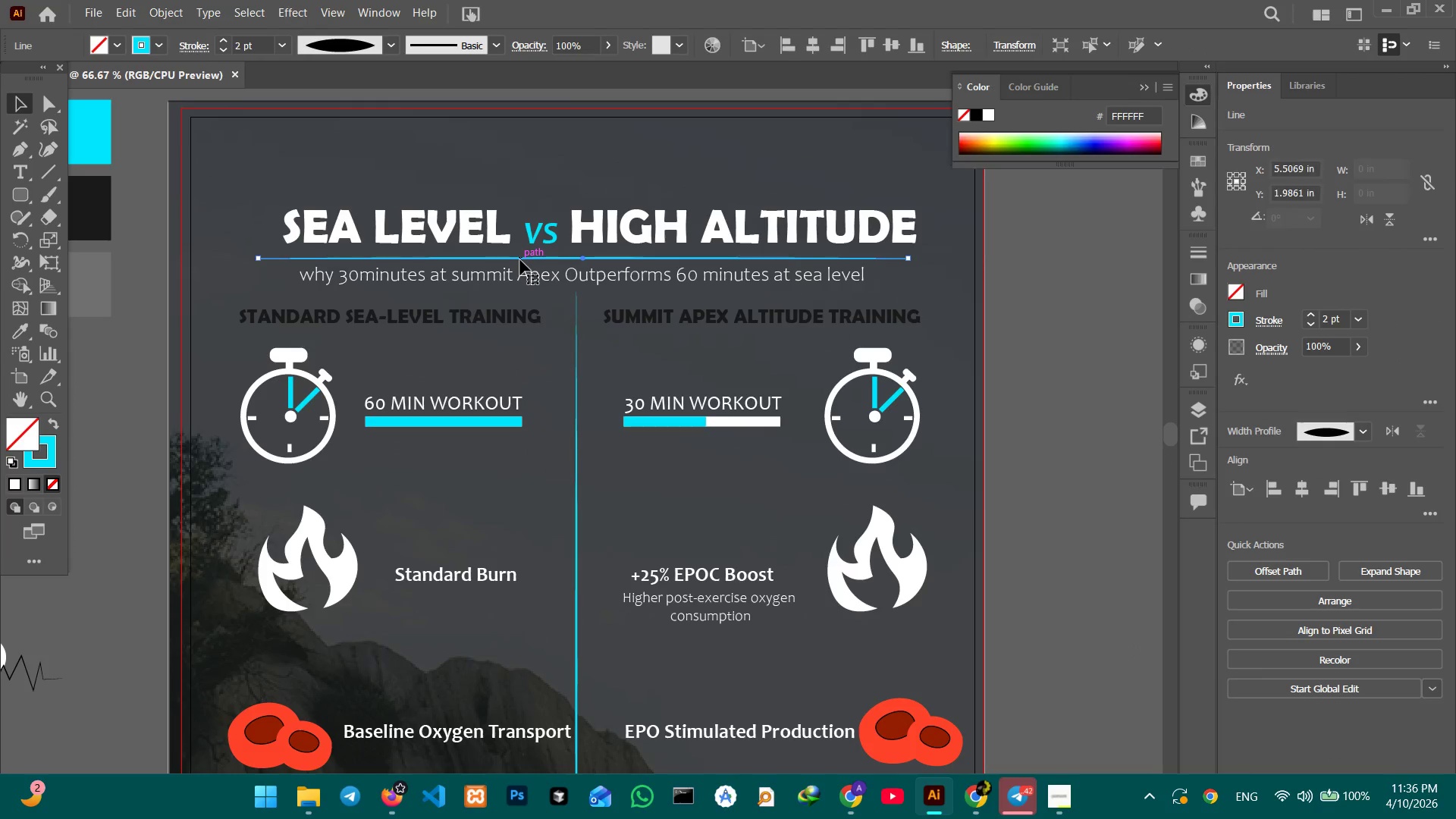 
key(Control+C)
 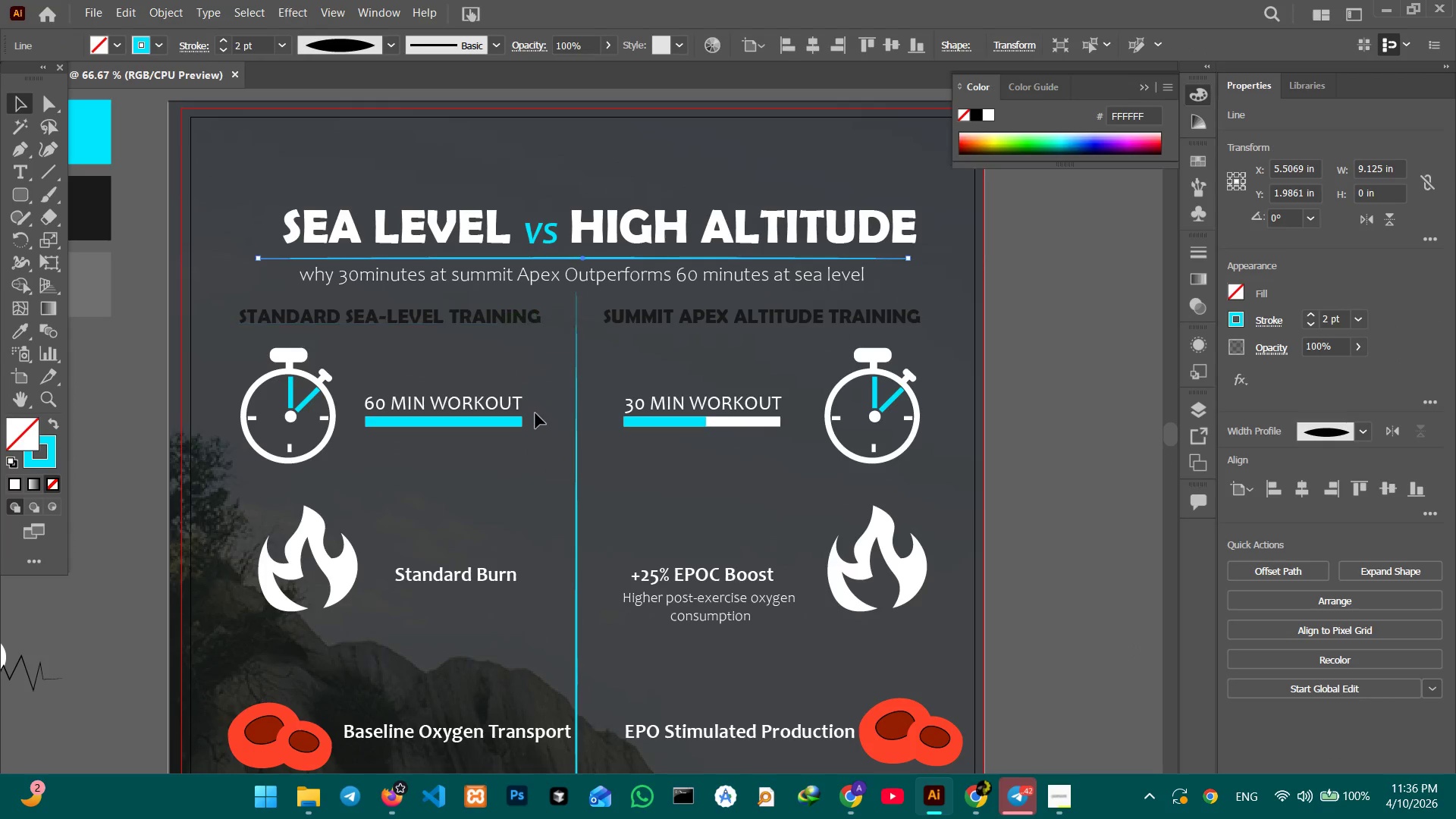 
scroll: coordinate [451, 383], scroll_direction: down, amount: 29.0
 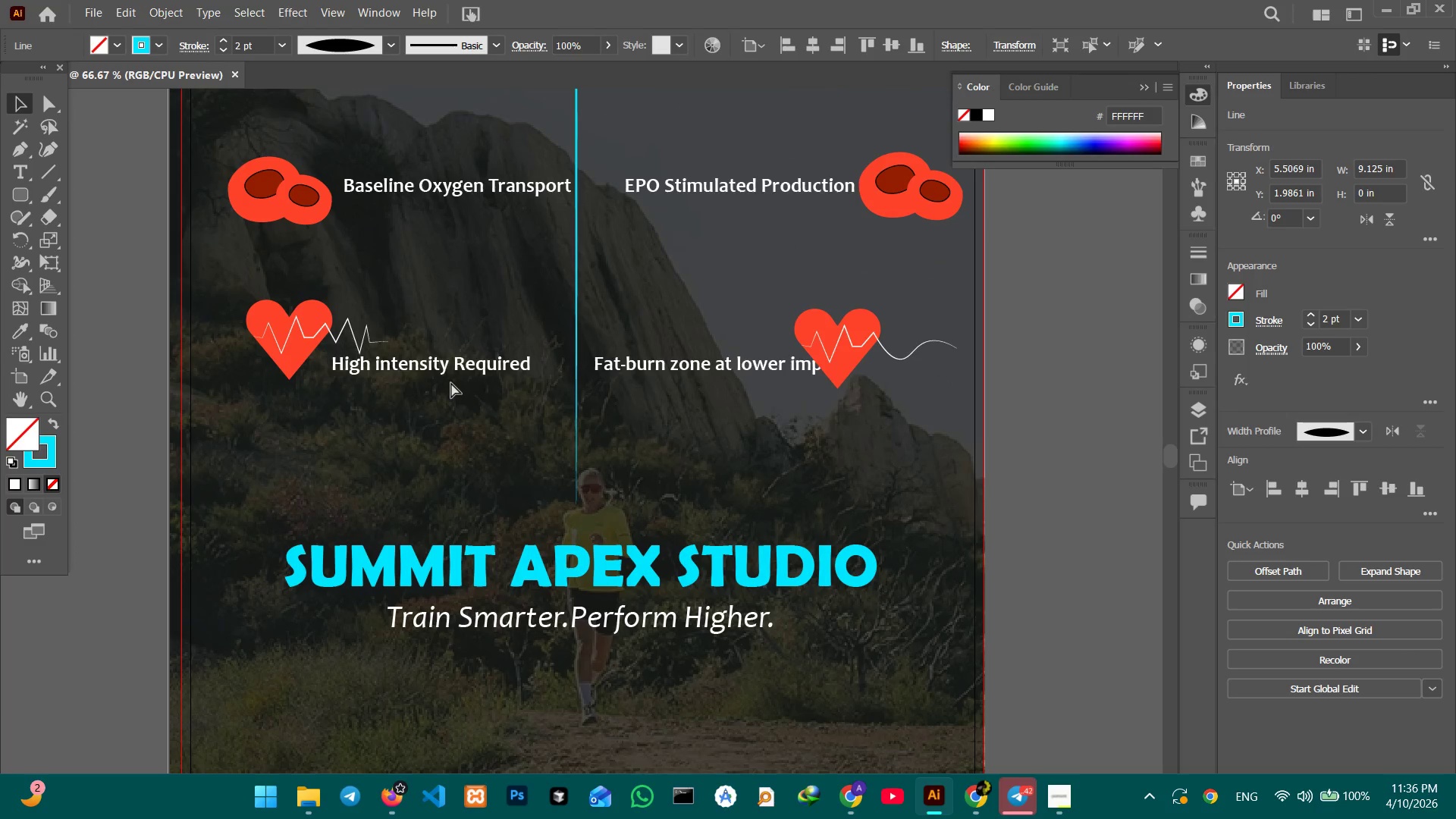 
key(Control+V)
 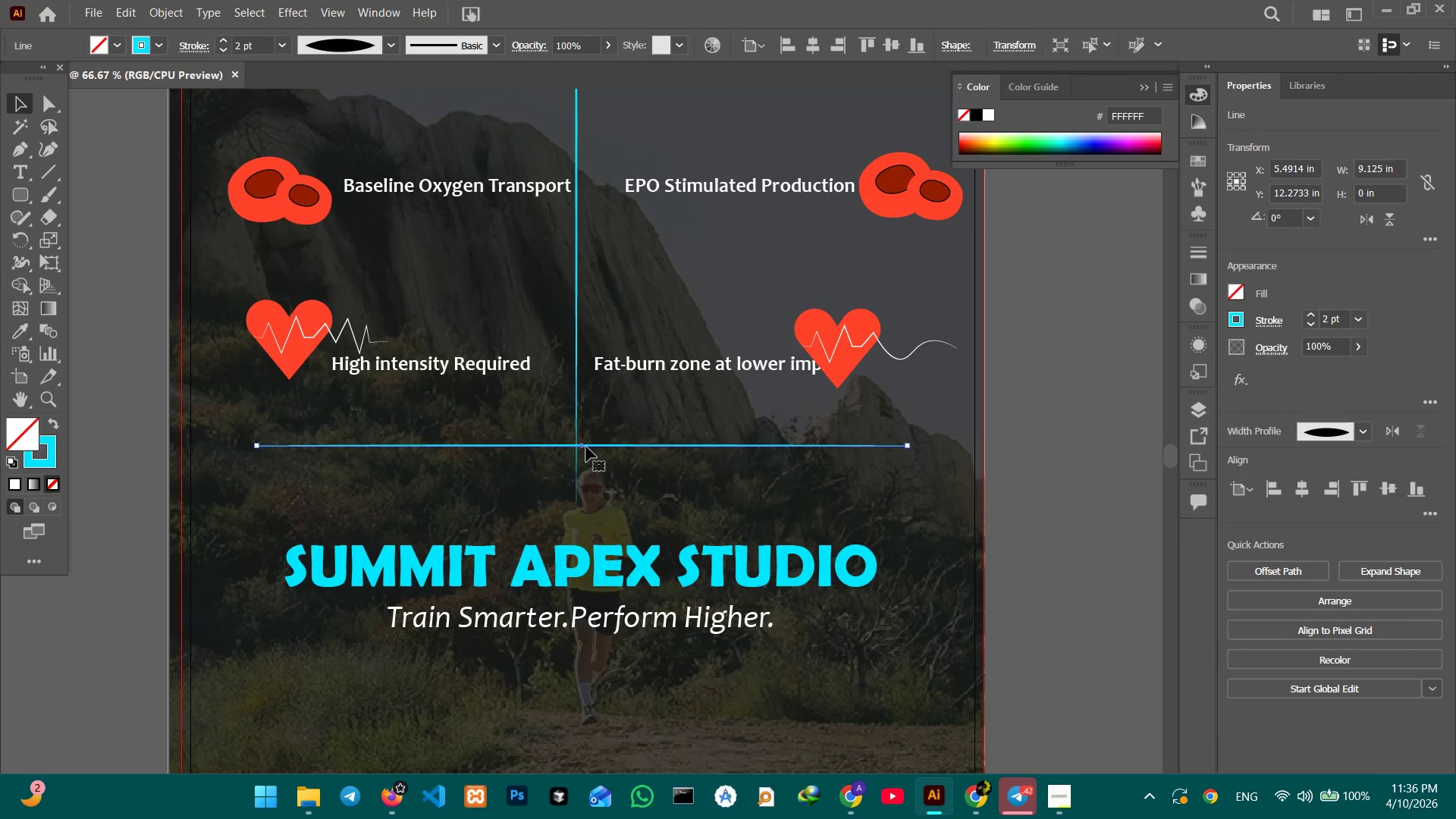 
left_click_drag(start_coordinate=[586, 447], to_coordinate=[583, 598])
 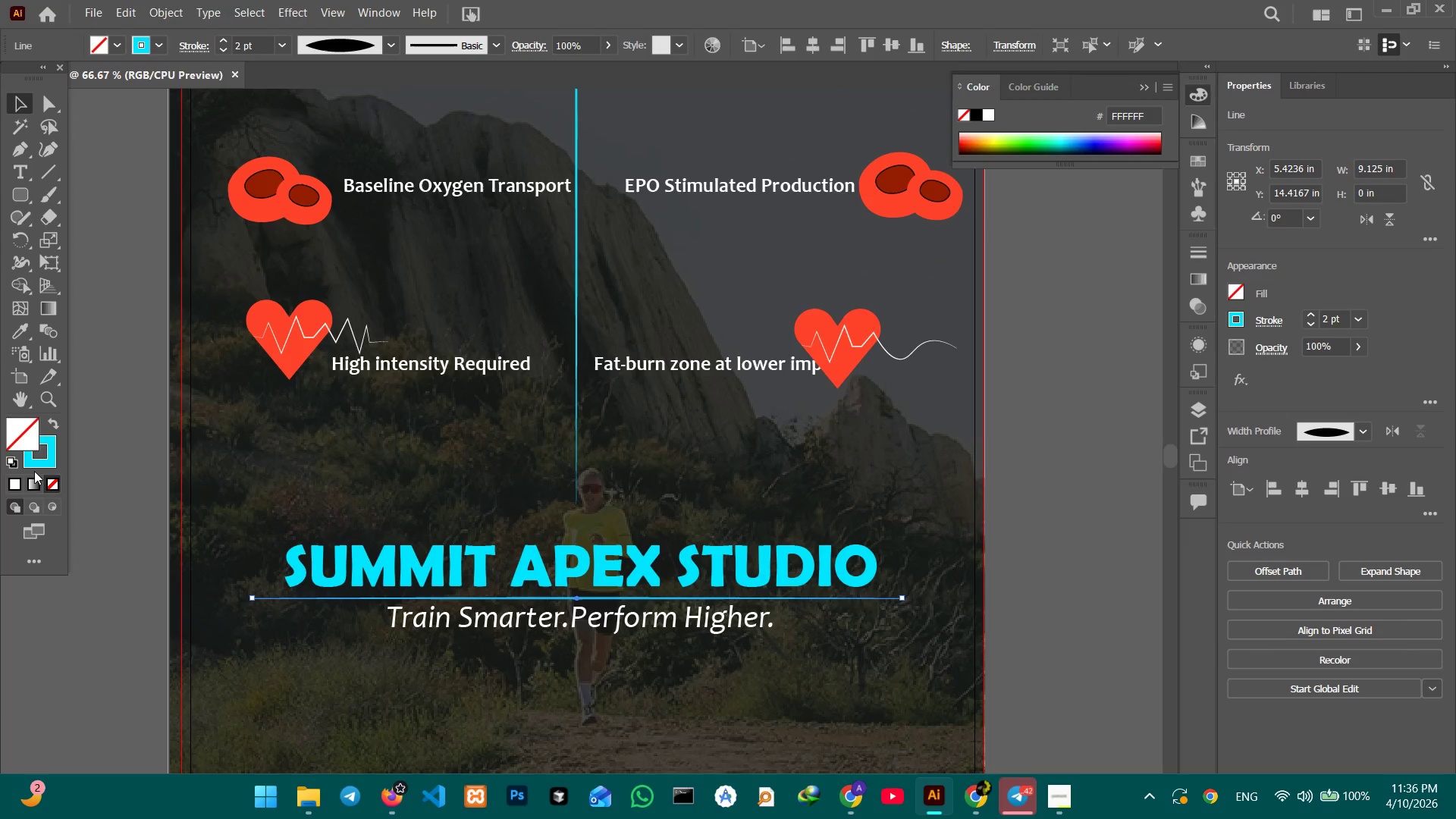 
left_click([37, 463])
 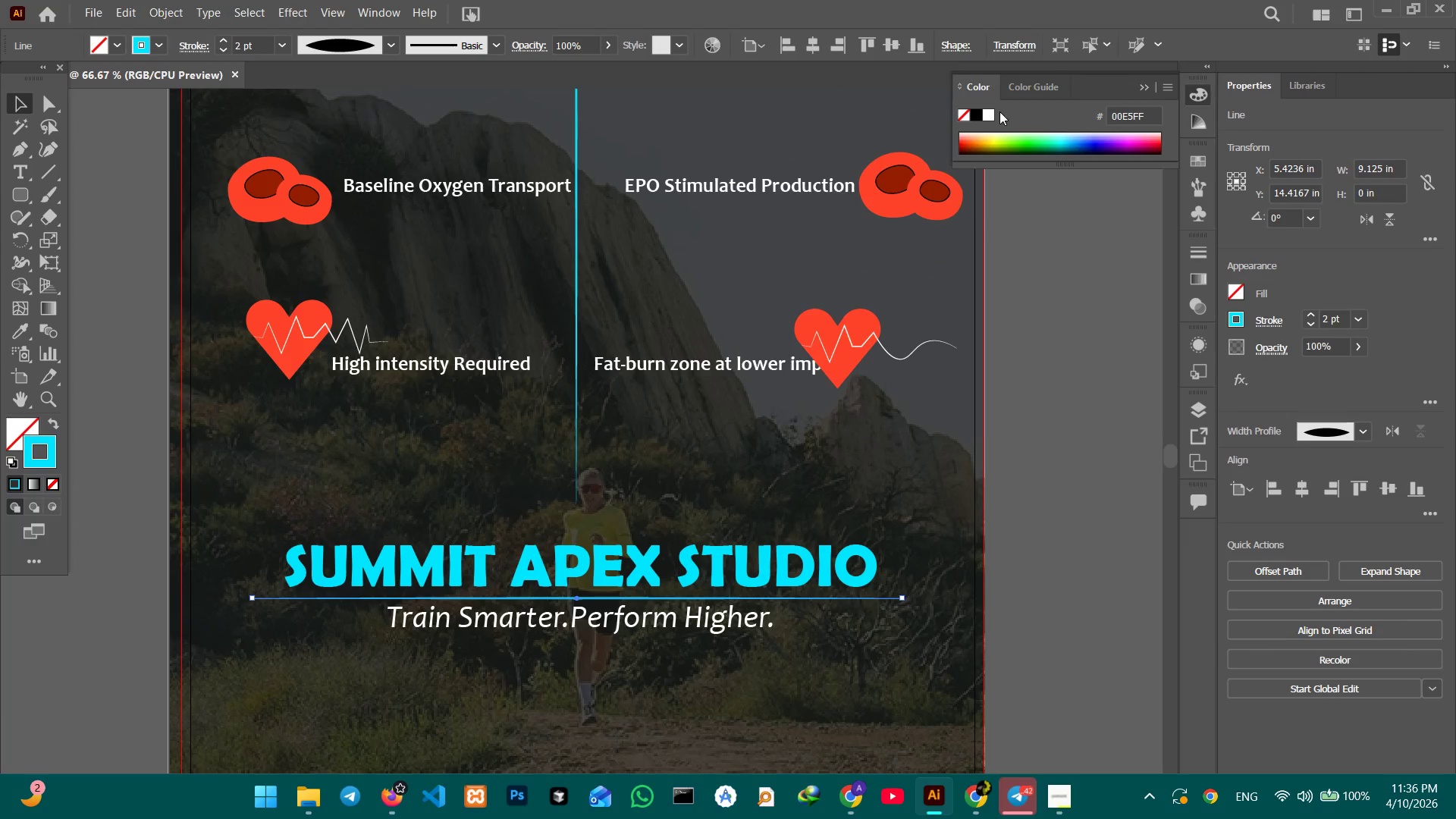 
left_click([988, 113])
 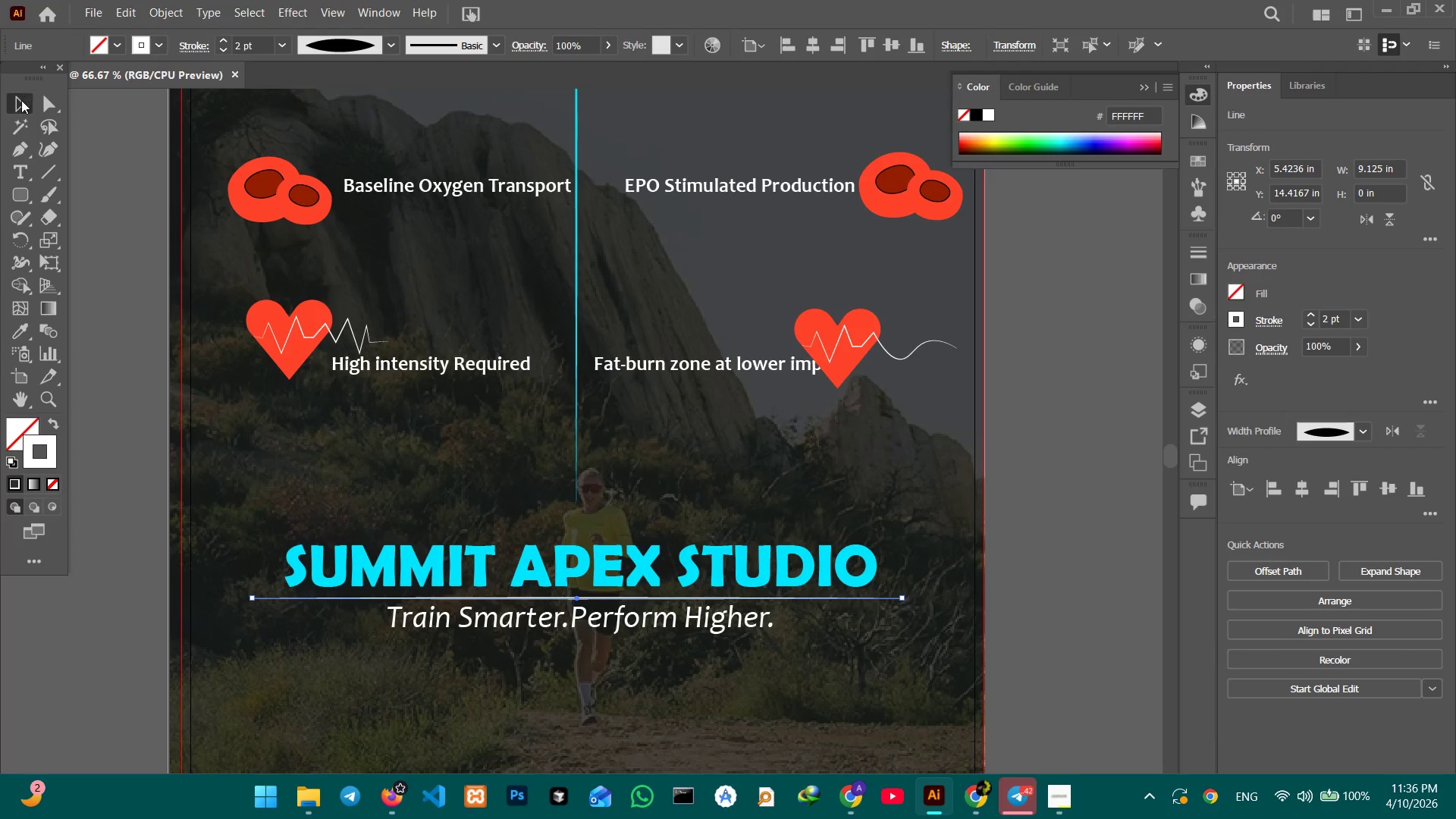 
double_click([95, 146])
 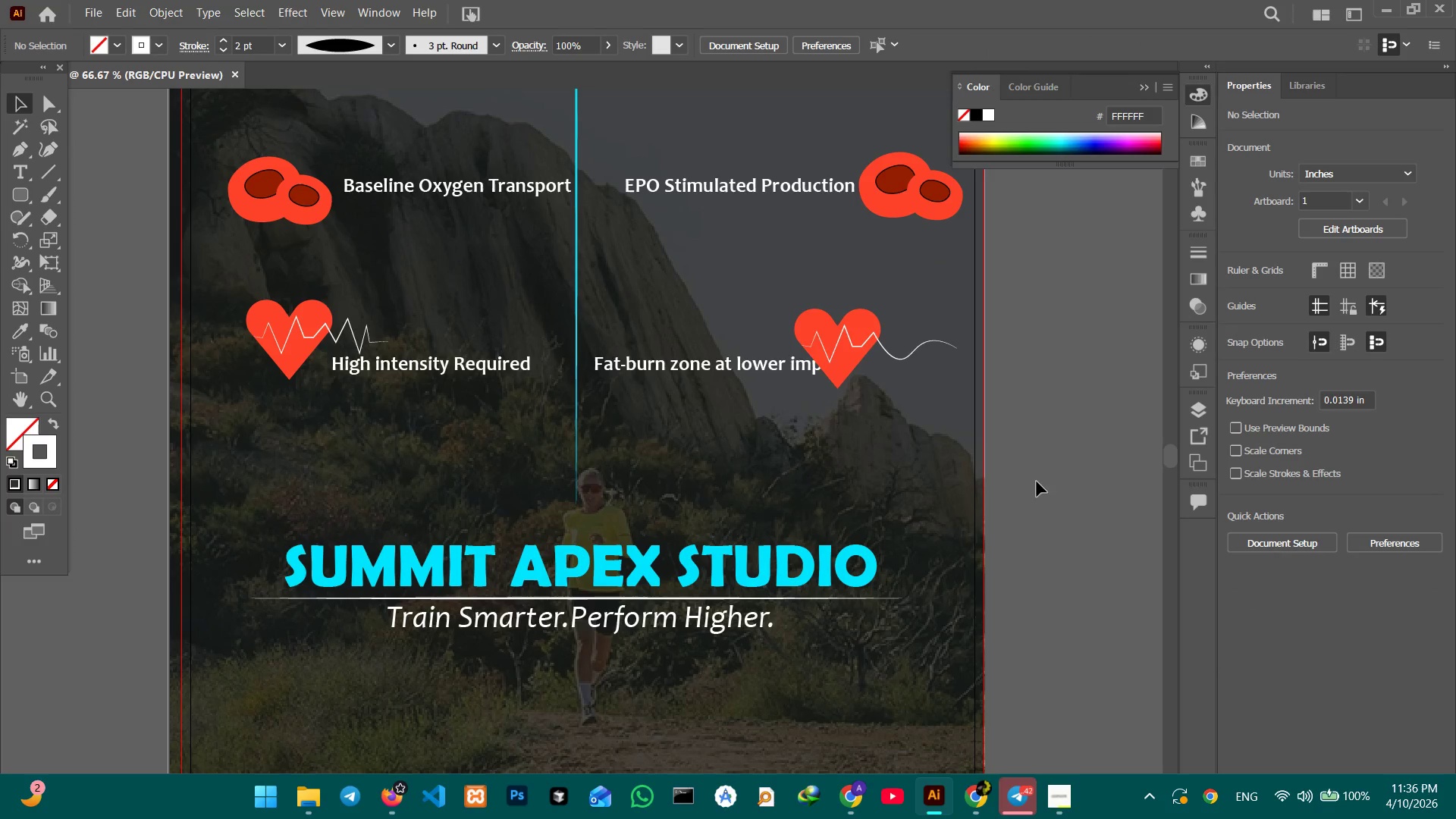 
scroll: coordinate [1046, 472], scroll_direction: down, amount: 10.0
 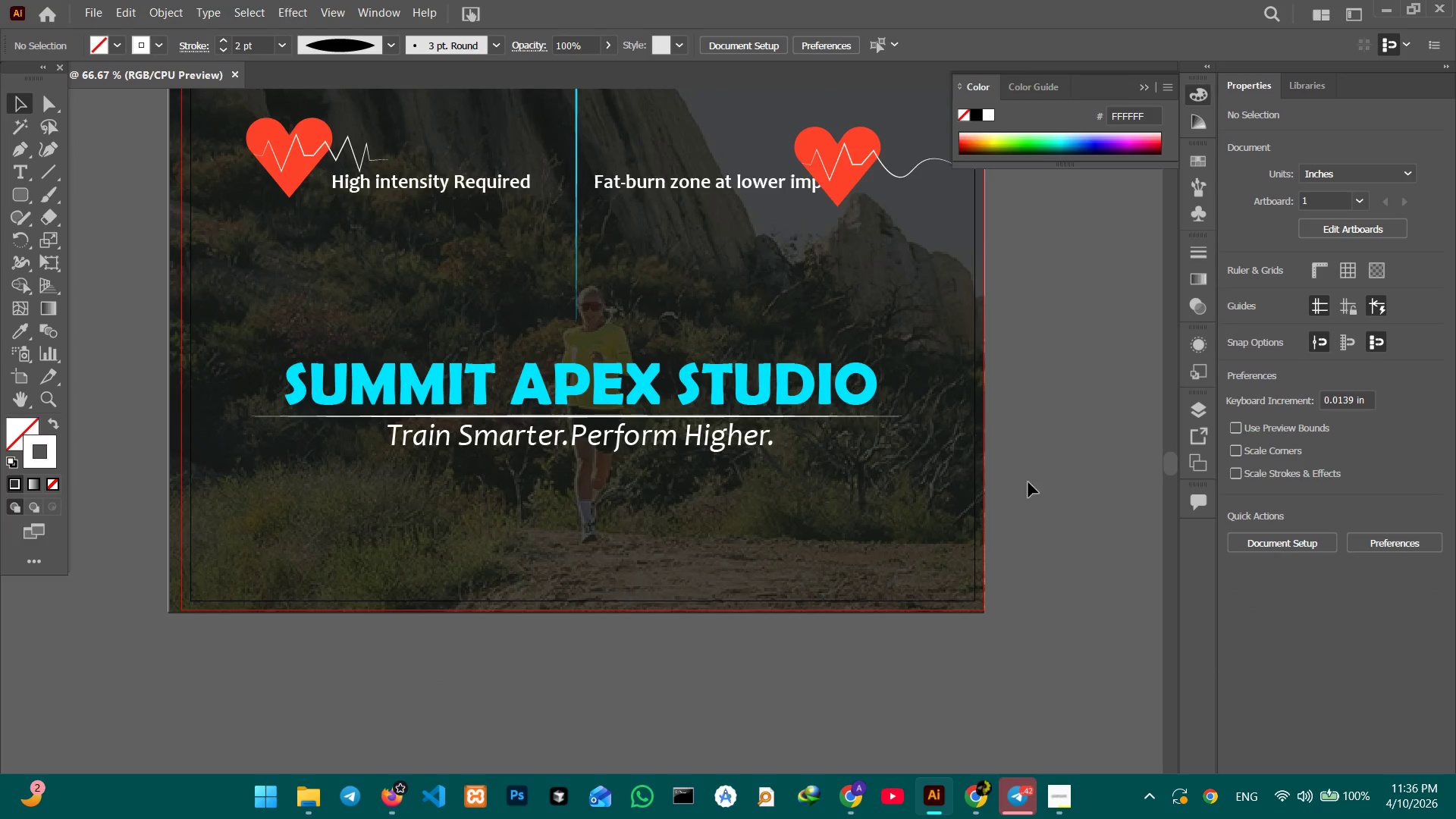 
scroll: coordinate [979, 479], scroll_direction: up, amount: 3.0
 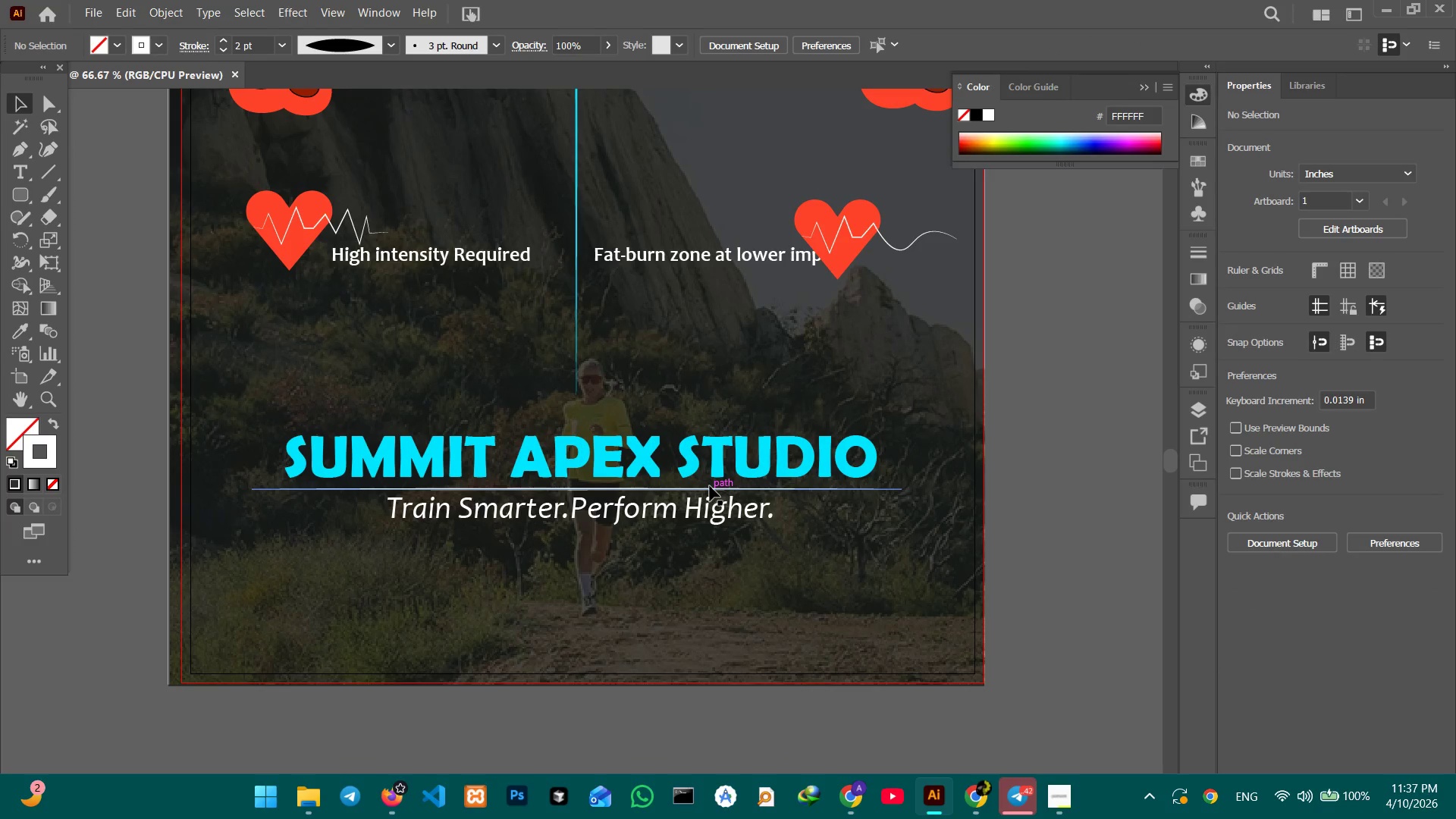 
key(Control+Minus)
 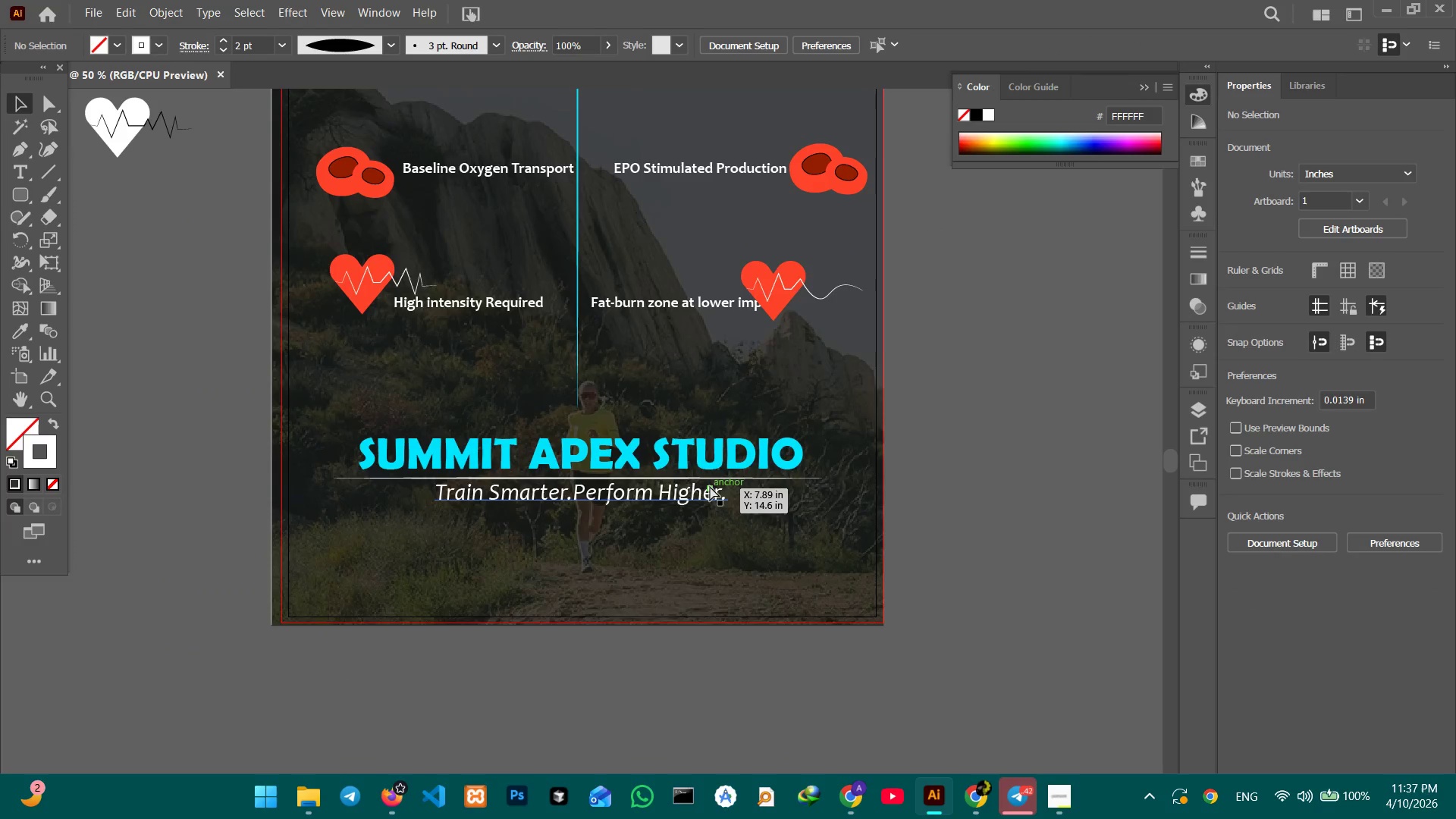 
key(Control+Minus)
 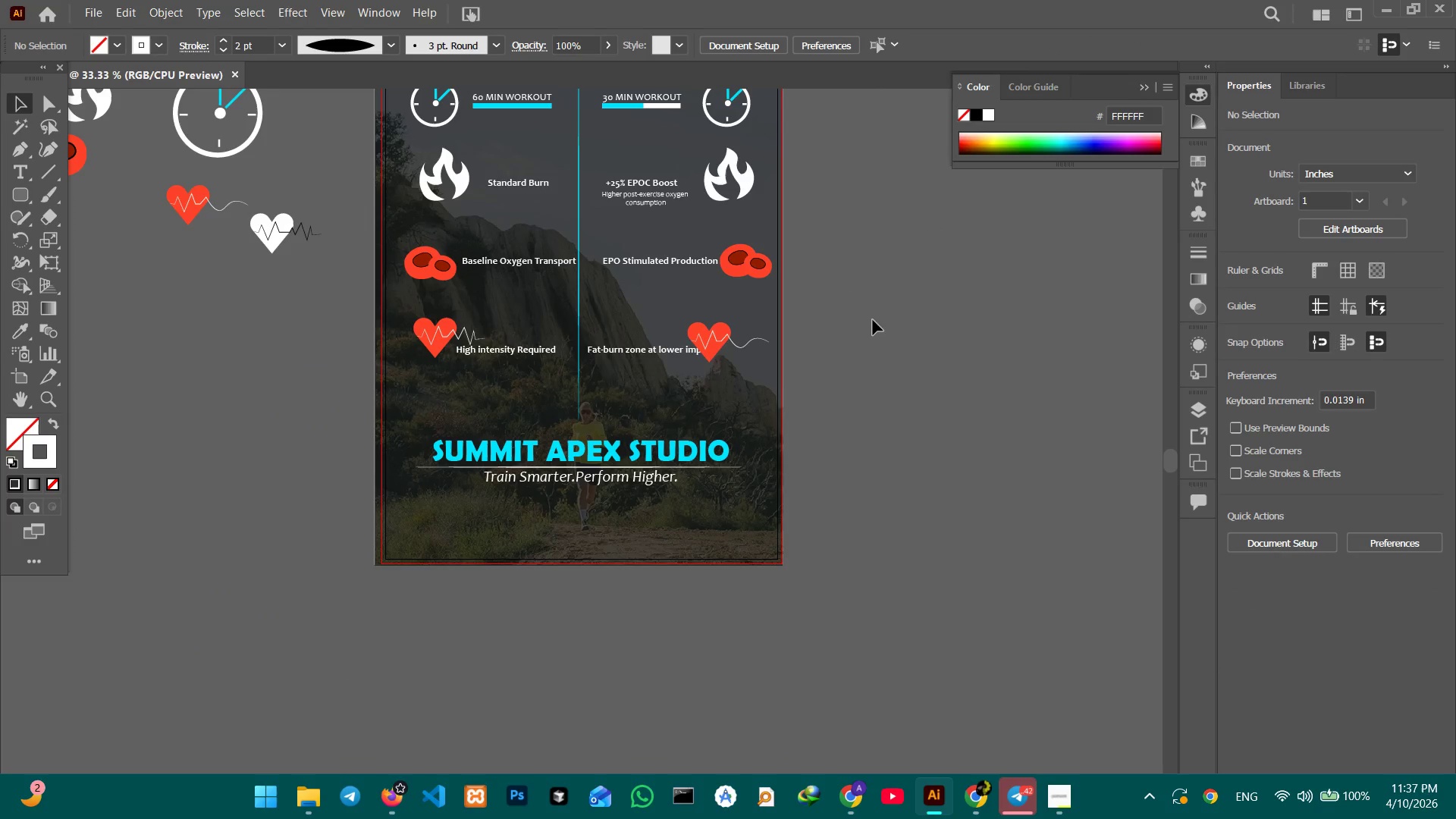 
hold_key(key=Space, duration=1.51)
 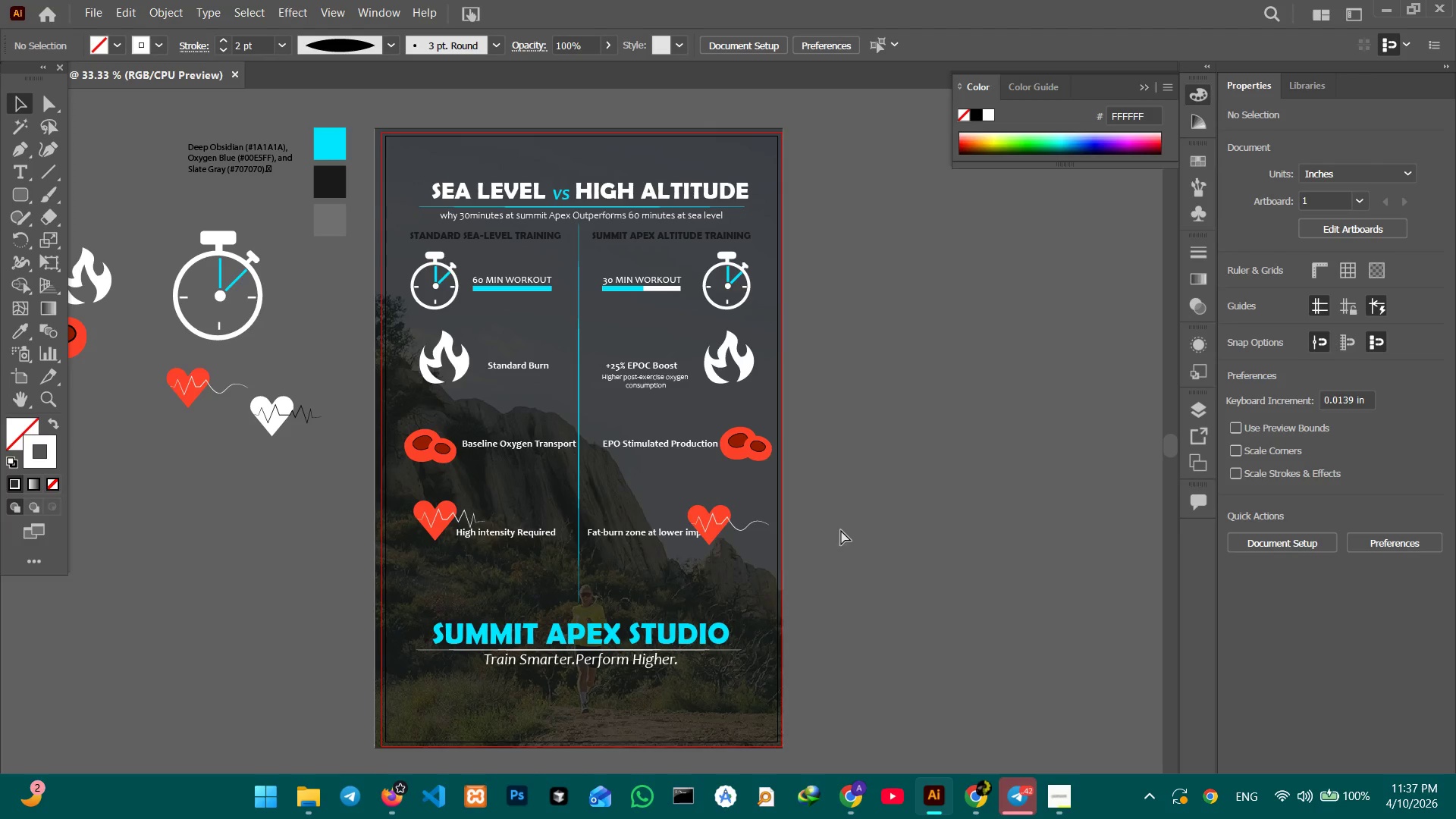 
left_click_drag(start_coordinate=[853, 349], to_coordinate=[853, 531])
 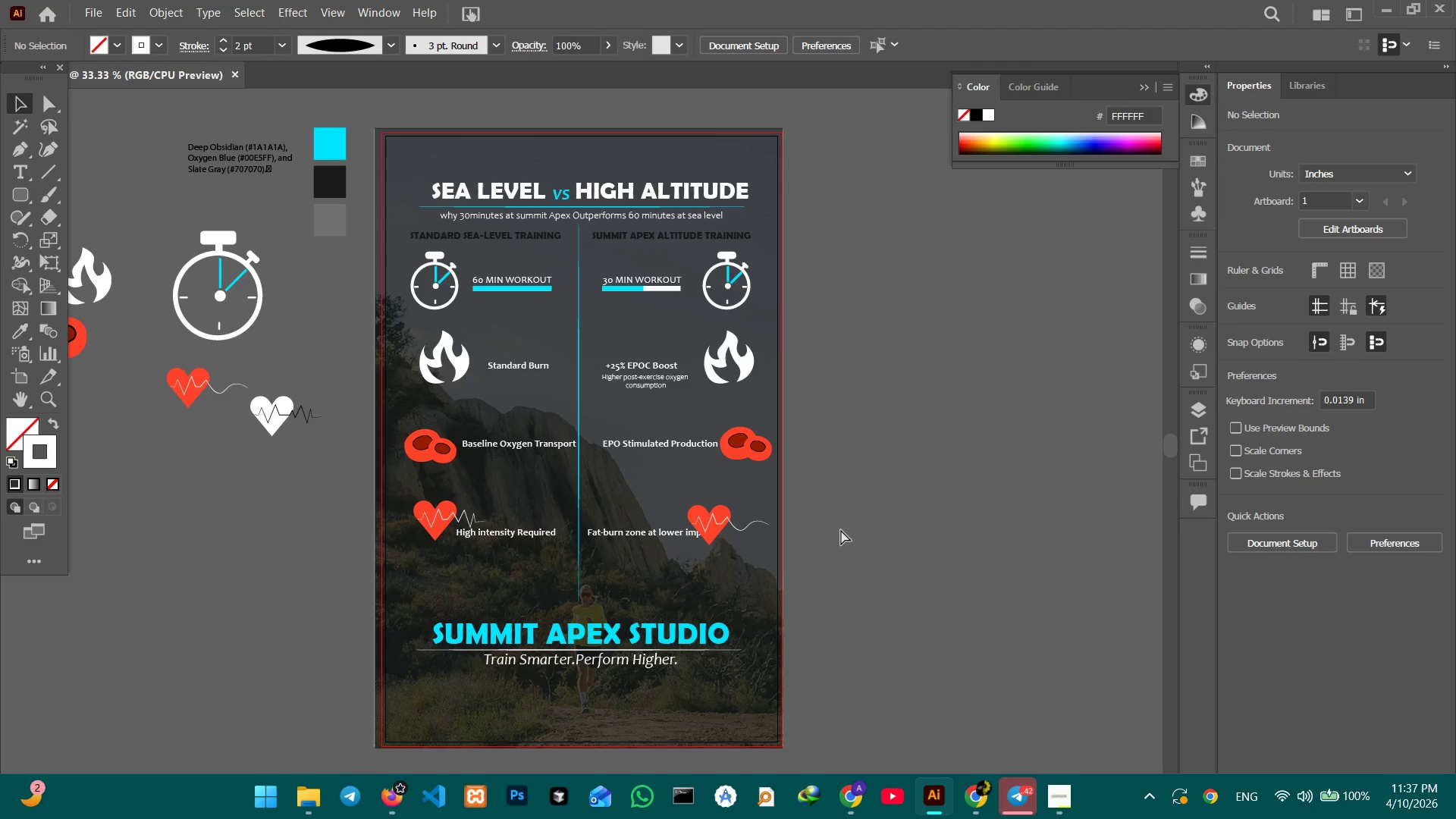 
key(Space)
 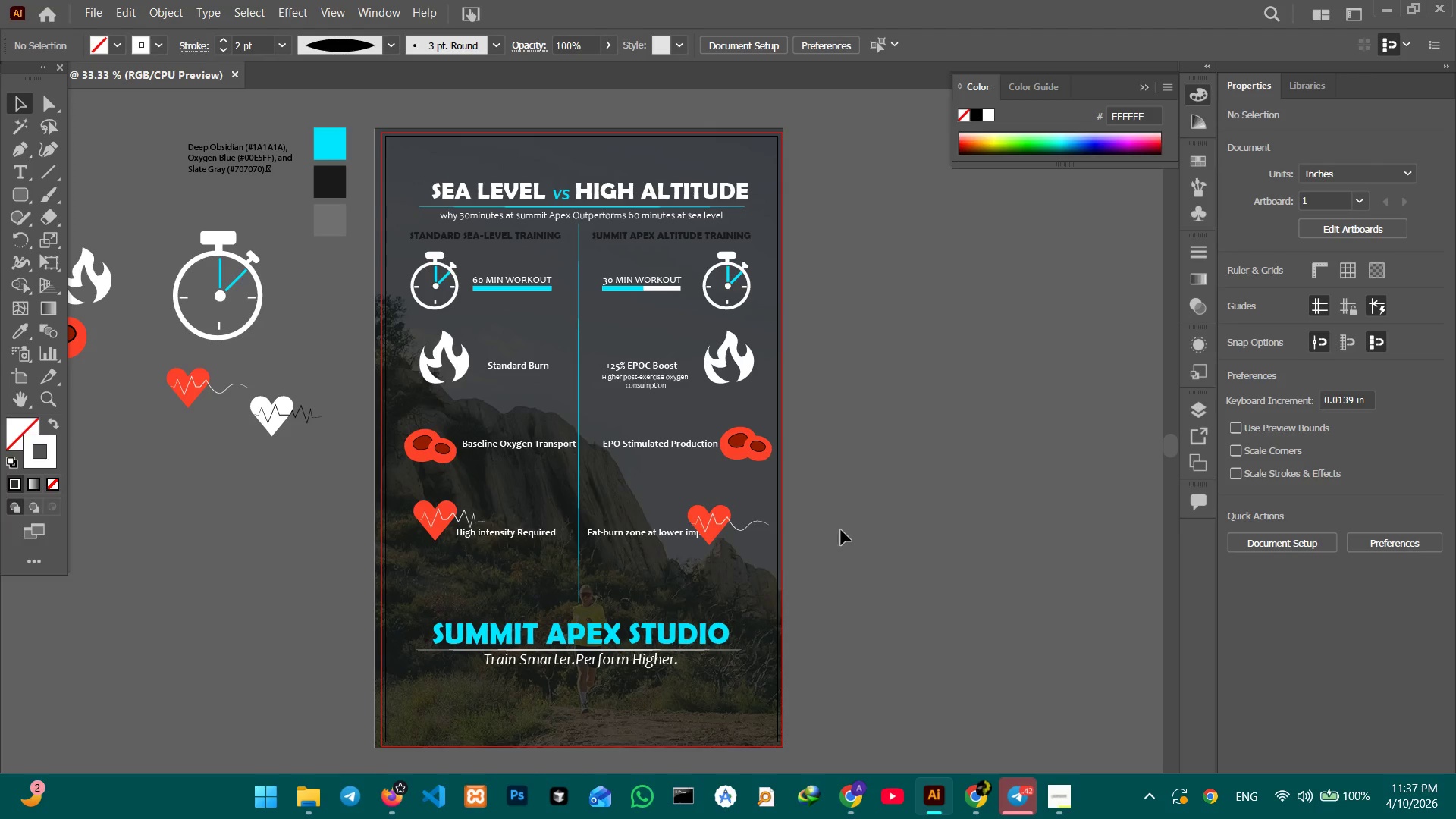 
key(Control+Equal)
 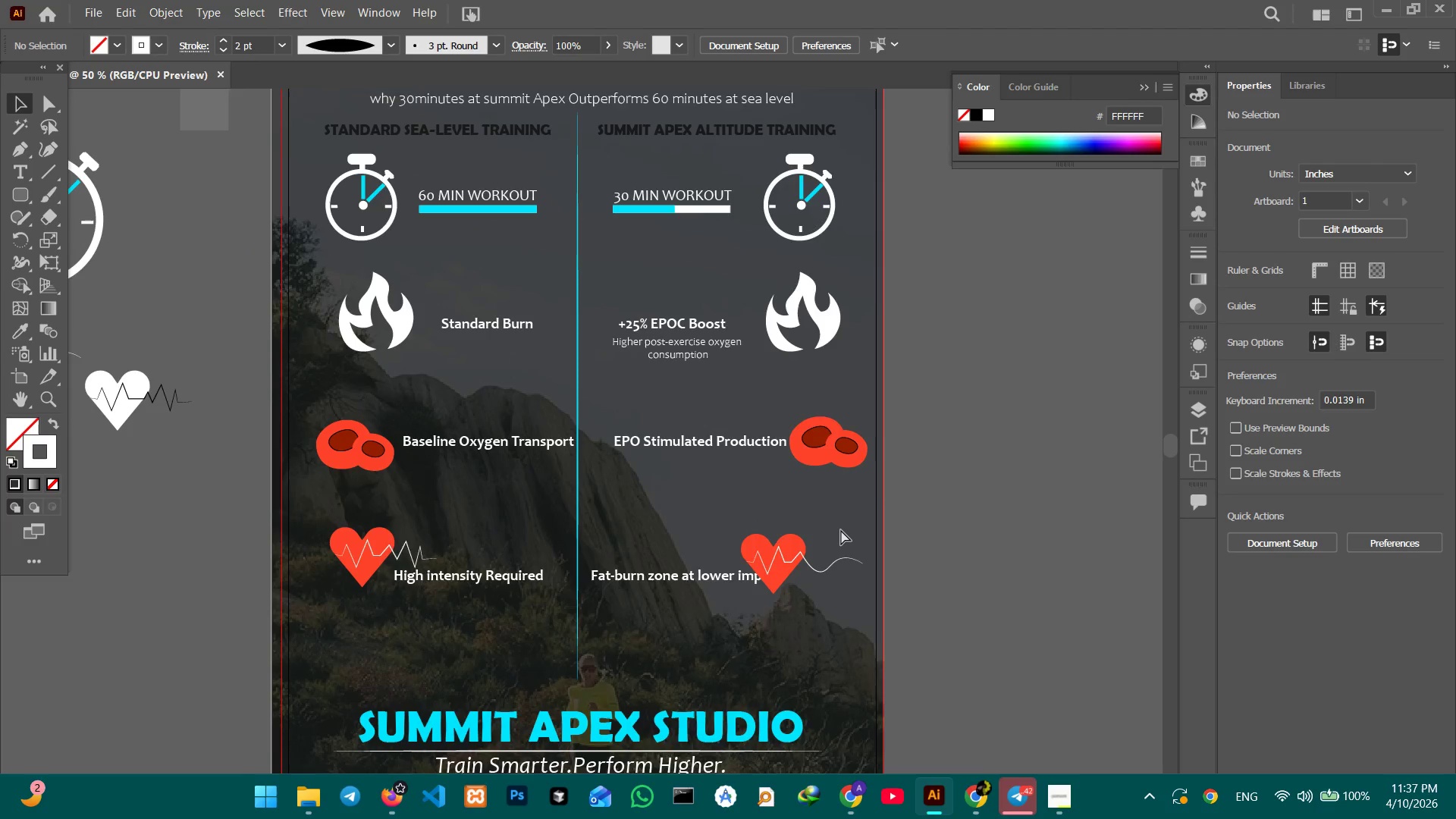 
key(Control+Equal)
 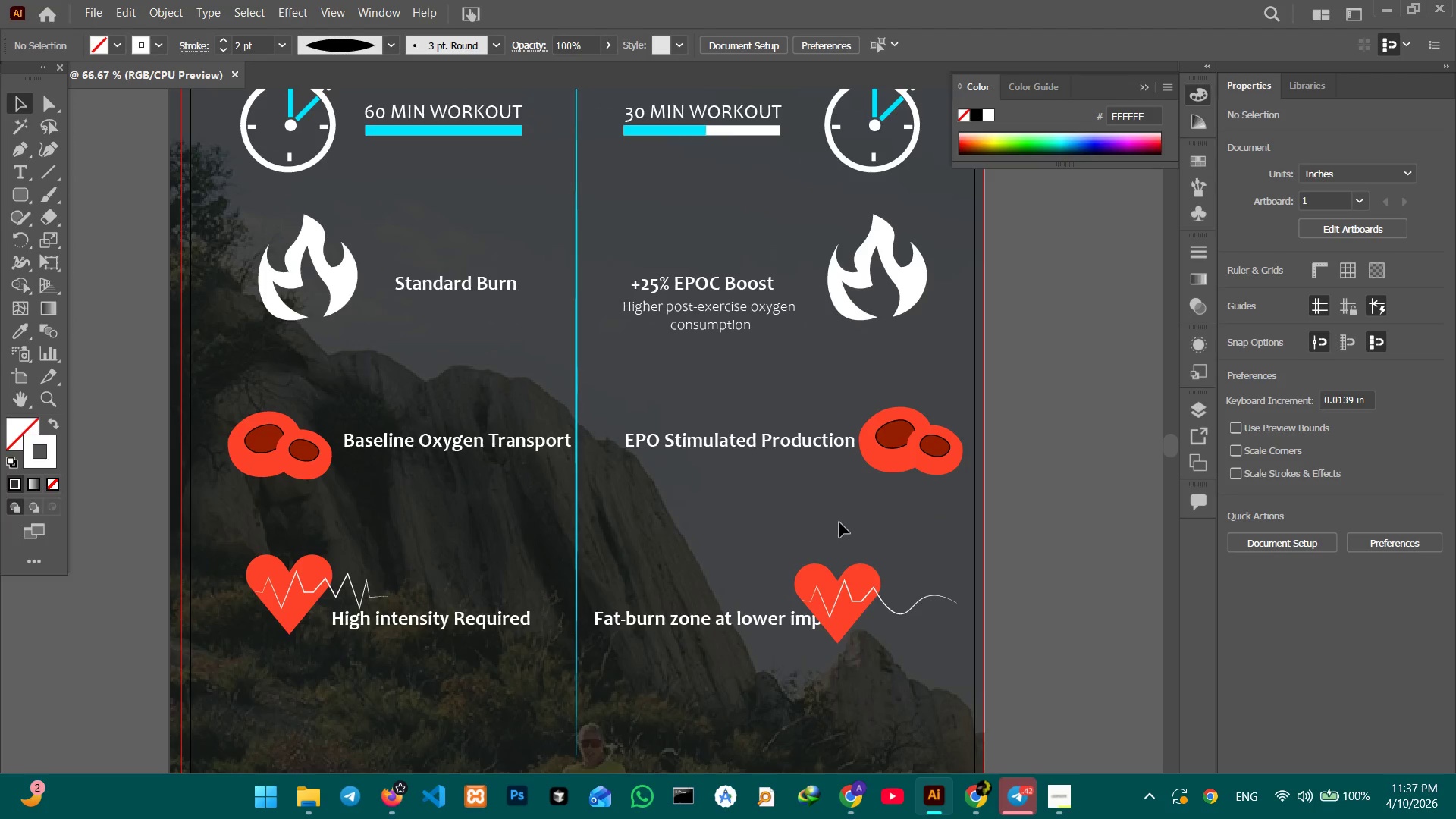 
hold_key(key=Space, duration=1.52)
 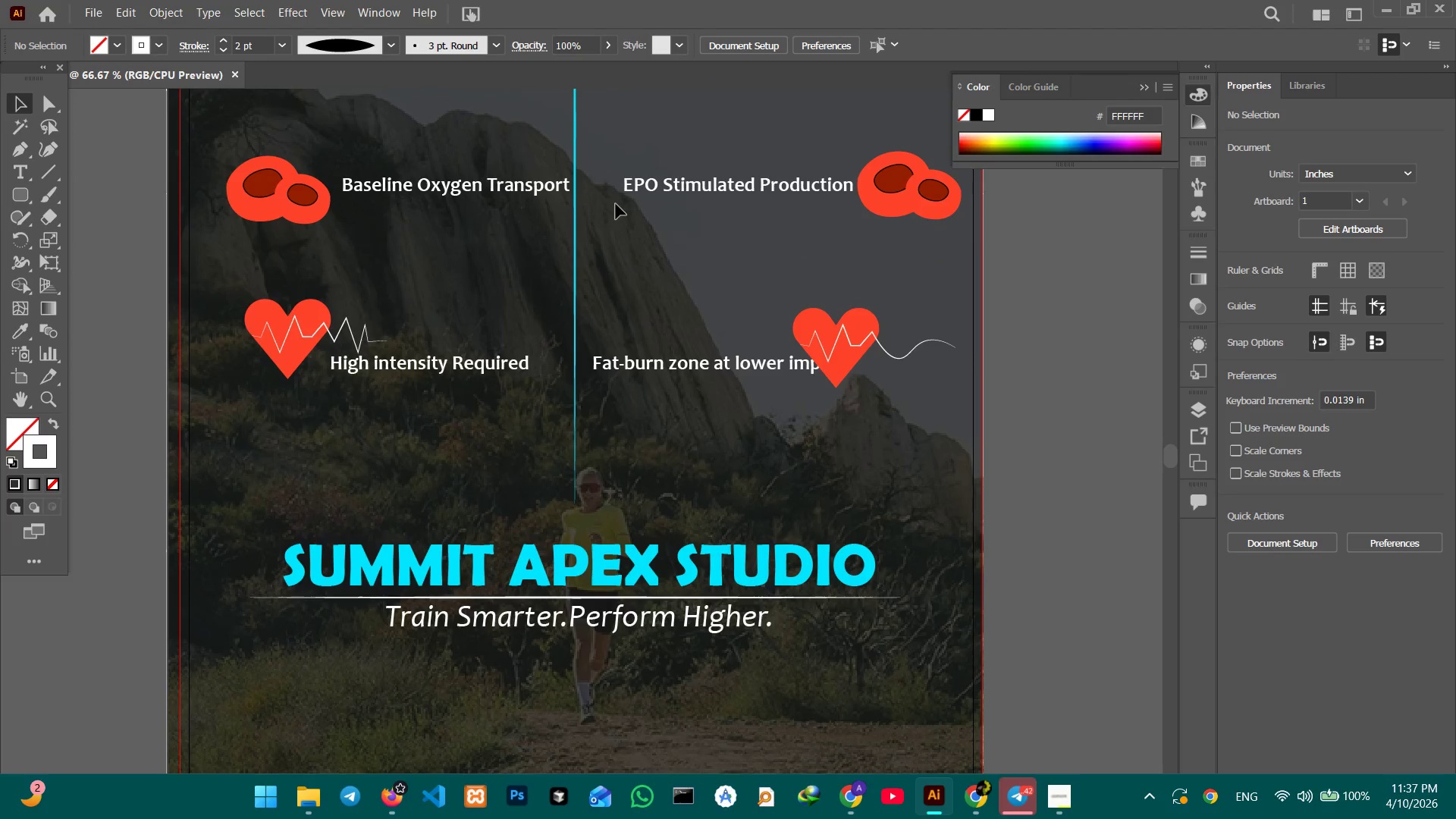 
left_click_drag(start_coordinate=[728, 458], to_coordinate=[727, 202])
 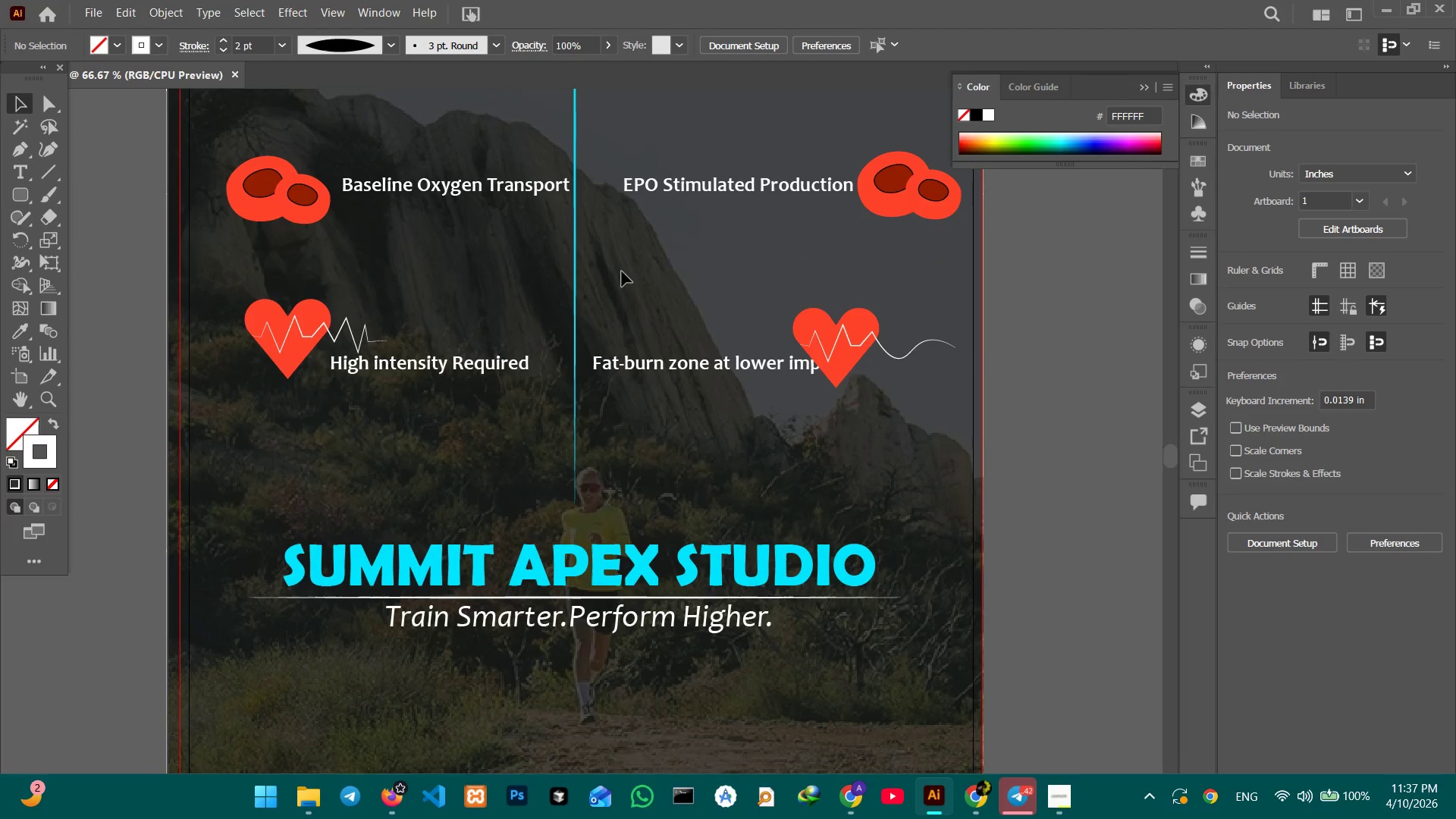 
key(Space)
 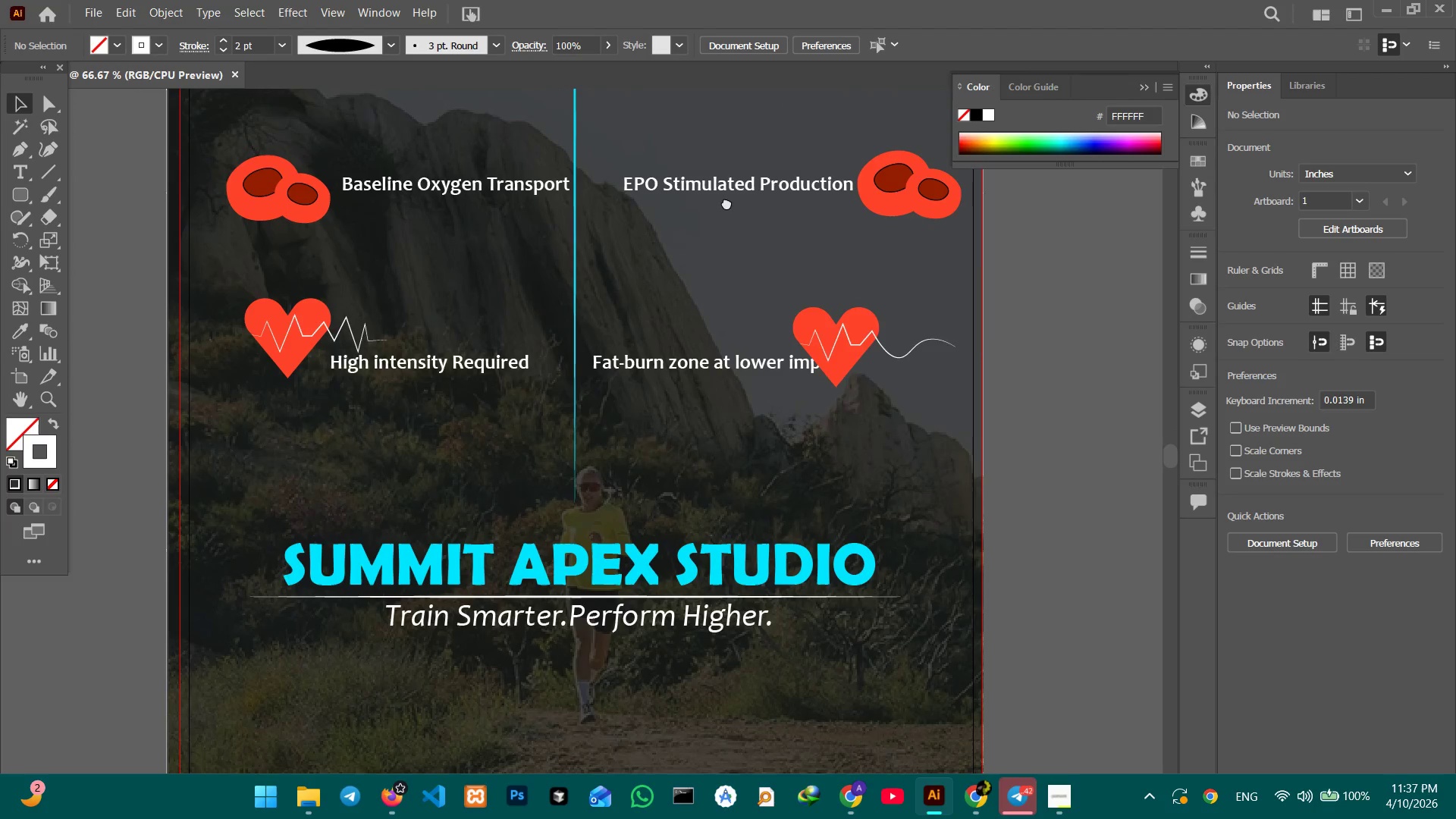 
key(Space)
 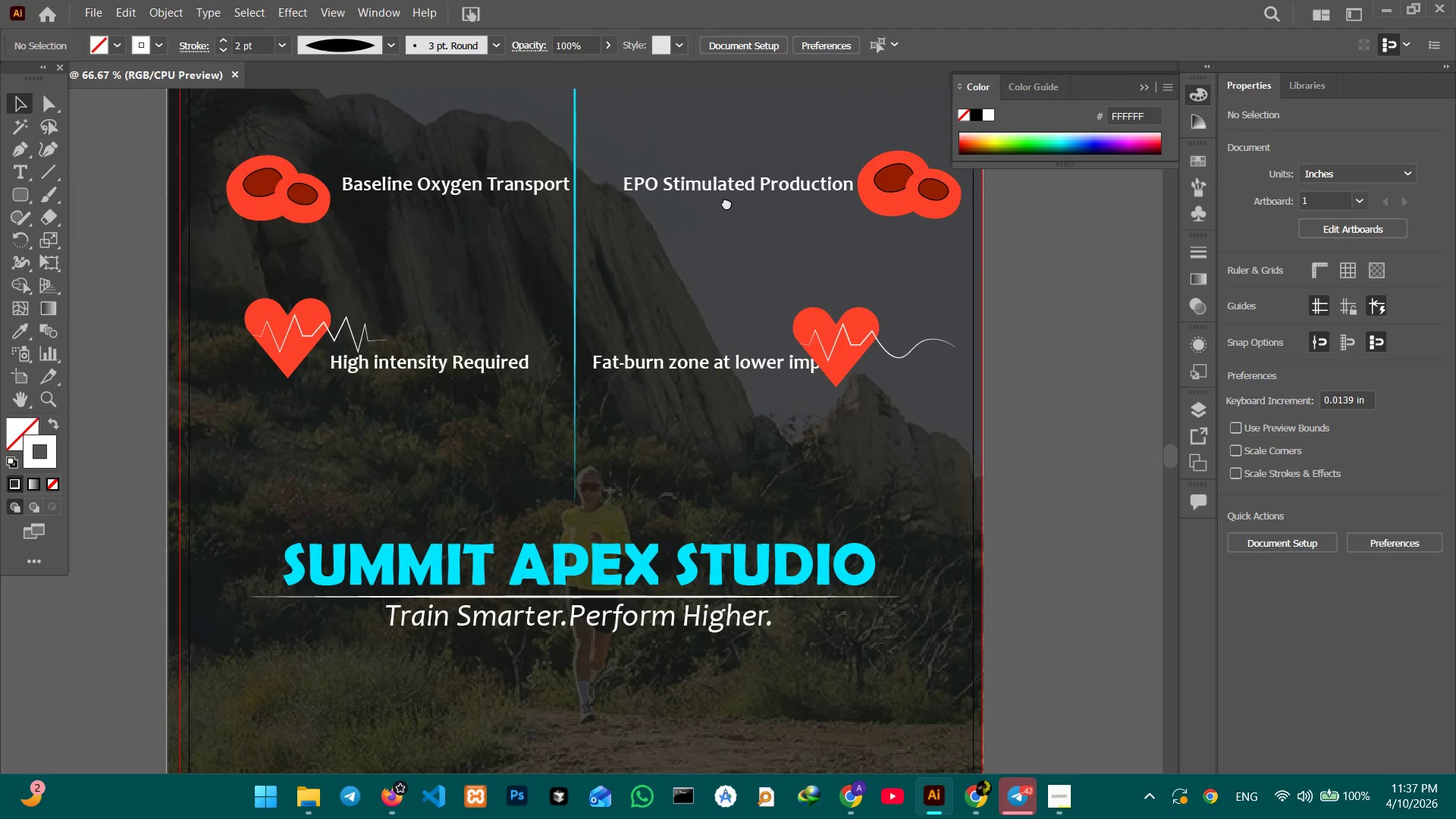 
key(Space)
 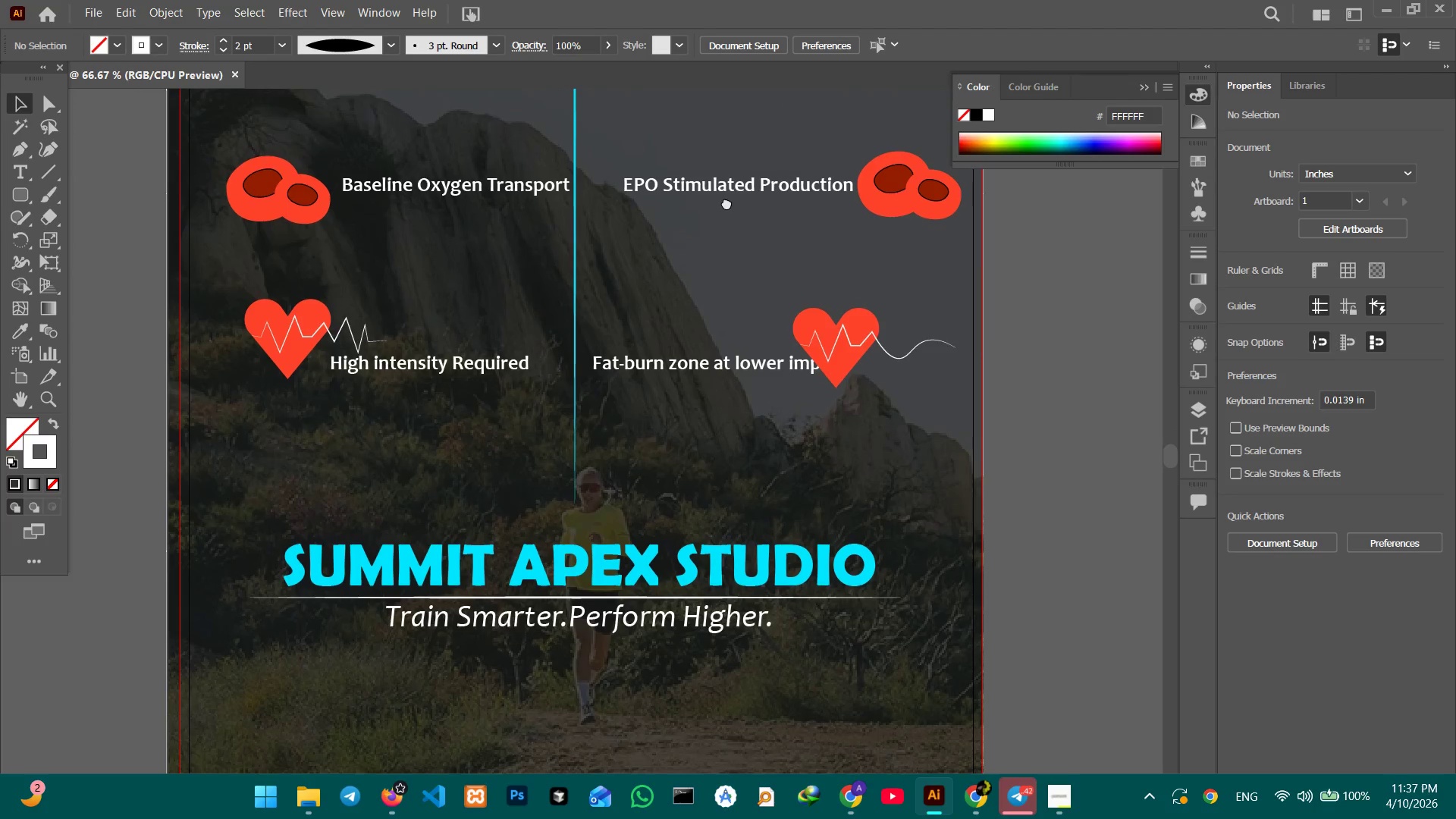 
key(Space)
 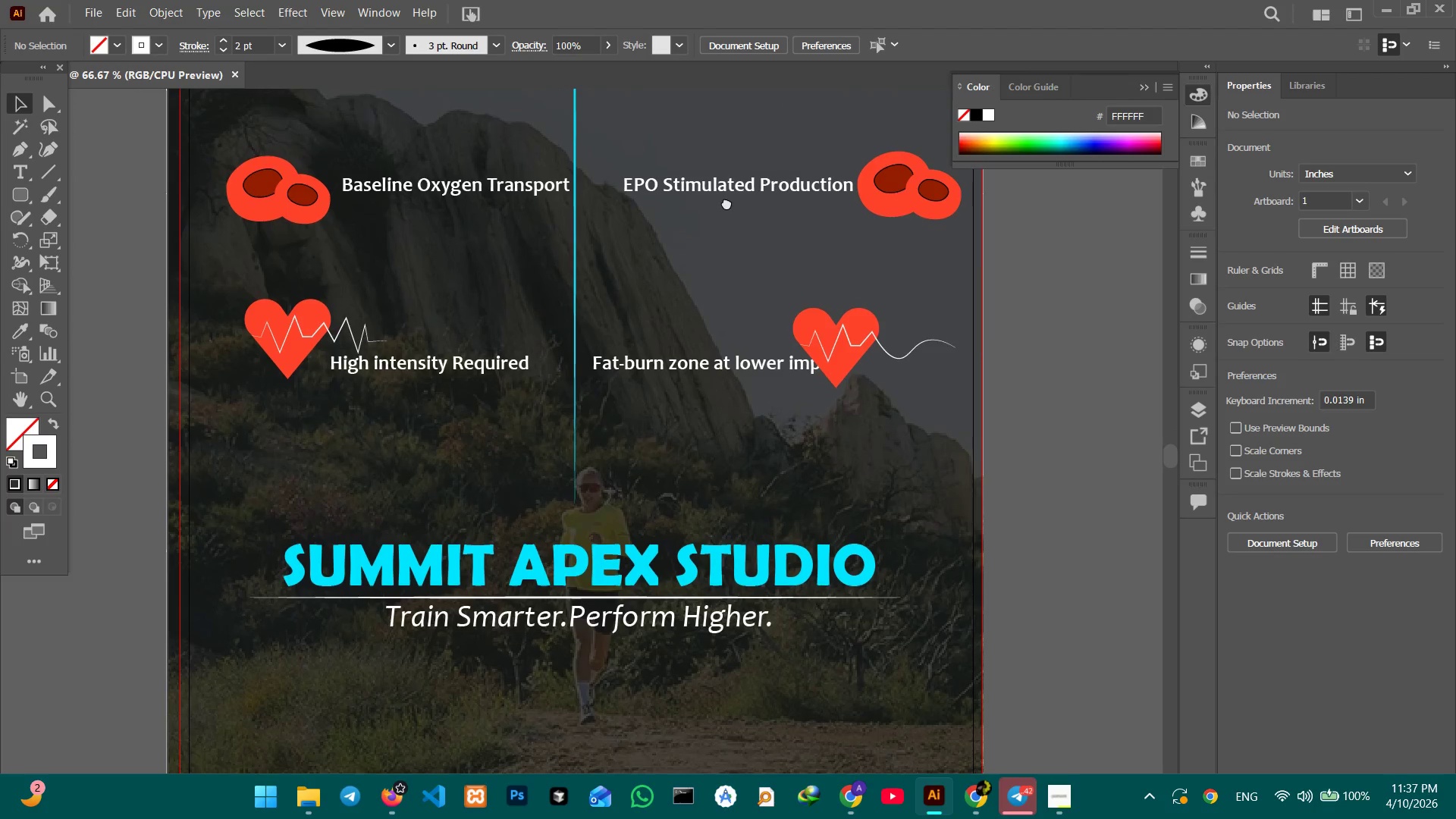 
key(Space)
 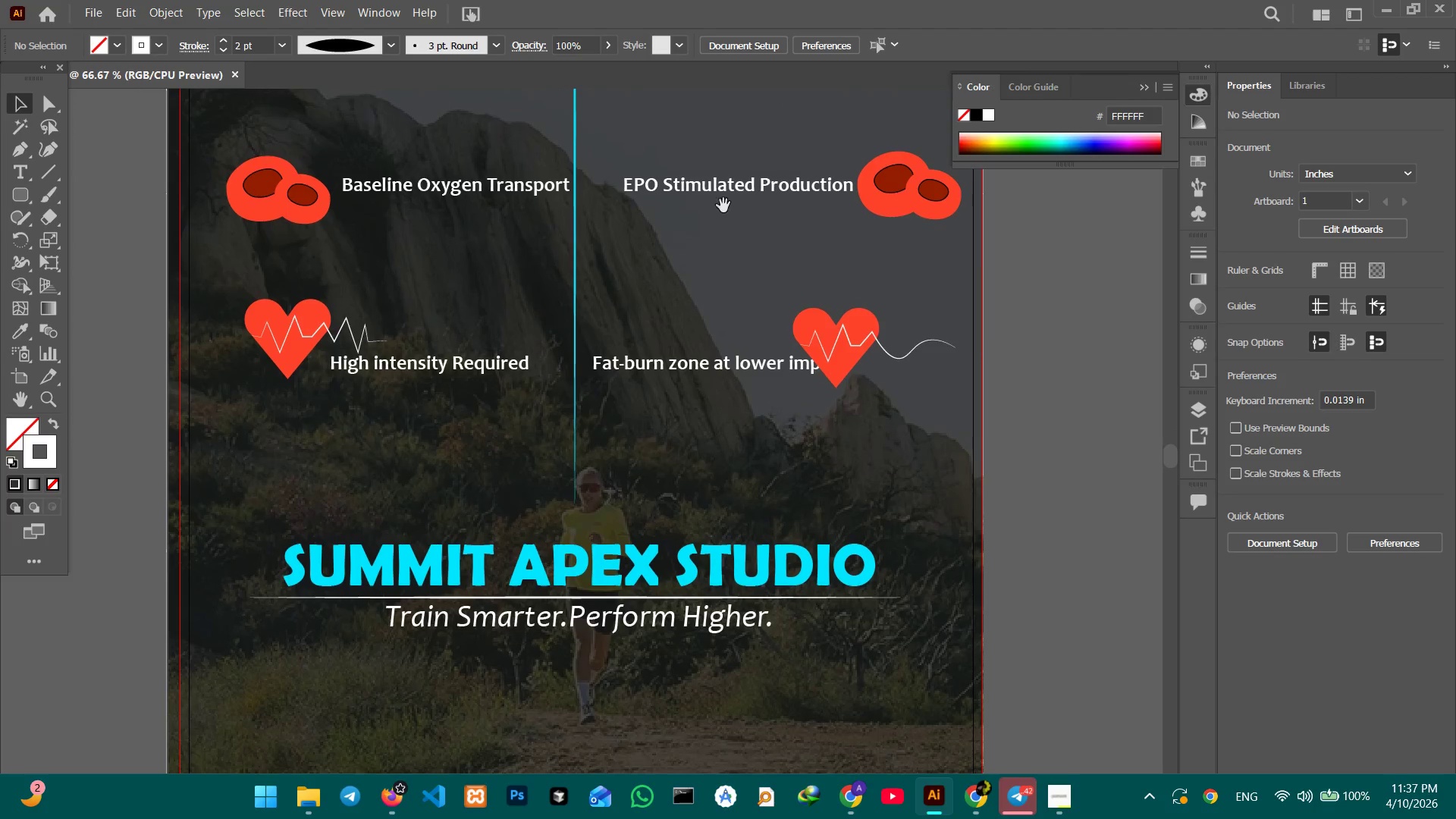 
key(Space)
 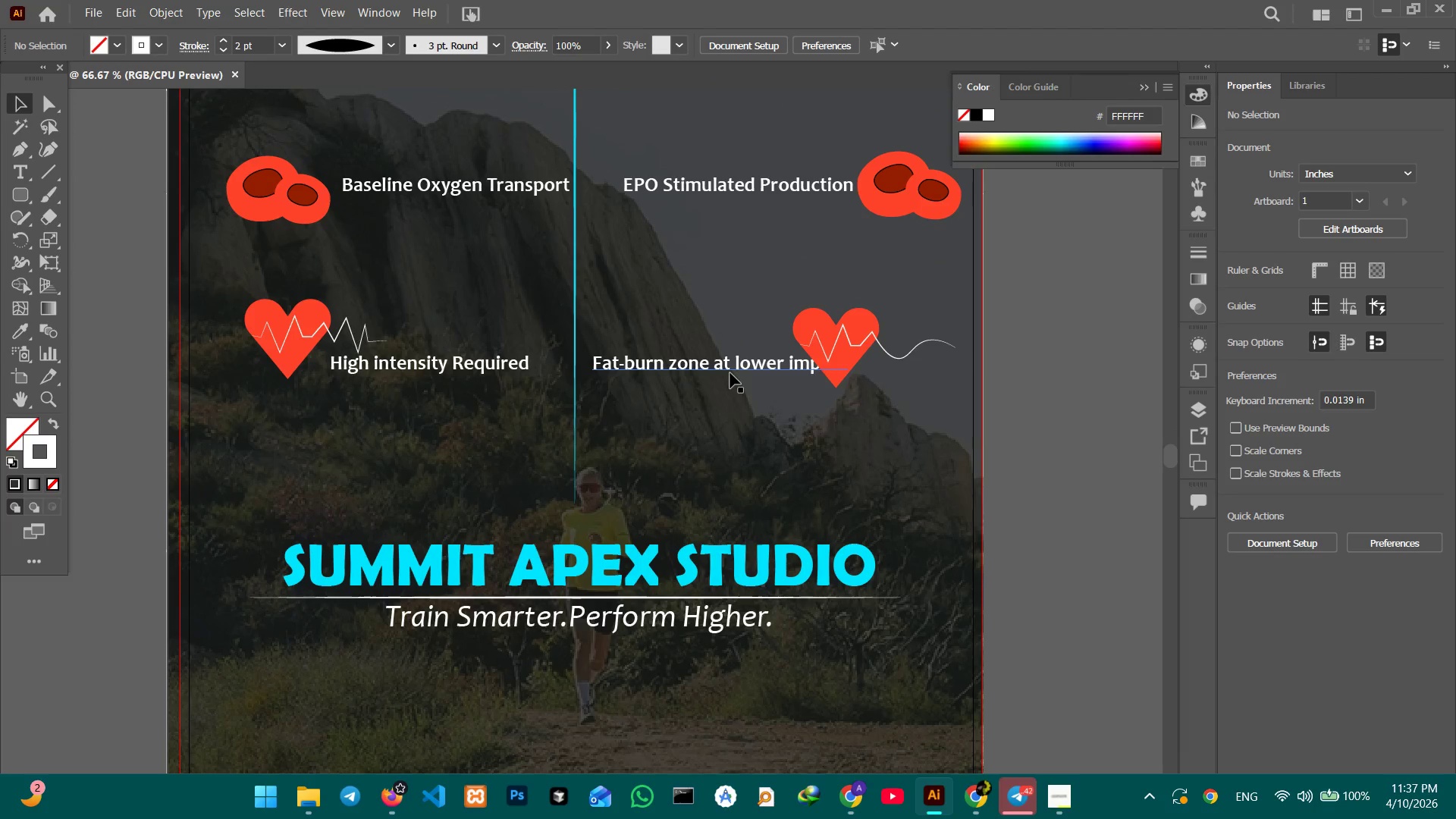 
left_click_drag(start_coordinate=[731, 369], to_coordinate=[789, 416])
 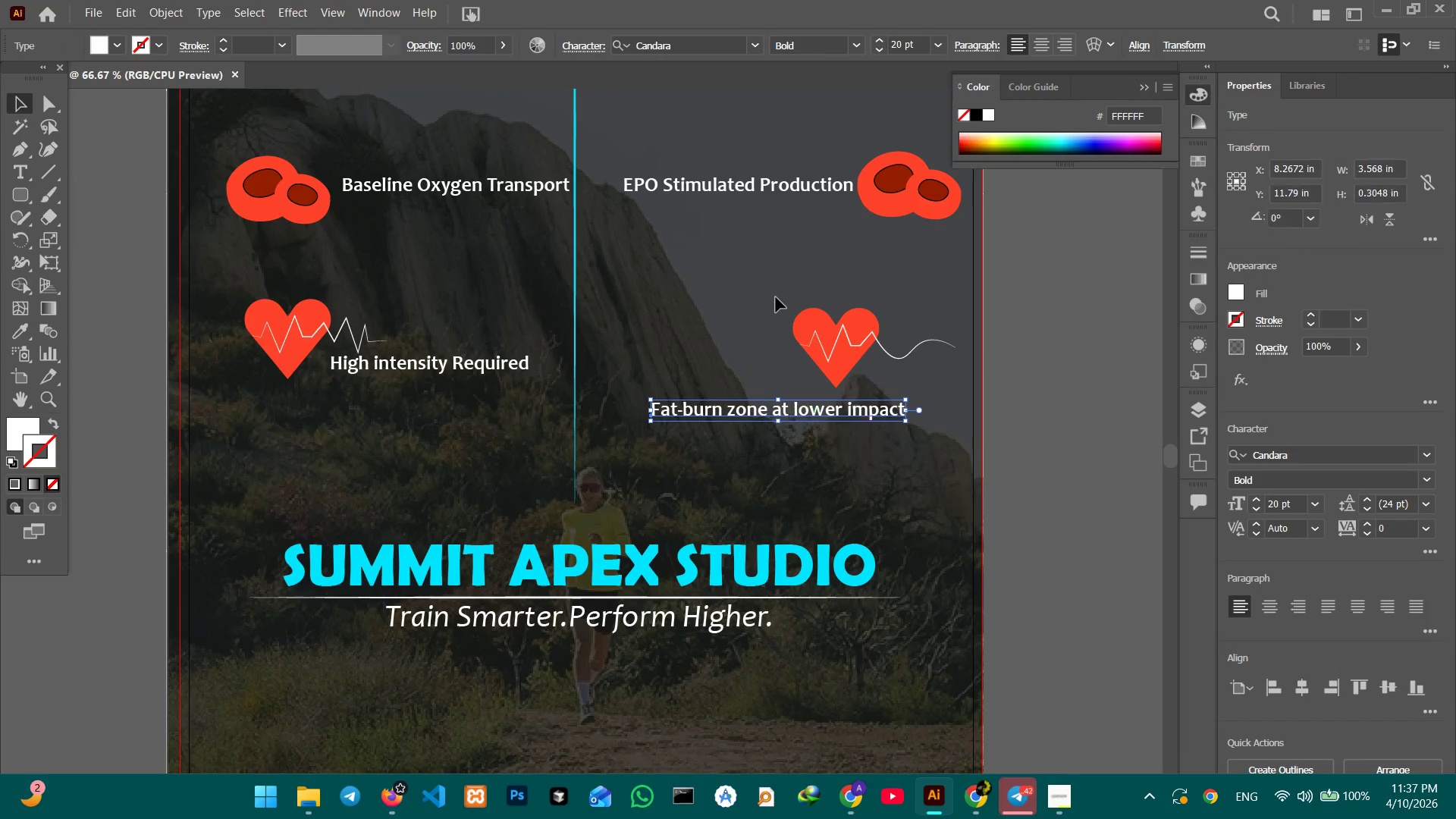 
left_click_drag(start_coordinate=[773, 289], to_coordinate=[864, 378])
 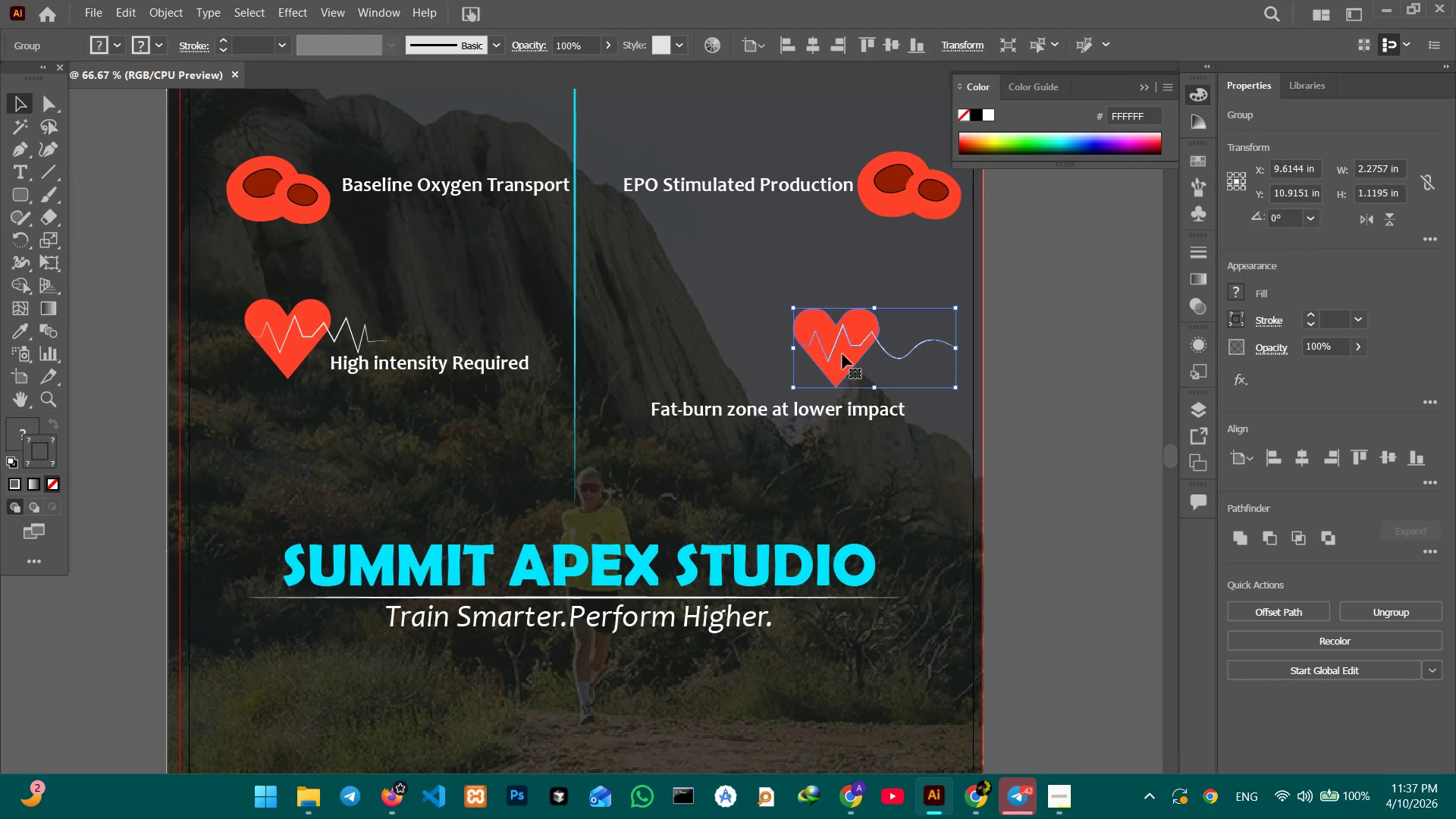 
left_click_drag(start_coordinate=[843, 353], to_coordinate=[783, 351])
 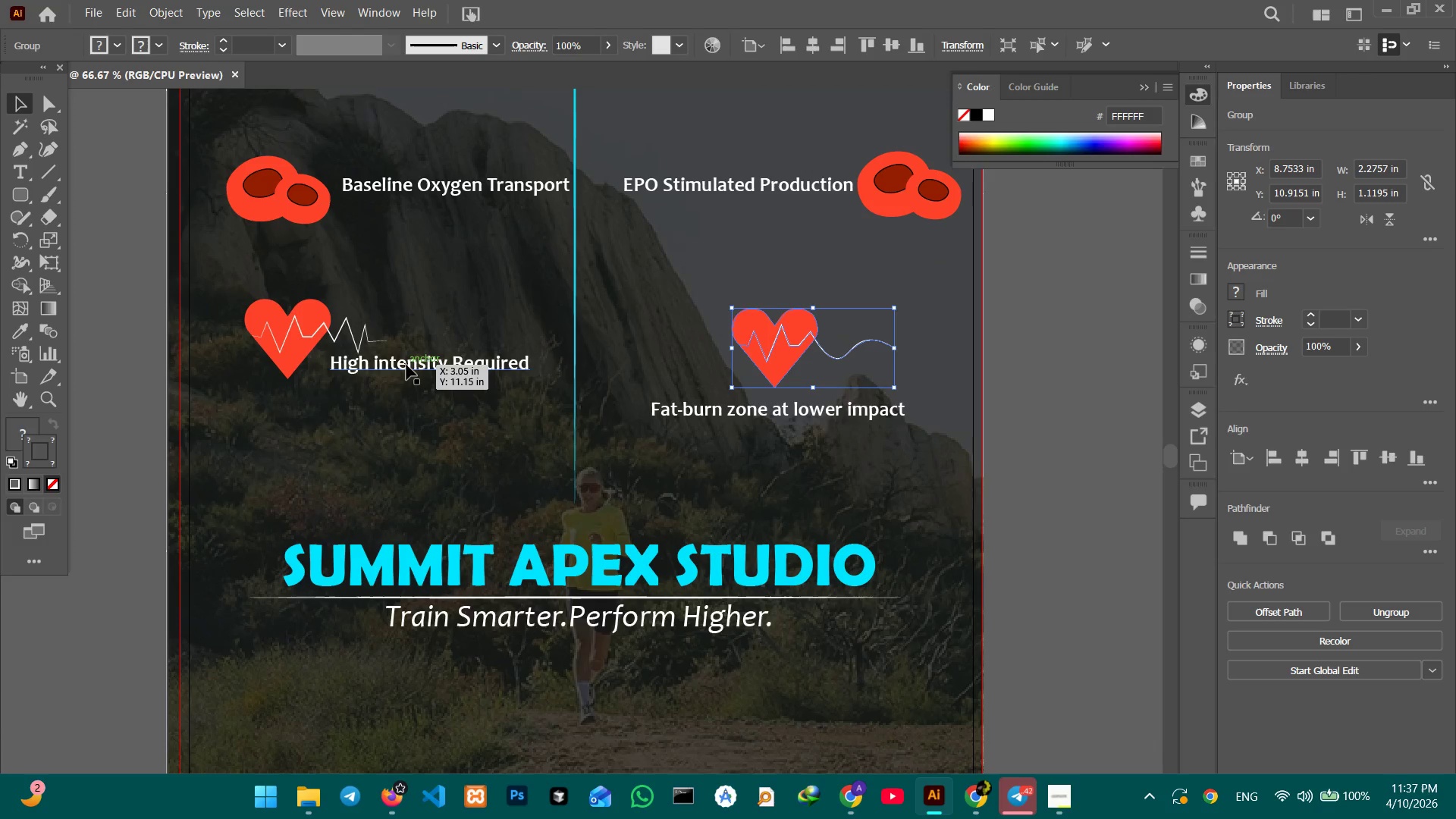 
left_click_drag(start_coordinate=[406, 365], to_coordinate=[370, 412])
 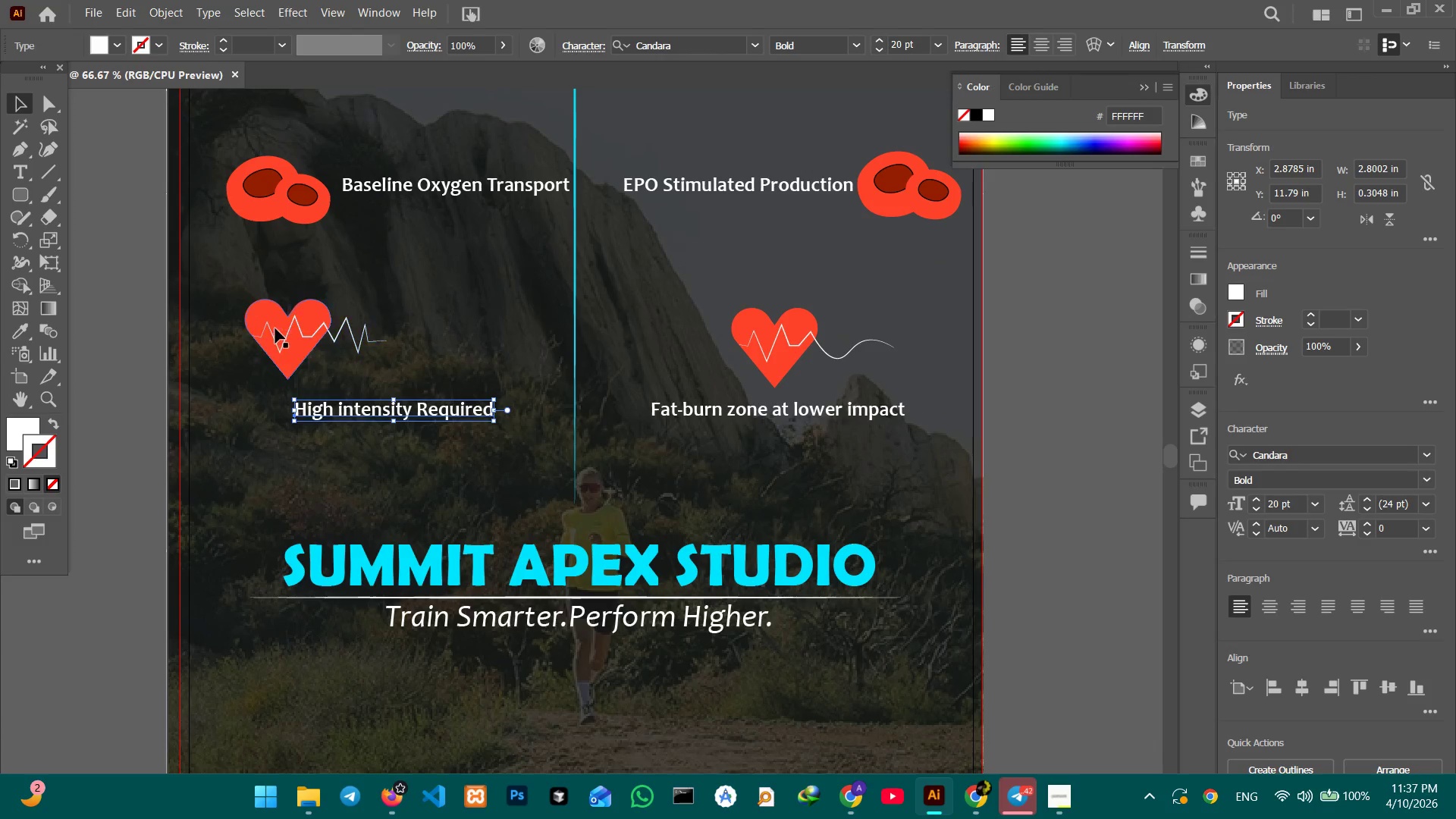 
left_click_drag(start_coordinate=[275, 328], to_coordinate=[363, 332])
 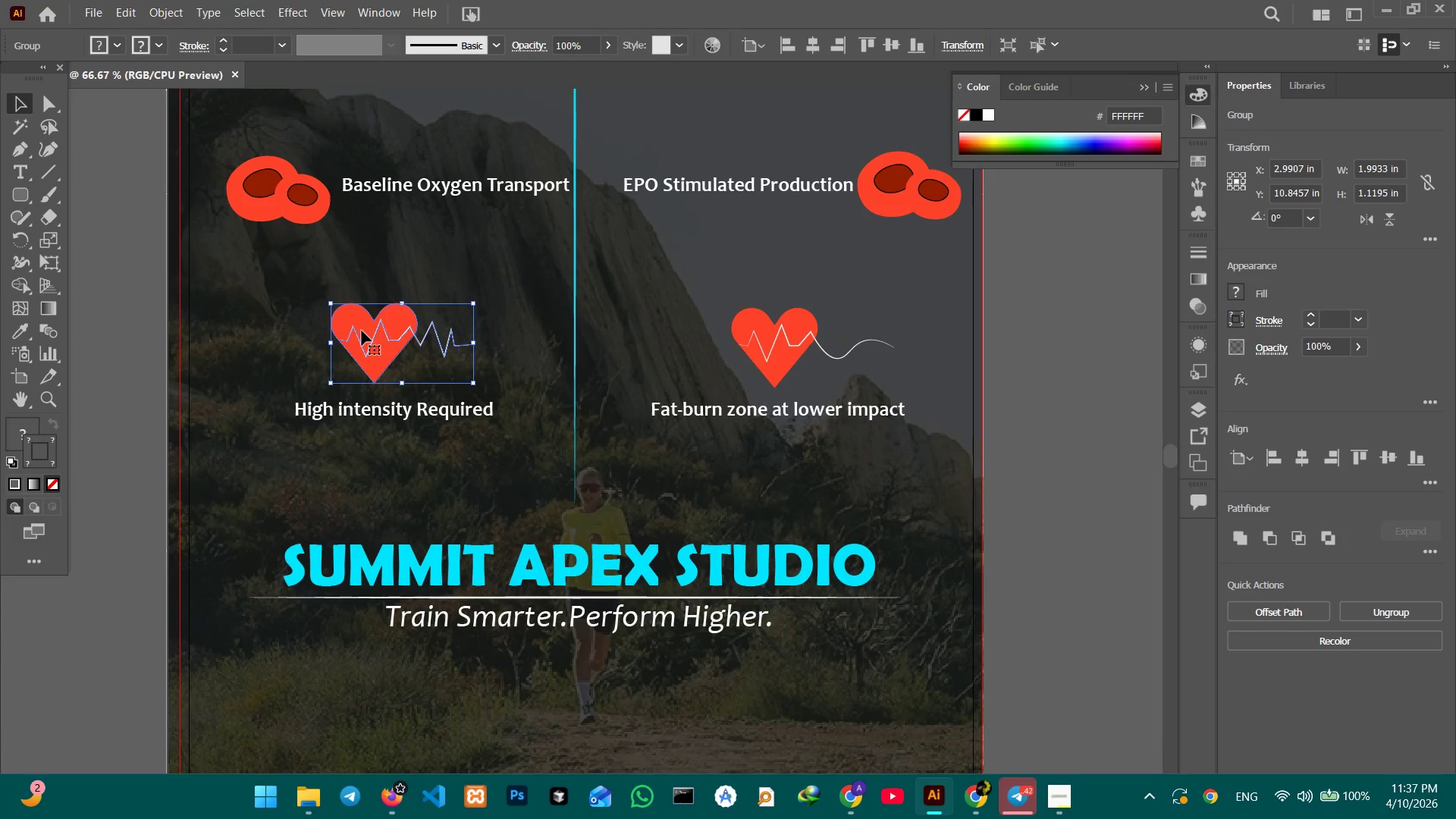 
hold_key(key=Space, duration=1.52)
 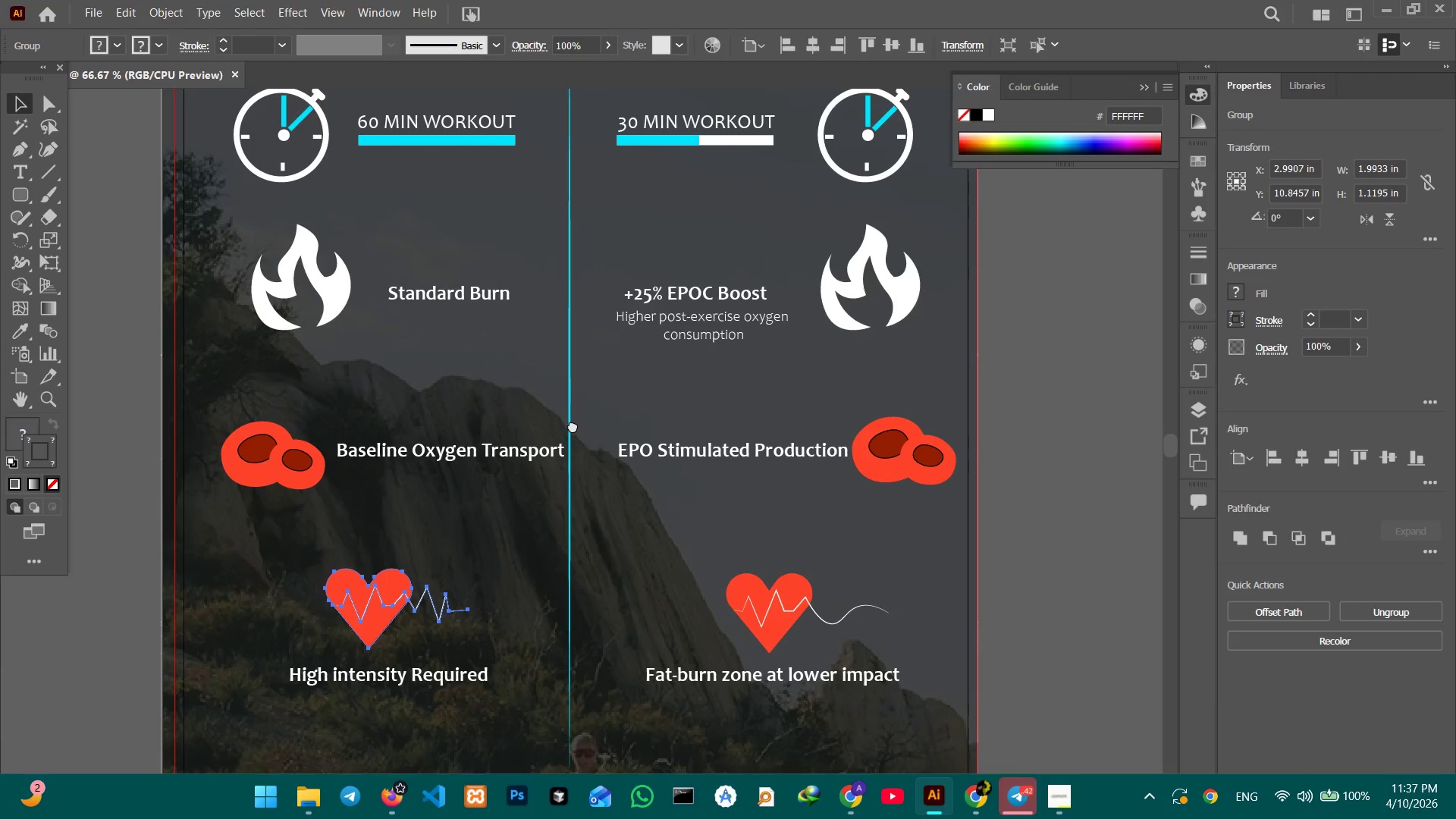 
scroll: coordinate [550, 422], scroll_direction: up, amount: 12.0
 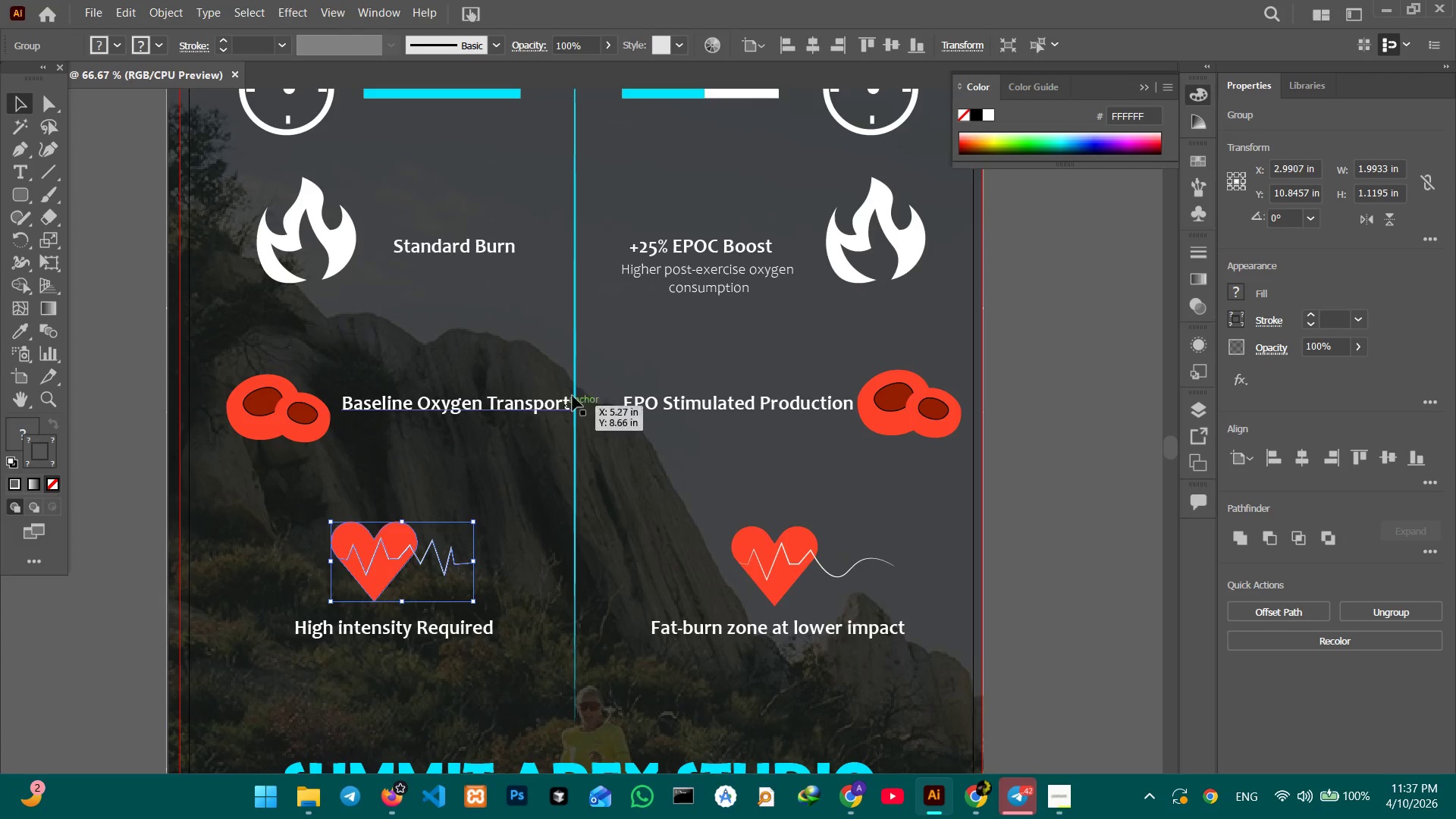 
left_click_drag(start_coordinate=[578, 378], to_coordinate=[572, 510])
 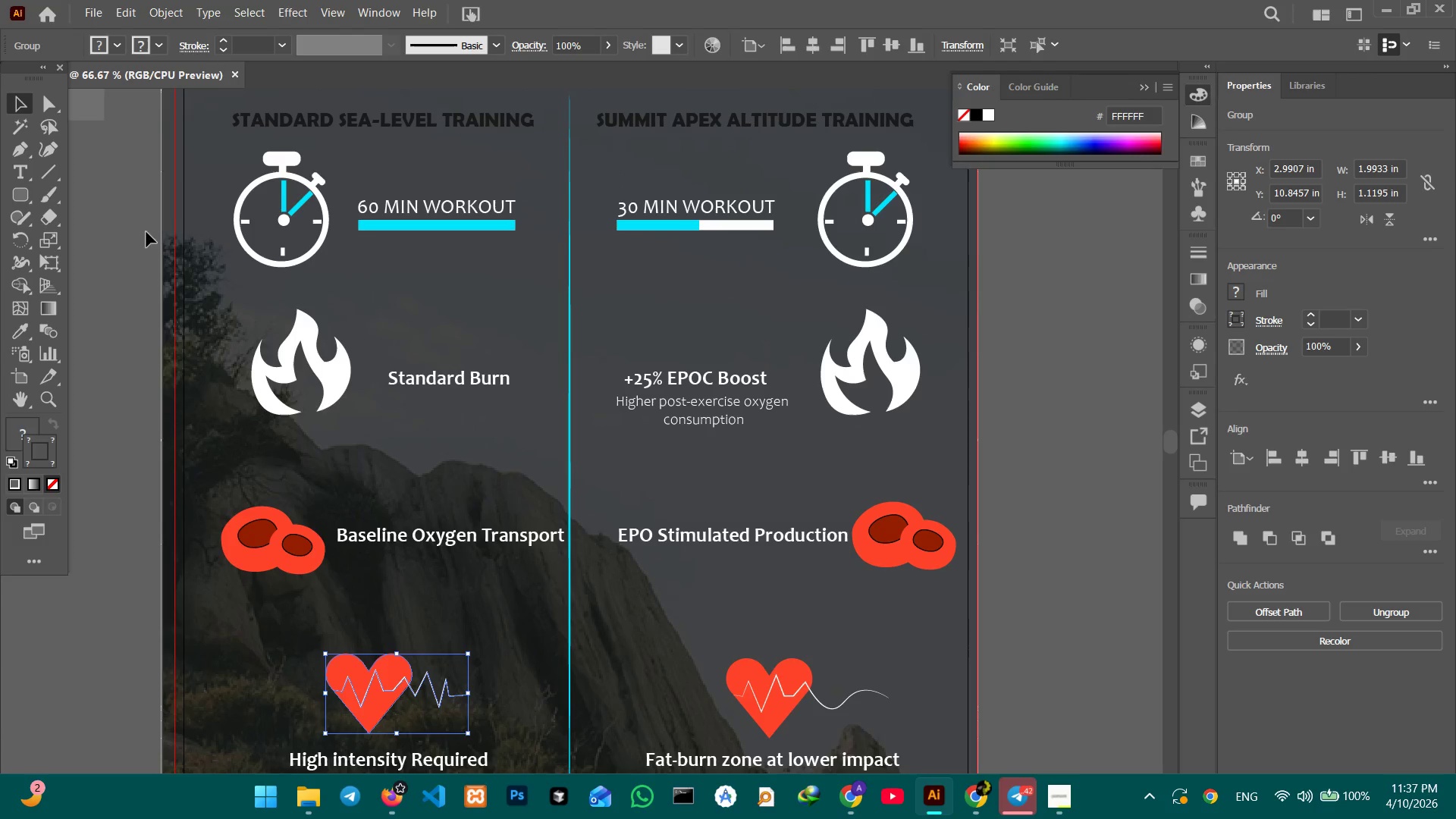 
hold_key(key=Space, duration=1.2)
 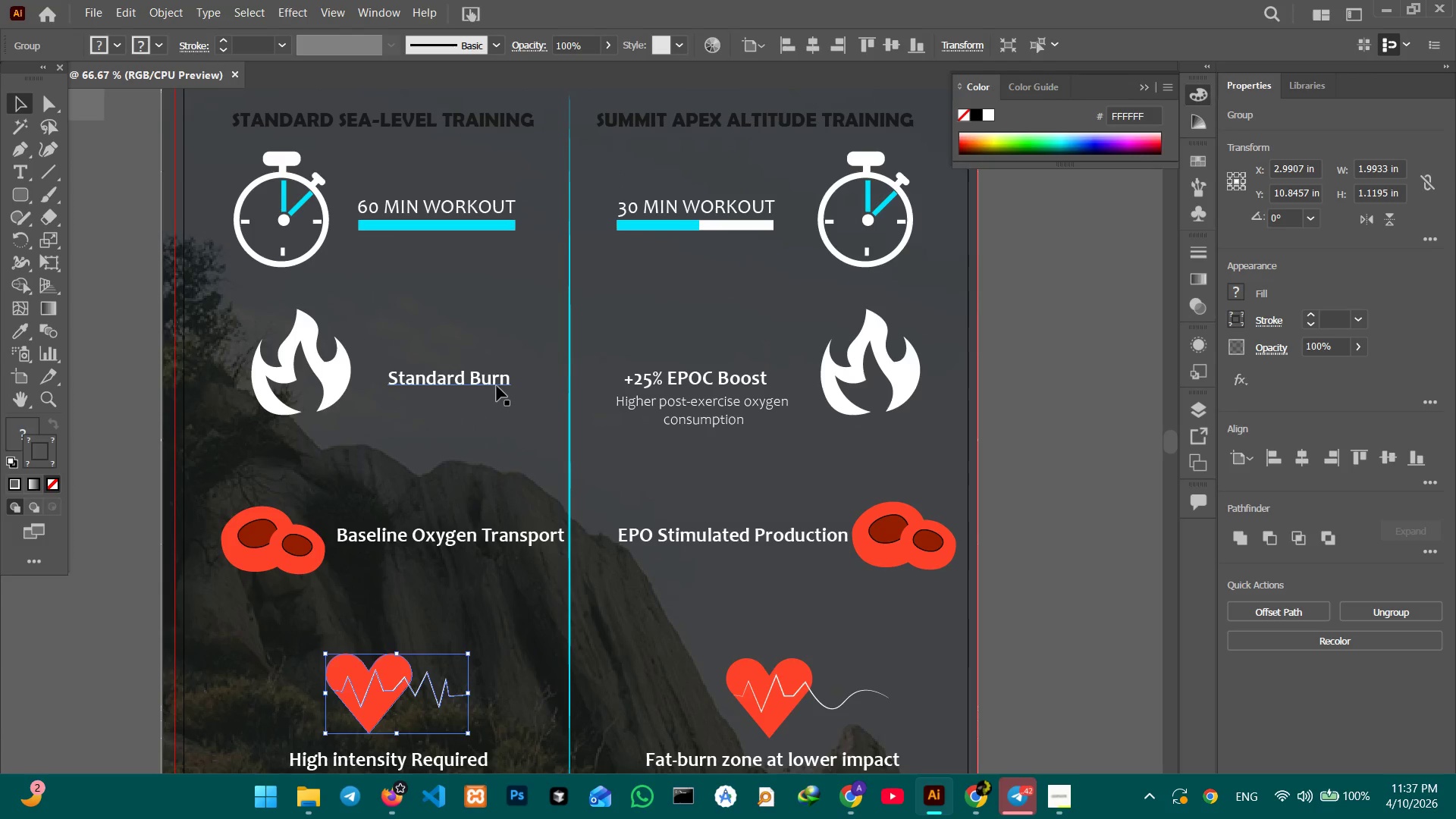 
scroll: coordinate [492, 370], scroll_direction: up, amount: 2.0
 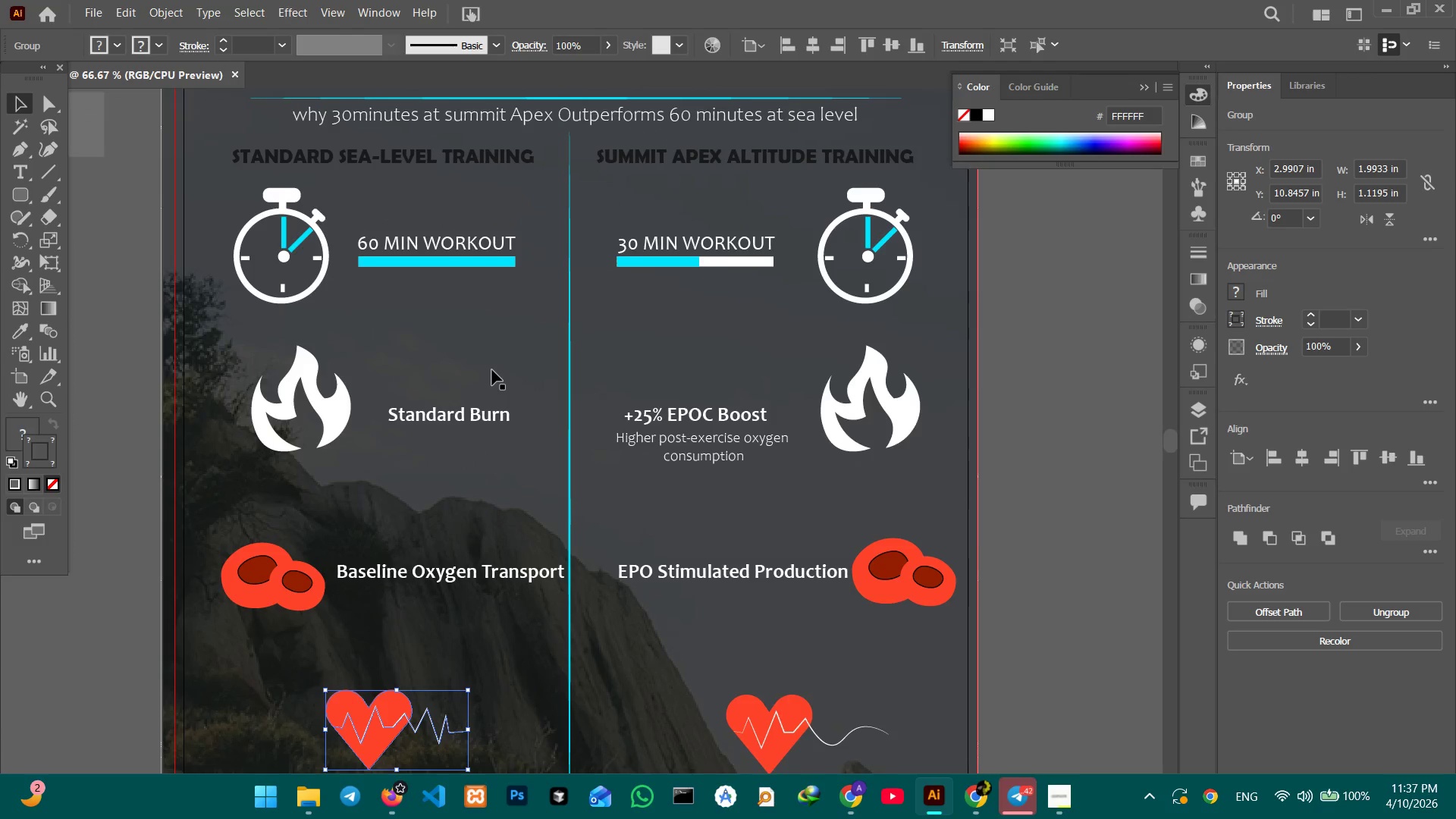 
scroll: coordinate [491, 366], scroll_direction: down, amount: 2.0
 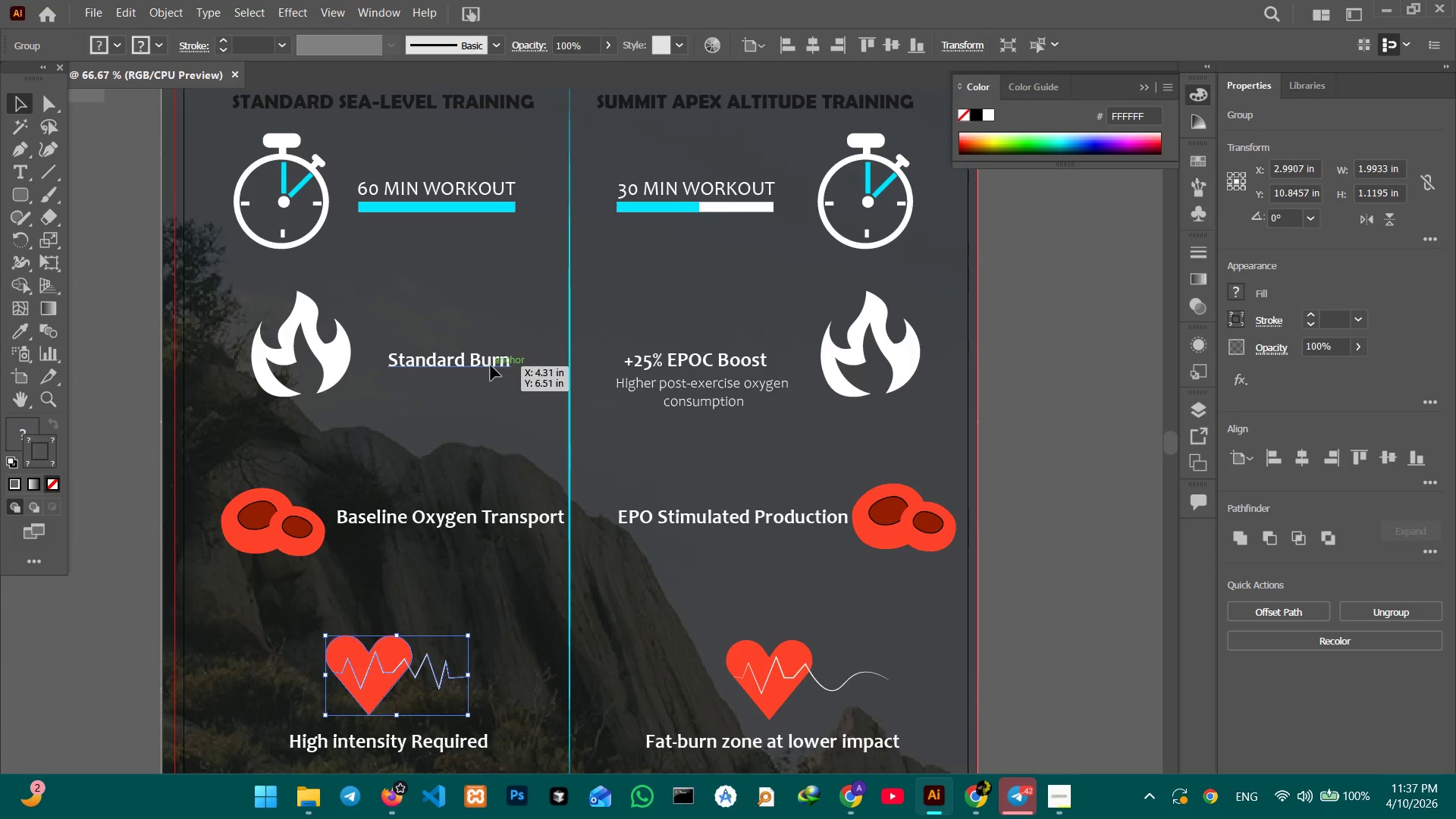 
scroll: coordinate [491, 366], scroll_direction: up, amount: 4.0
 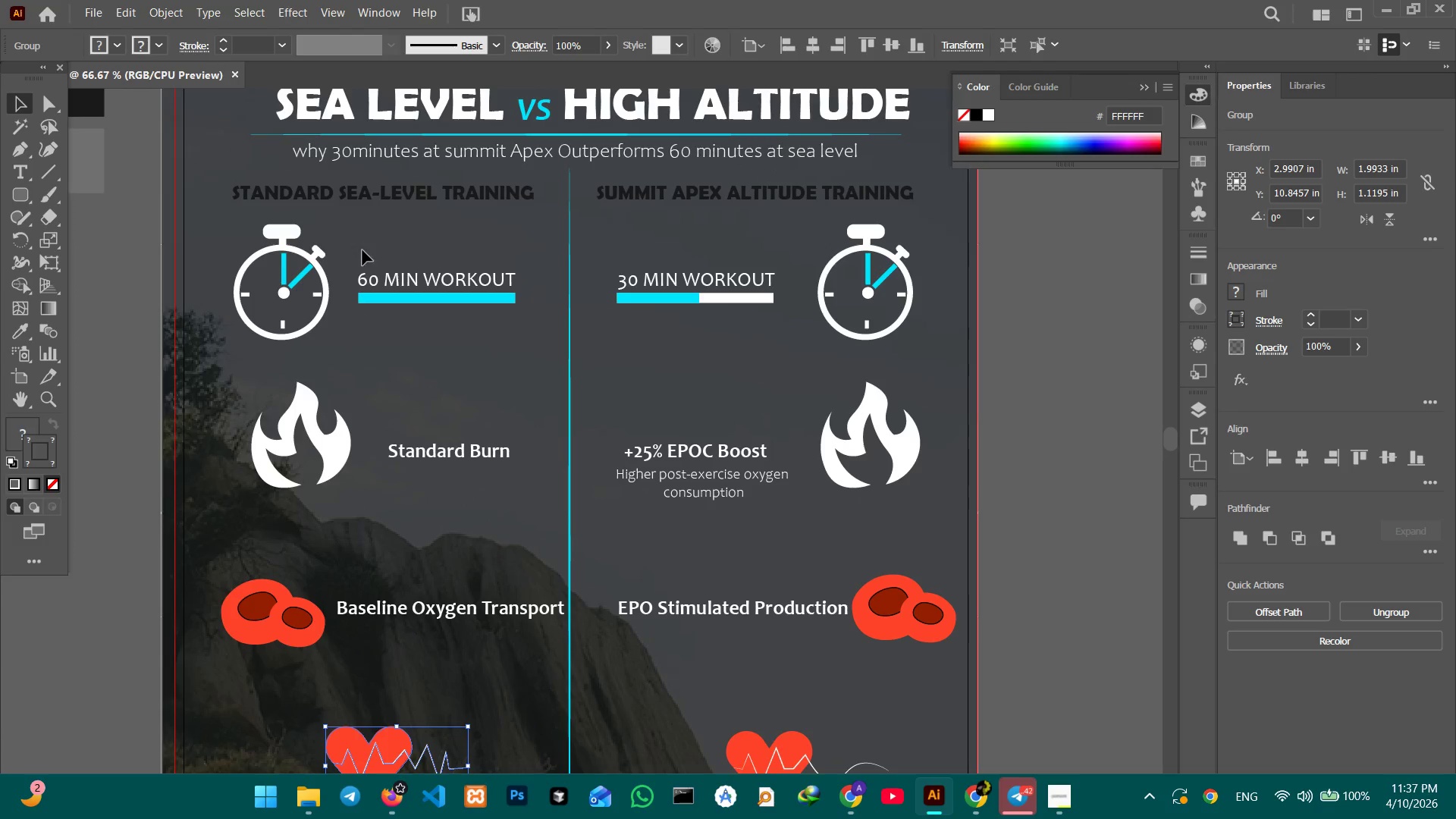 
left_click_drag(start_coordinate=[362, 246], to_coordinate=[450, 331])
 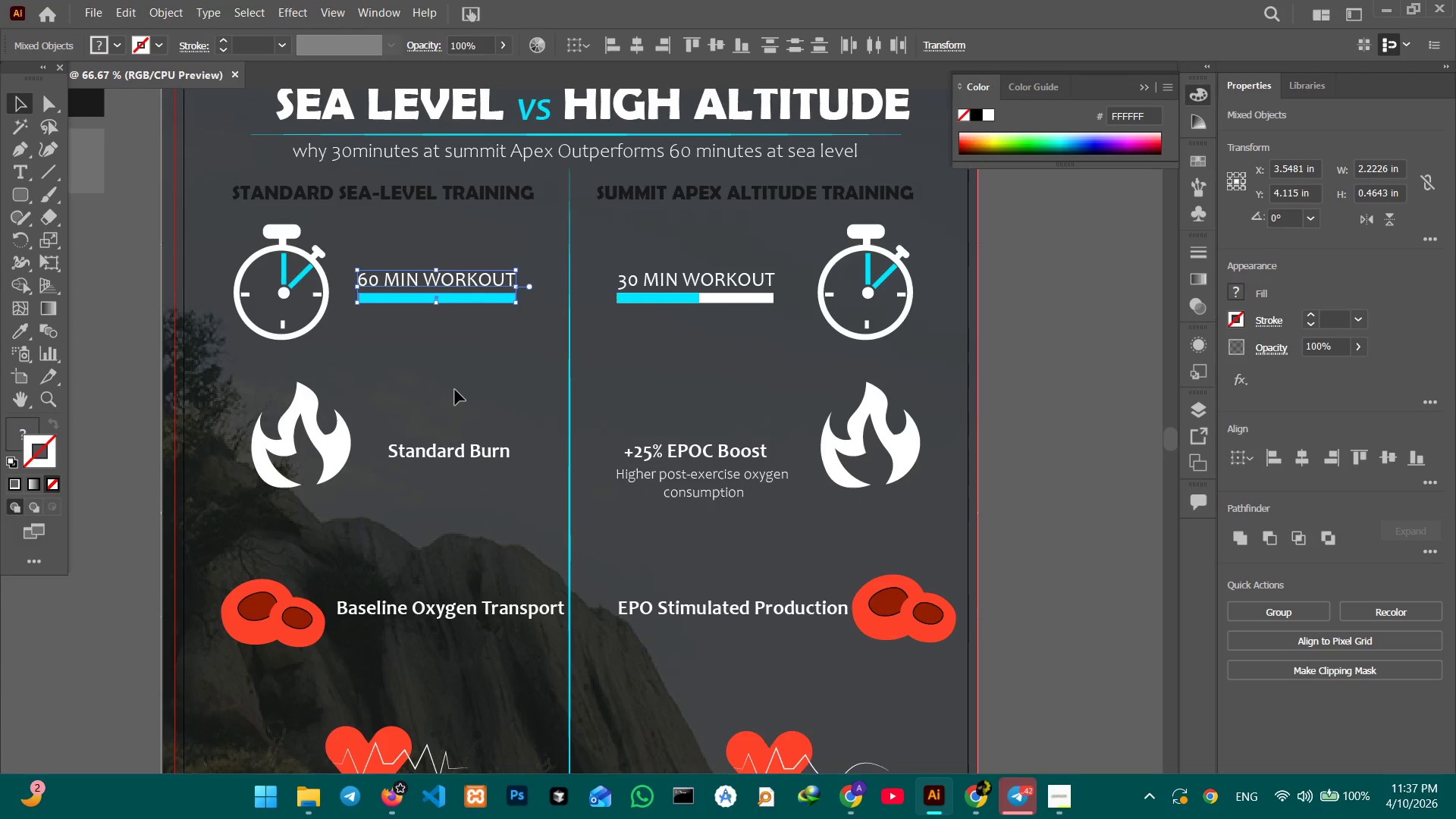 
scroll: coordinate [454, 381], scroll_direction: none, amount: 0.0
 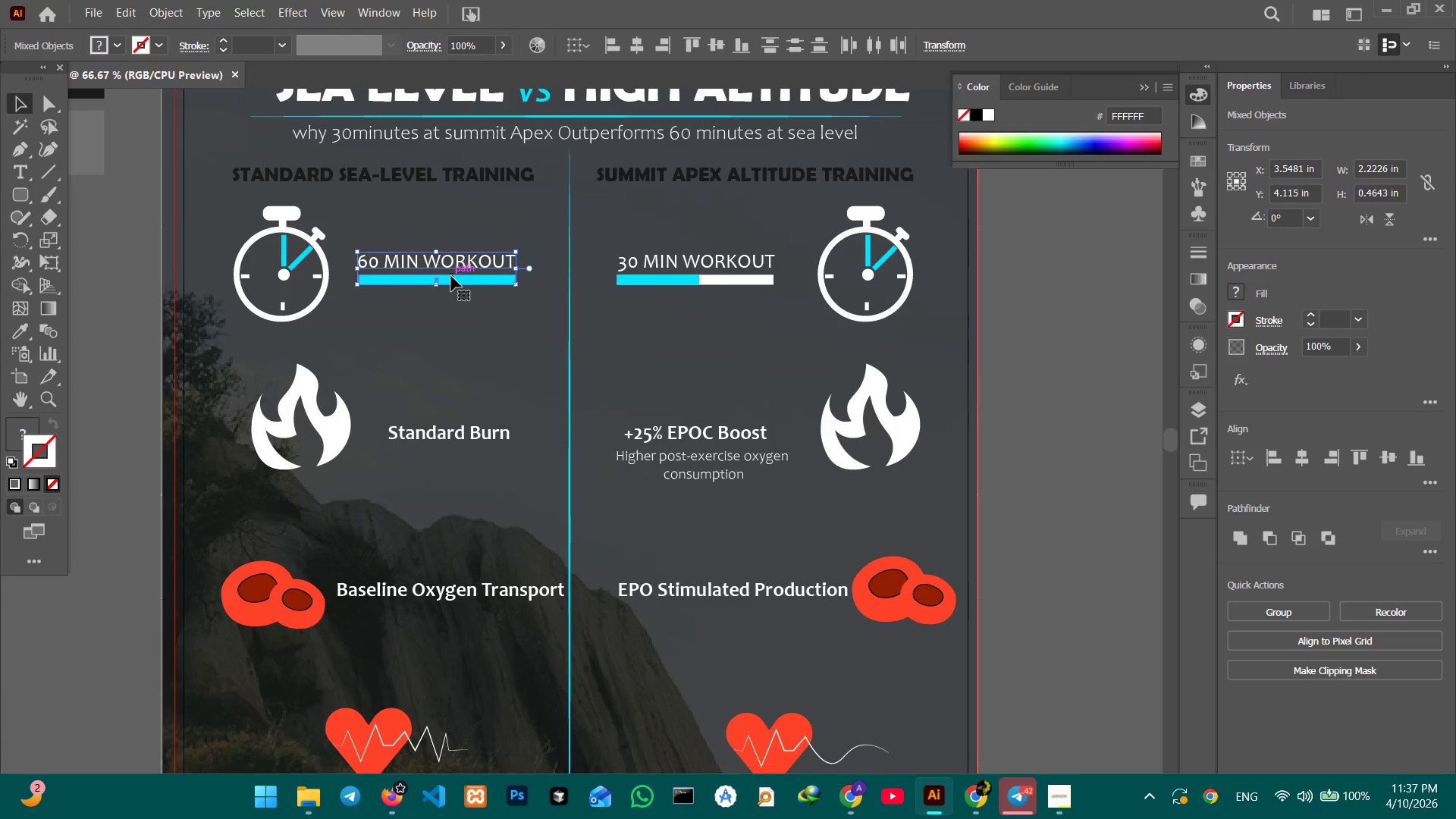 
left_click_drag(start_coordinate=[452, 279], to_coordinate=[437, 347])
 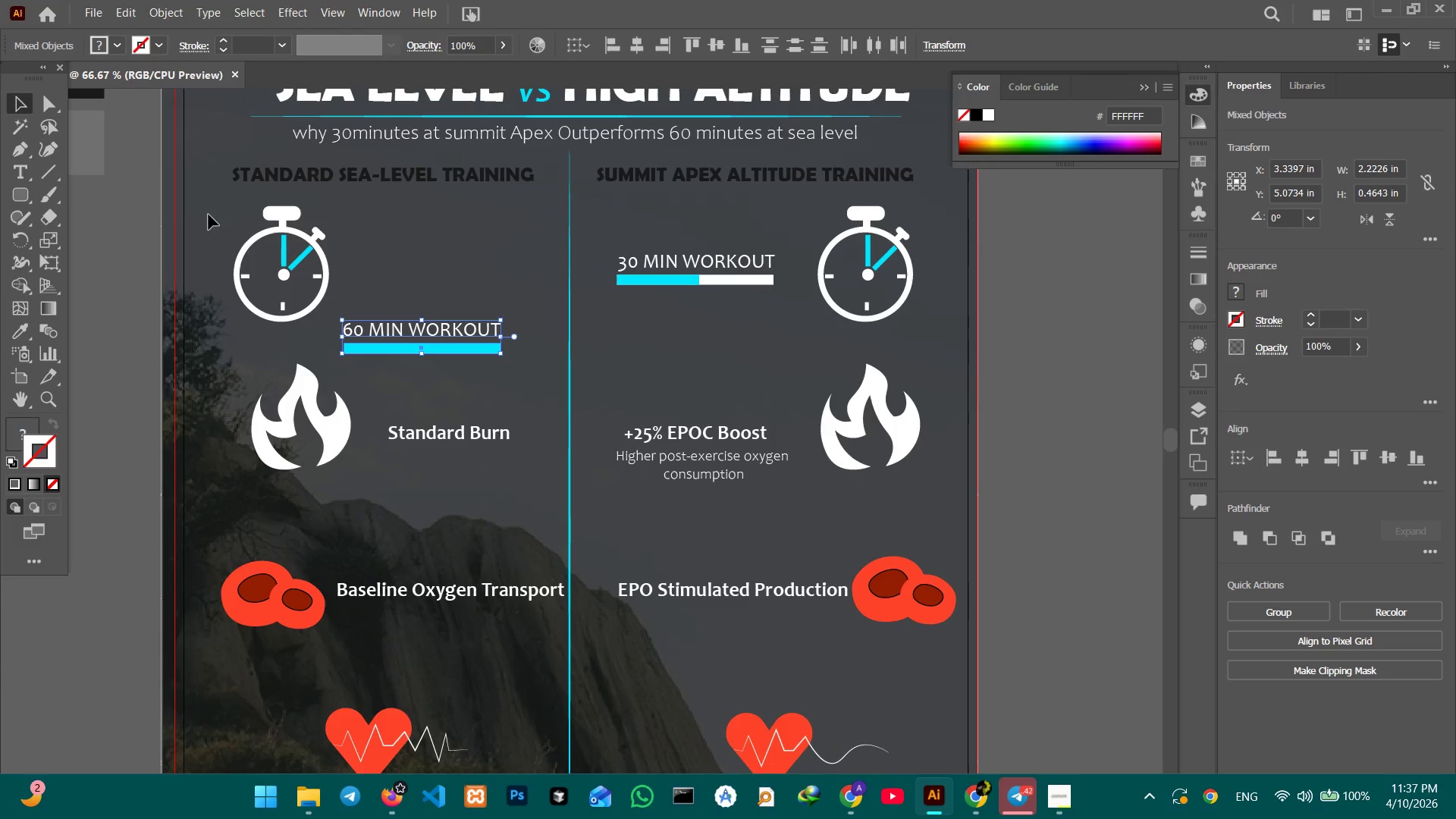 
left_click_drag(start_coordinate=[209, 215], to_coordinate=[308, 307])
 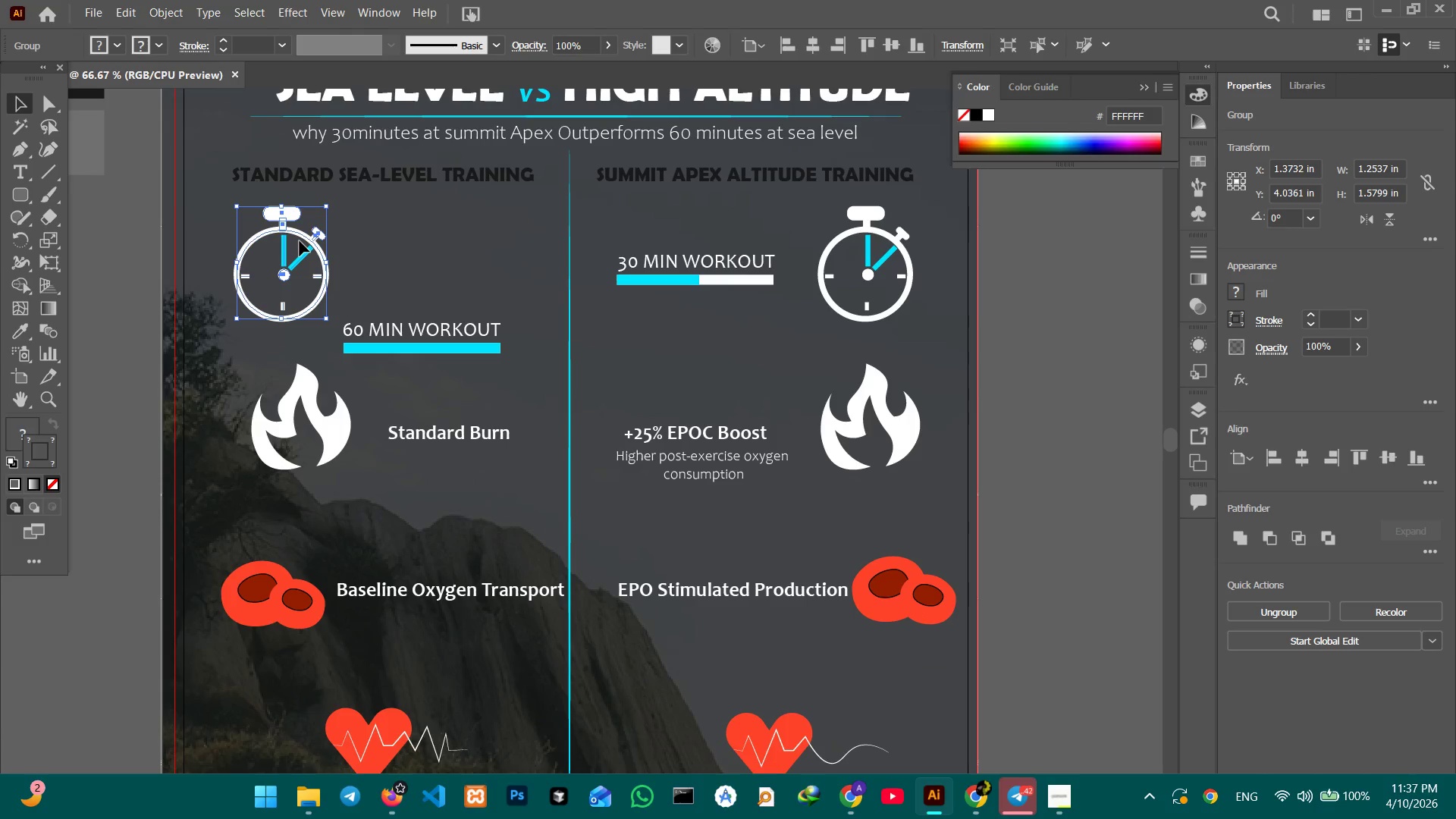 
left_click_drag(start_coordinate=[301, 239], to_coordinate=[366, 240])
 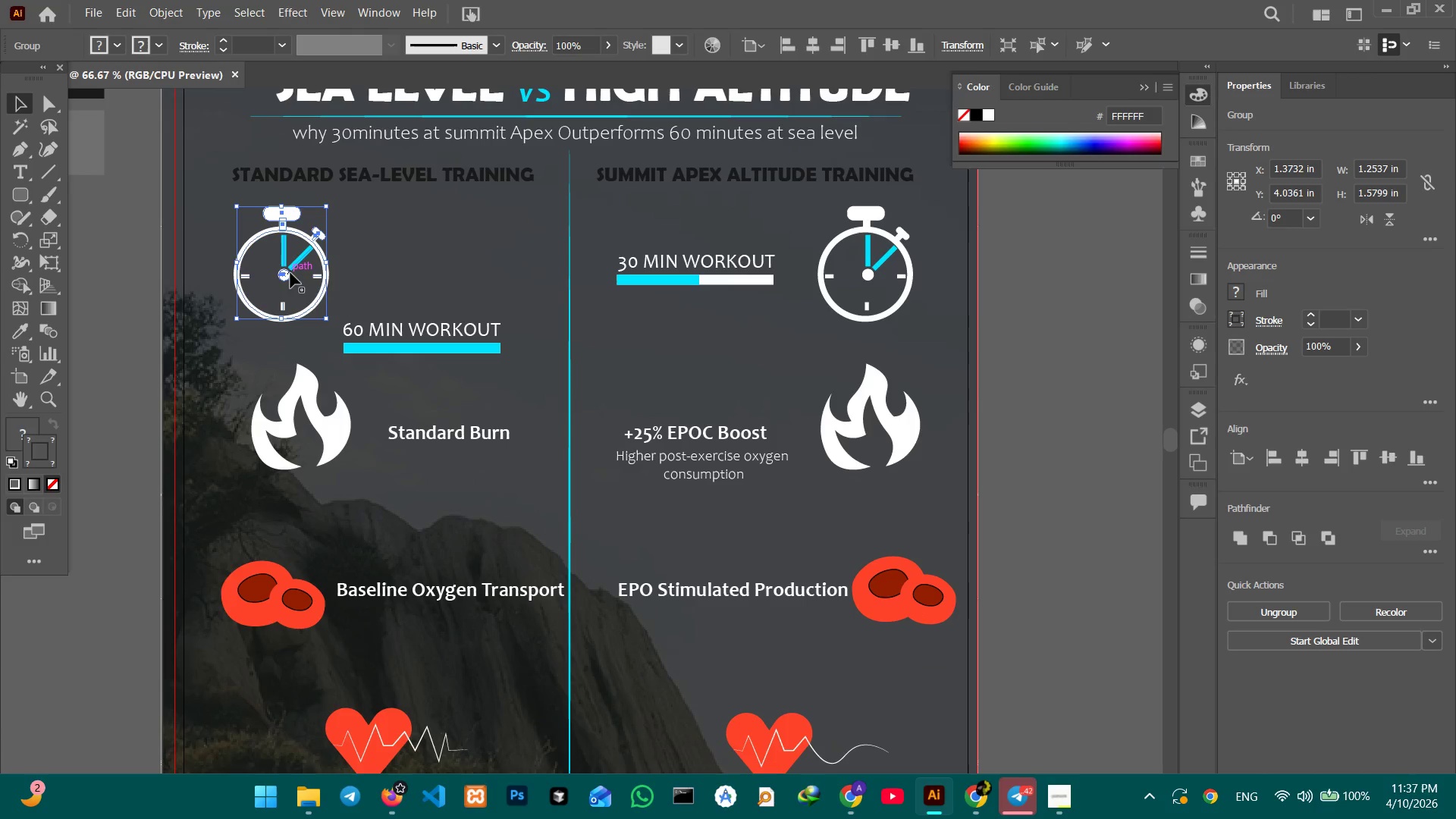 
left_click_drag(start_coordinate=[287, 274], to_coordinate=[375, 282])
 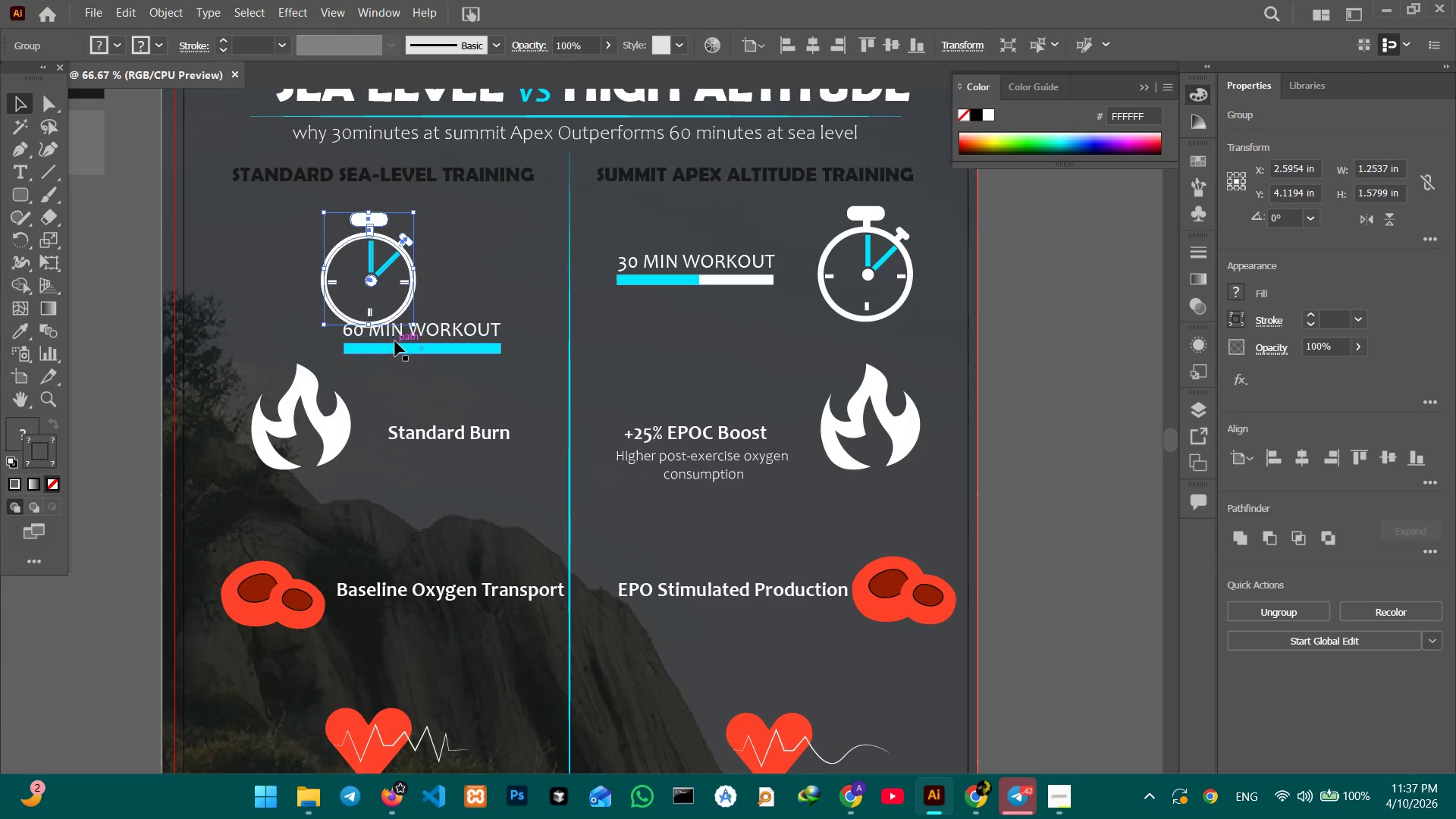 
left_click([395, 342])
 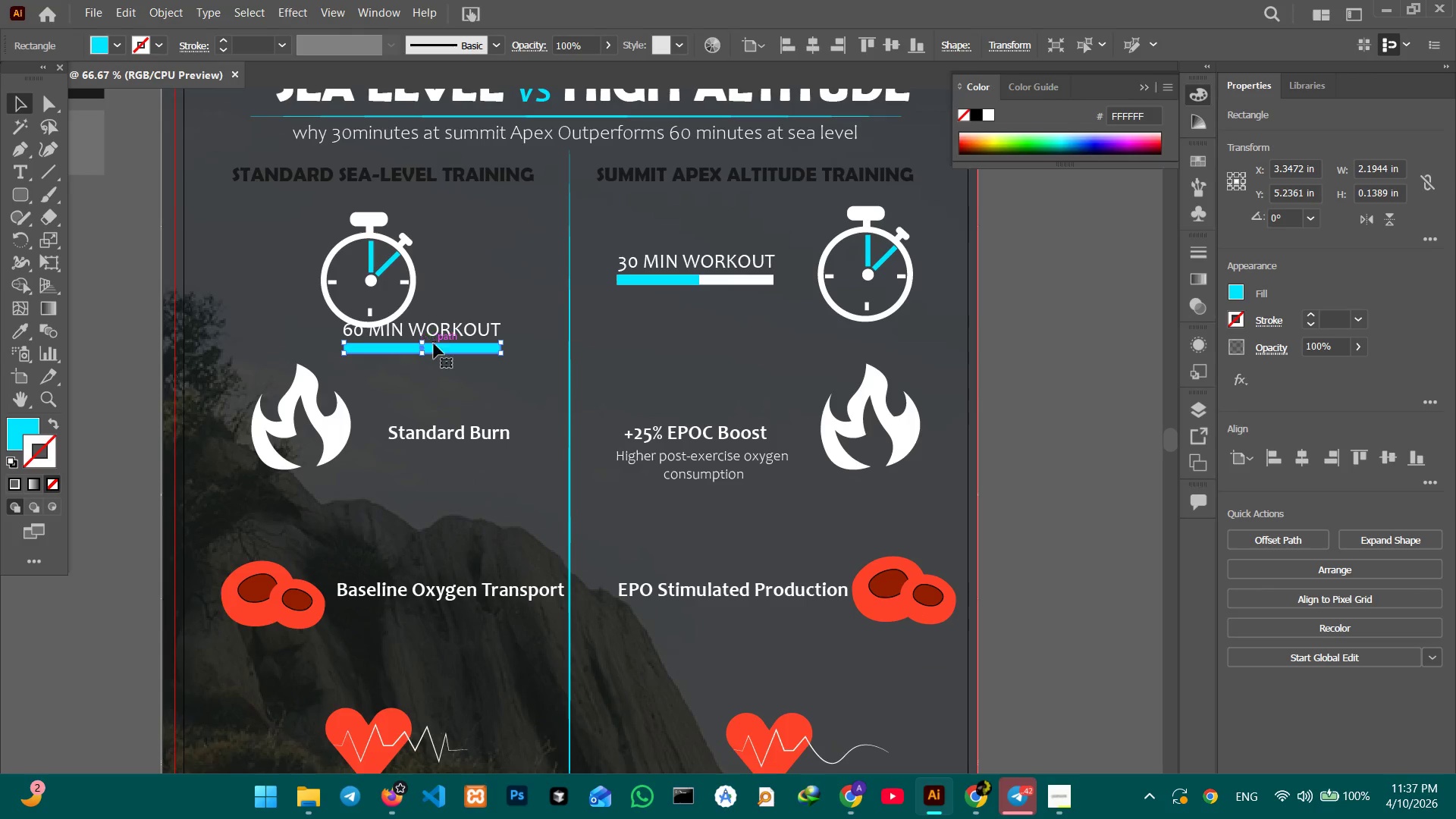 
hold_key(key=ShiftLeft, duration=0.39)
 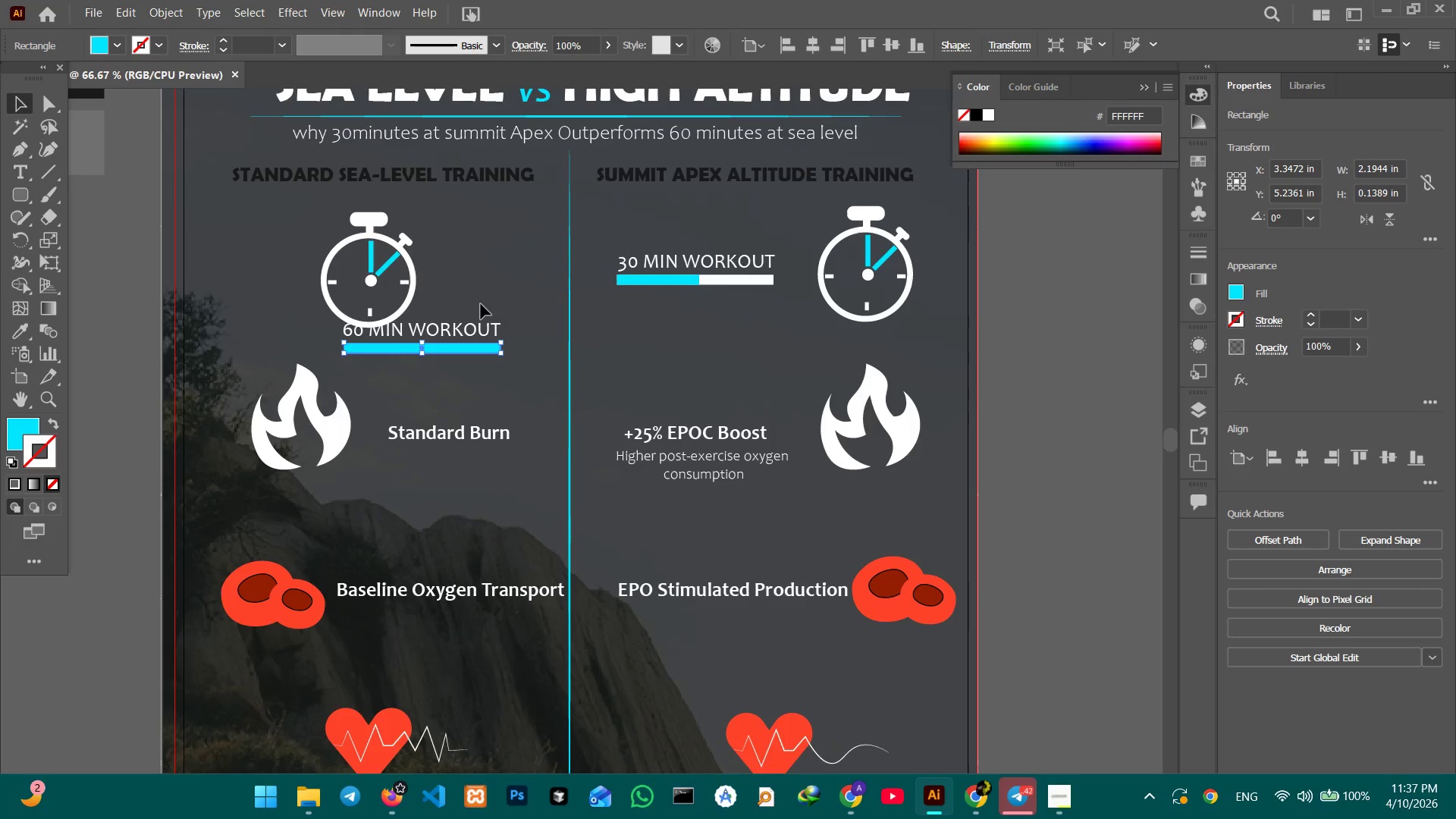 
left_click_drag(start_coordinate=[481, 304], to_coordinate=[500, 393])
 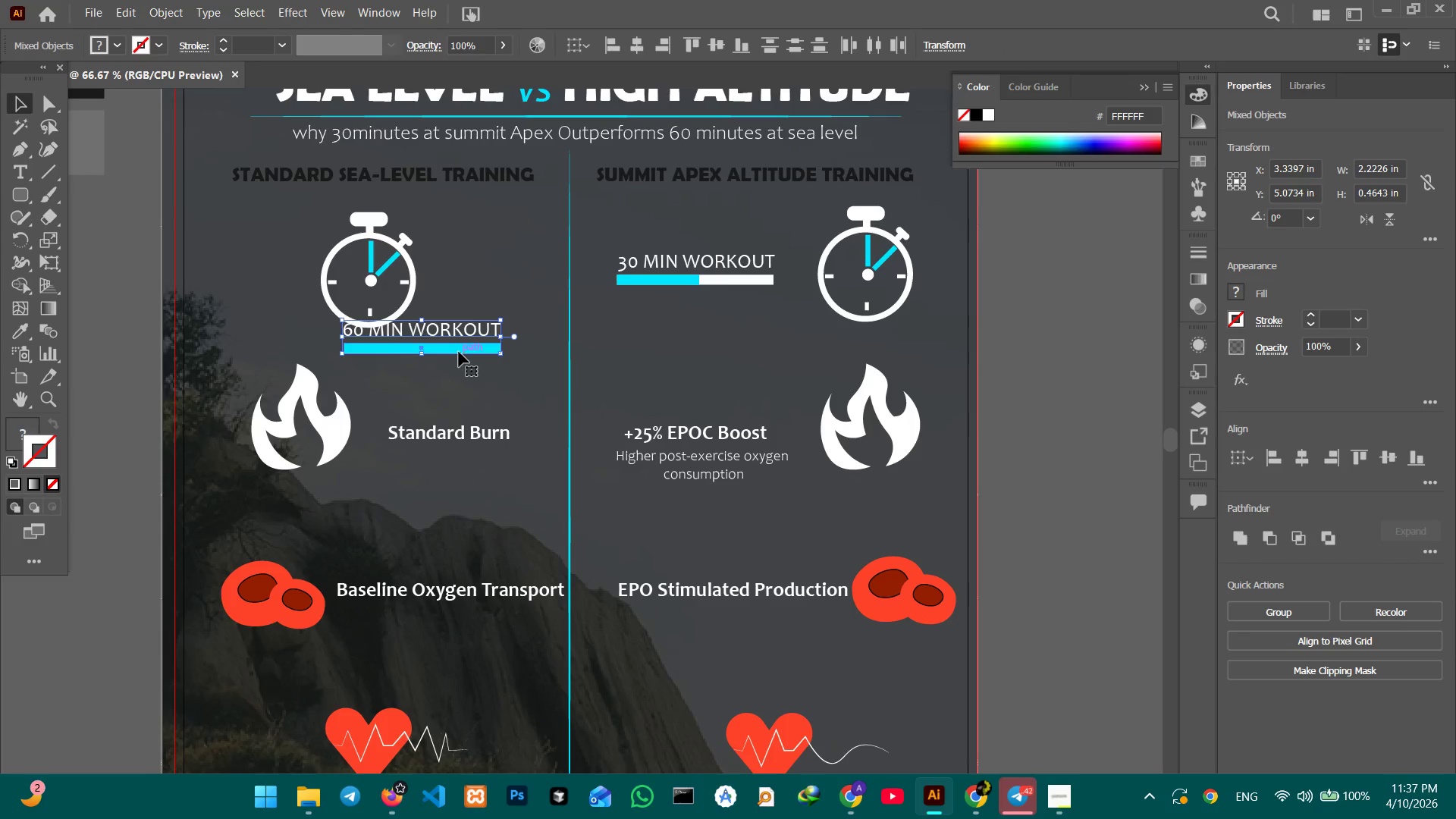 
left_click_drag(start_coordinate=[463, 350], to_coordinate=[406, 372])
 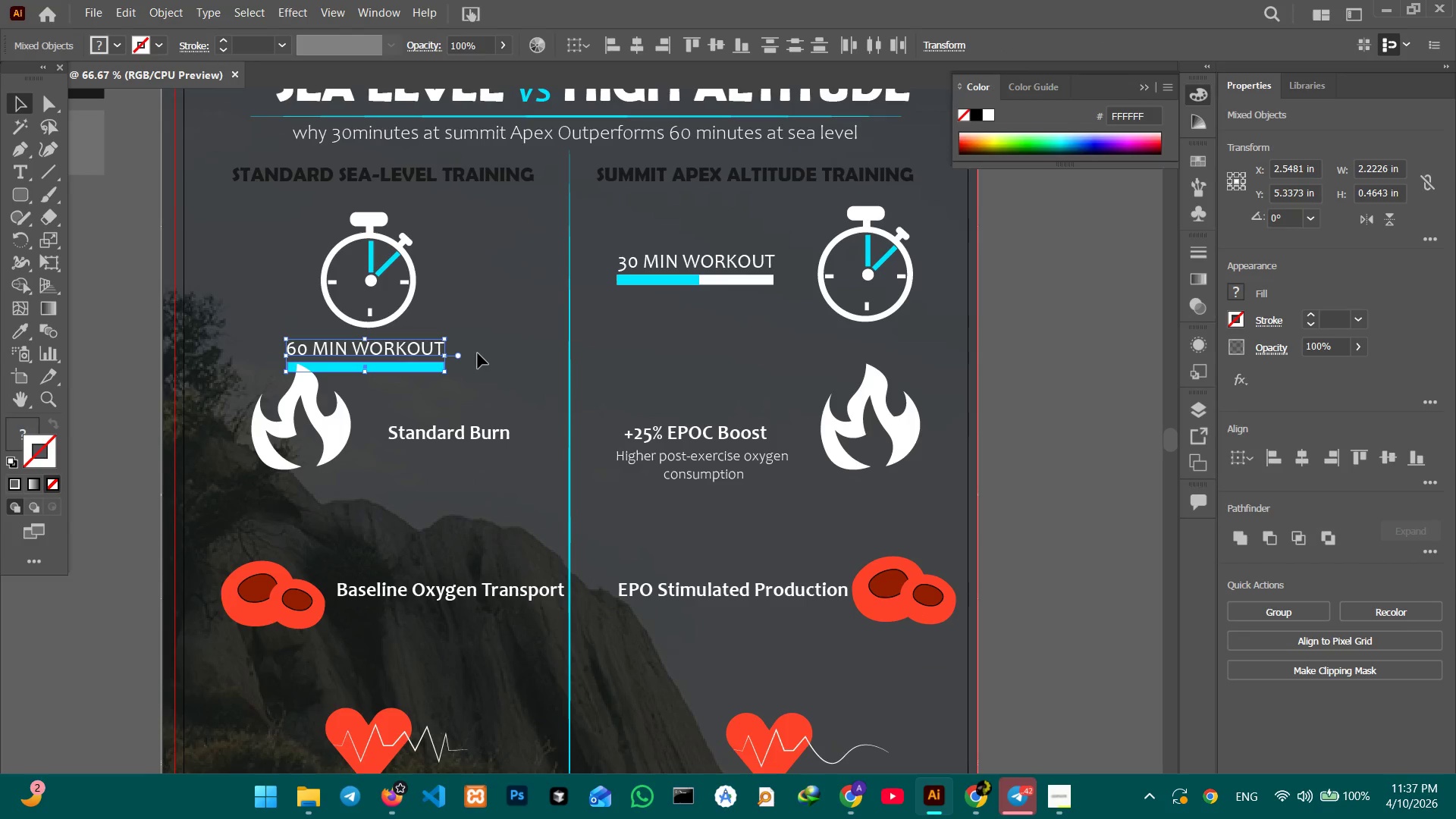 
left_click([478, 351])
 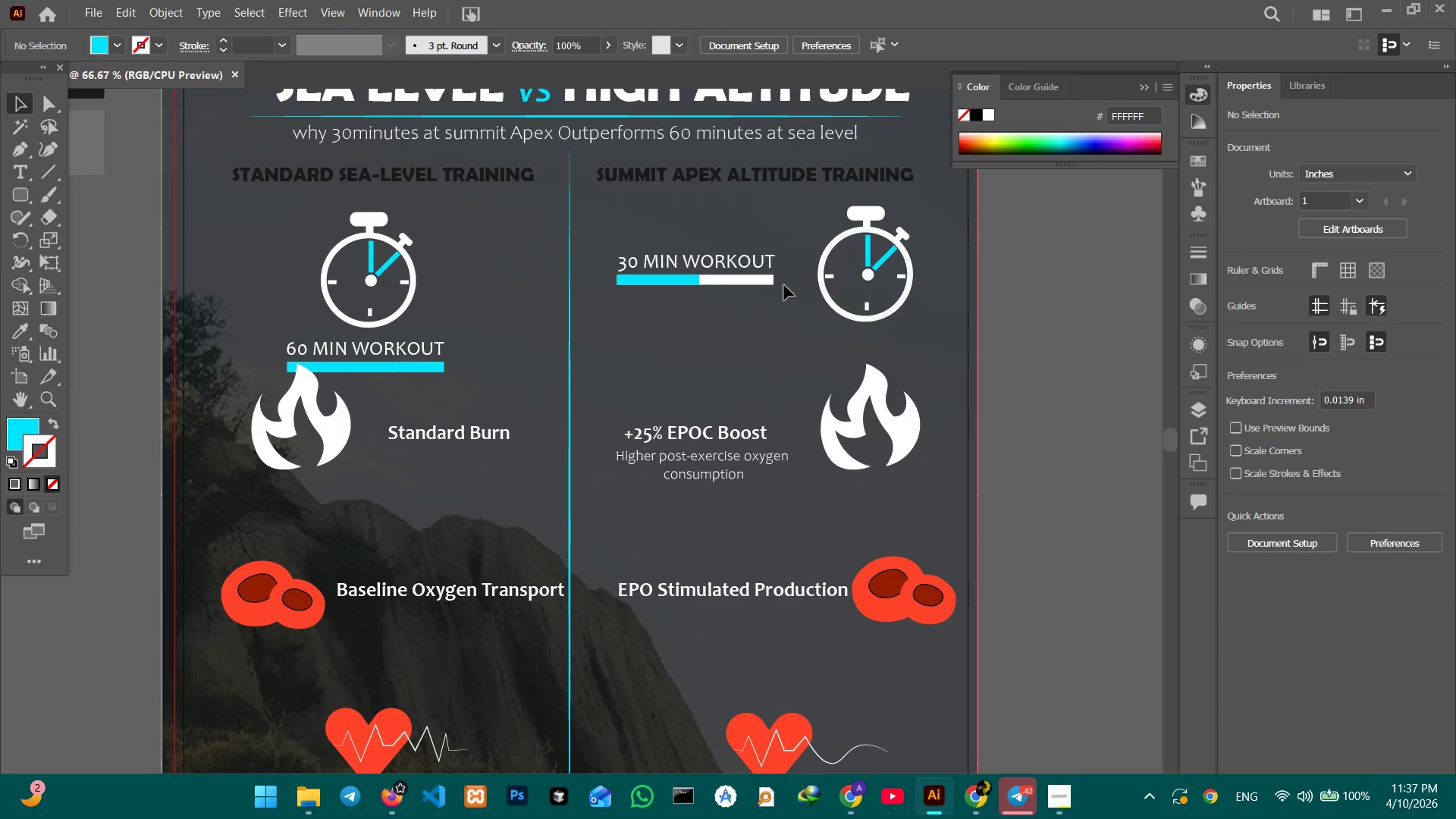 
left_click_drag(start_coordinate=[651, 229], to_coordinate=[720, 336])
 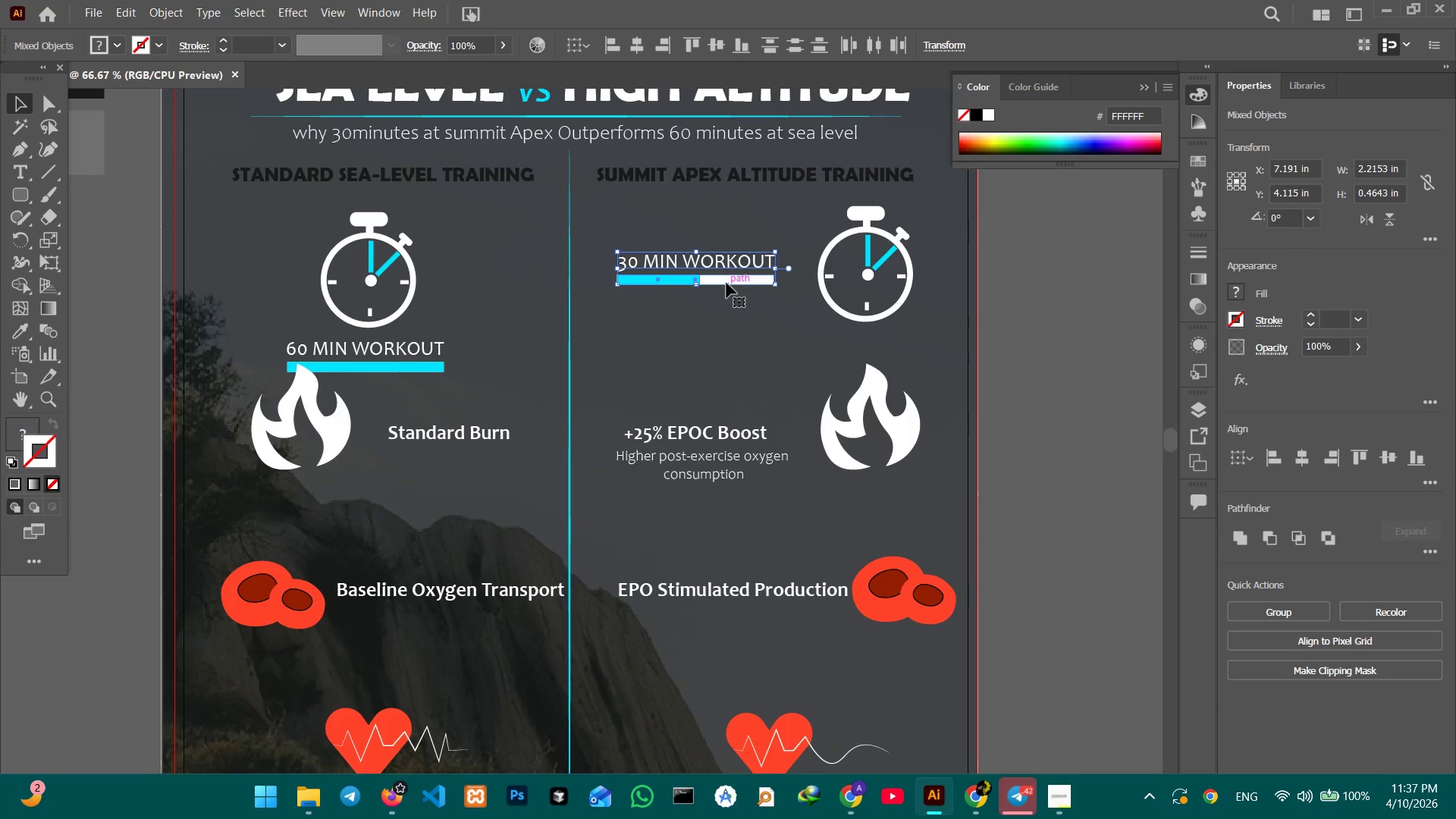 
left_click_drag(start_coordinate=[726, 283], to_coordinate=[783, 371])
 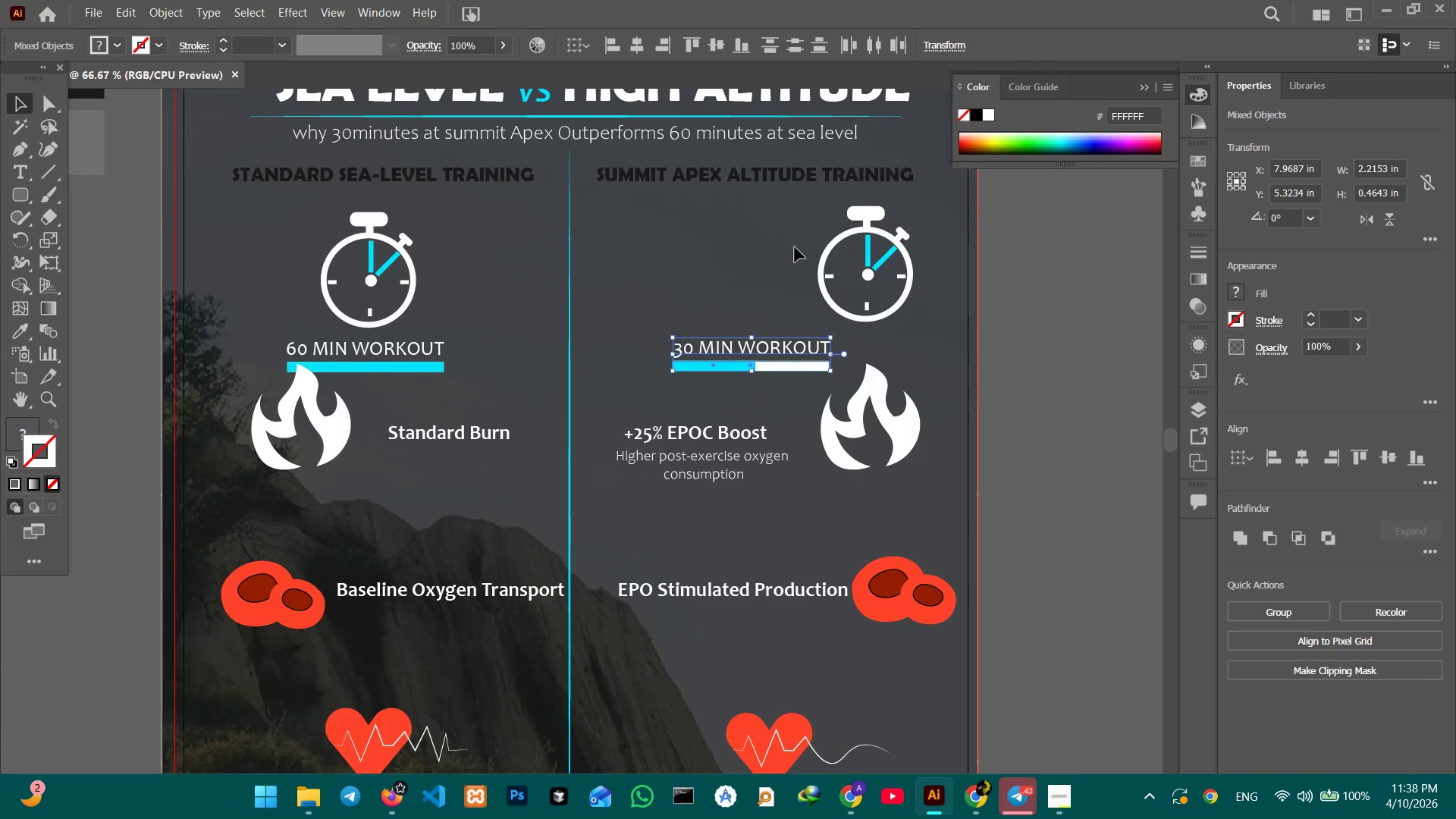 
left_click_drag(start_coordinate=[786, 221], to_coordinate=[940, 302])
 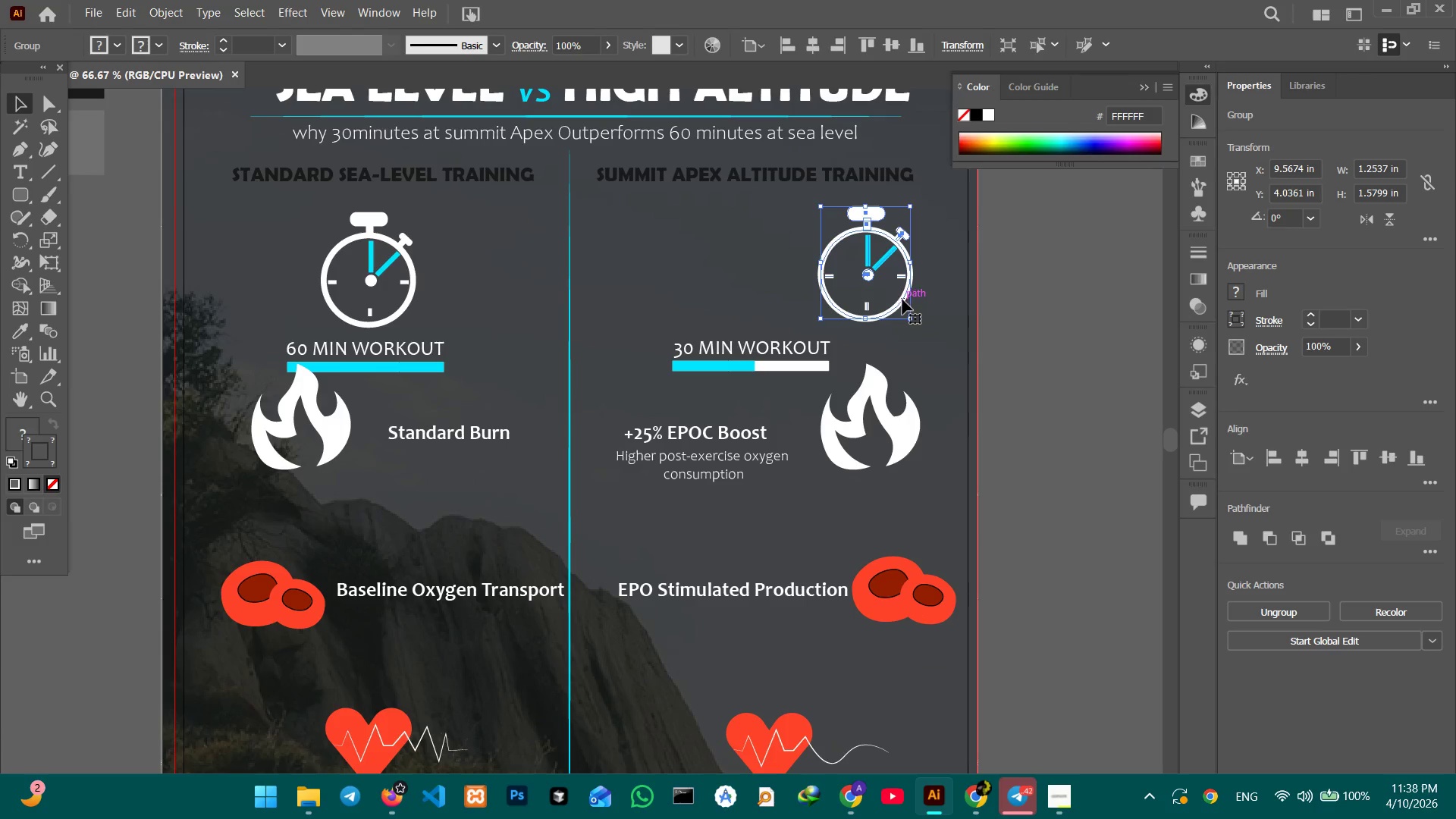 
left_click_drag(start_coordinate=[902, 300], to_coordinate=[805, 306])
 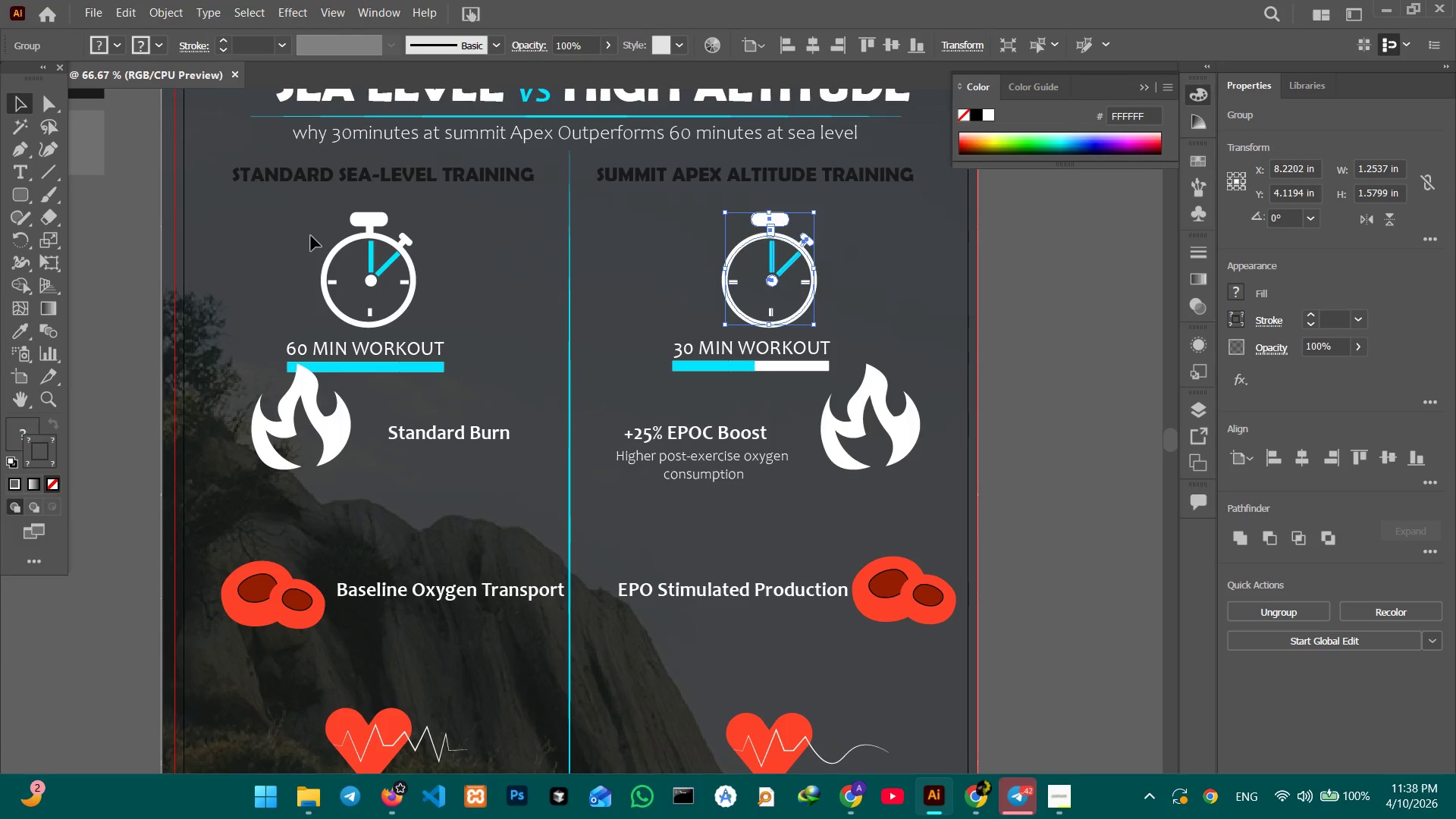 
hold_key(key=ShiftLeft, duration=0.67)
left_click_drag(start_coordinate=[311, 236], to_coordinate=[446, 296])
 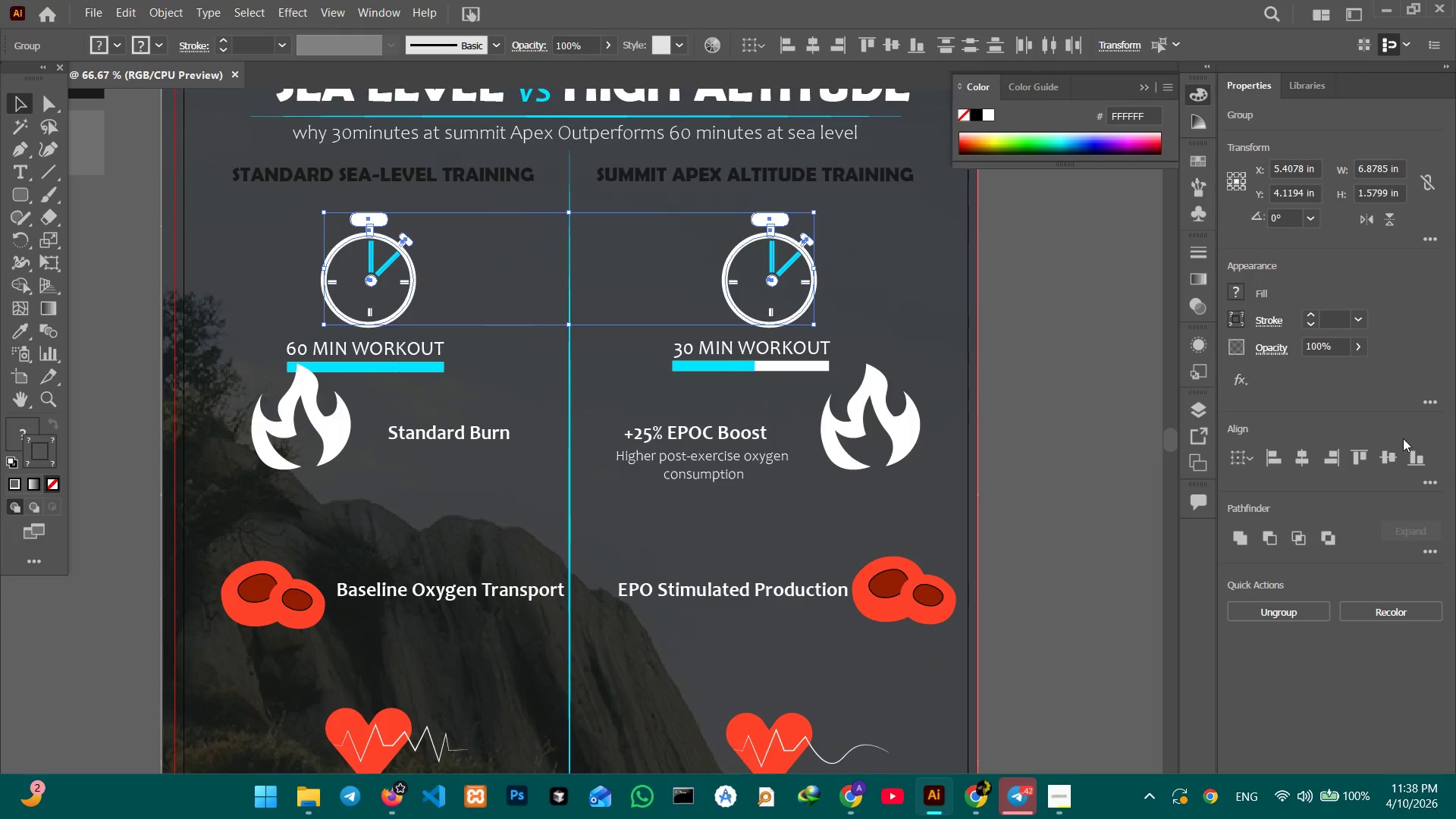 
left_click([1390, 460])
 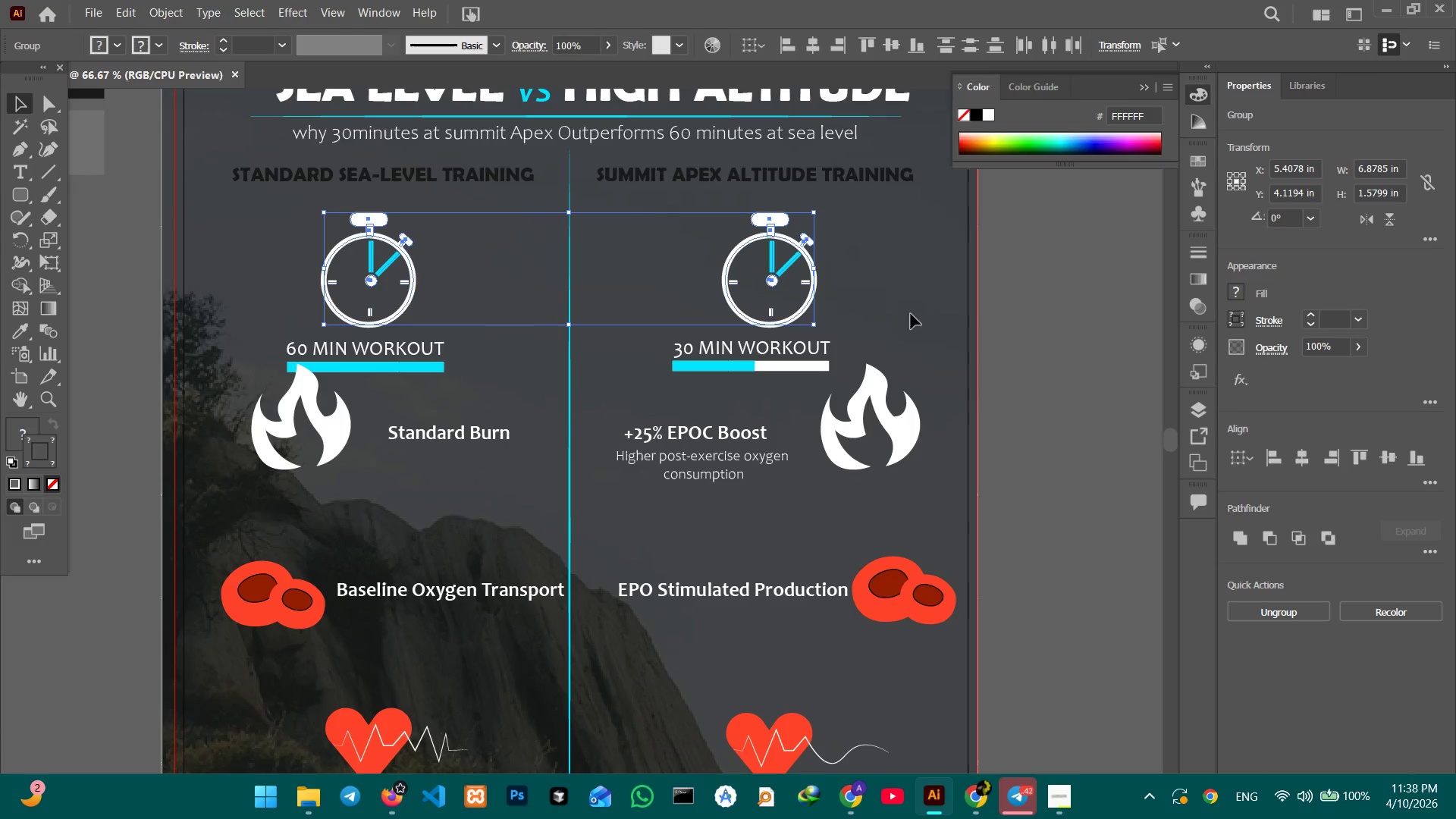 
left_click_drag(start_coordinate=[860, 256], to_coordinate=[860, 261])
 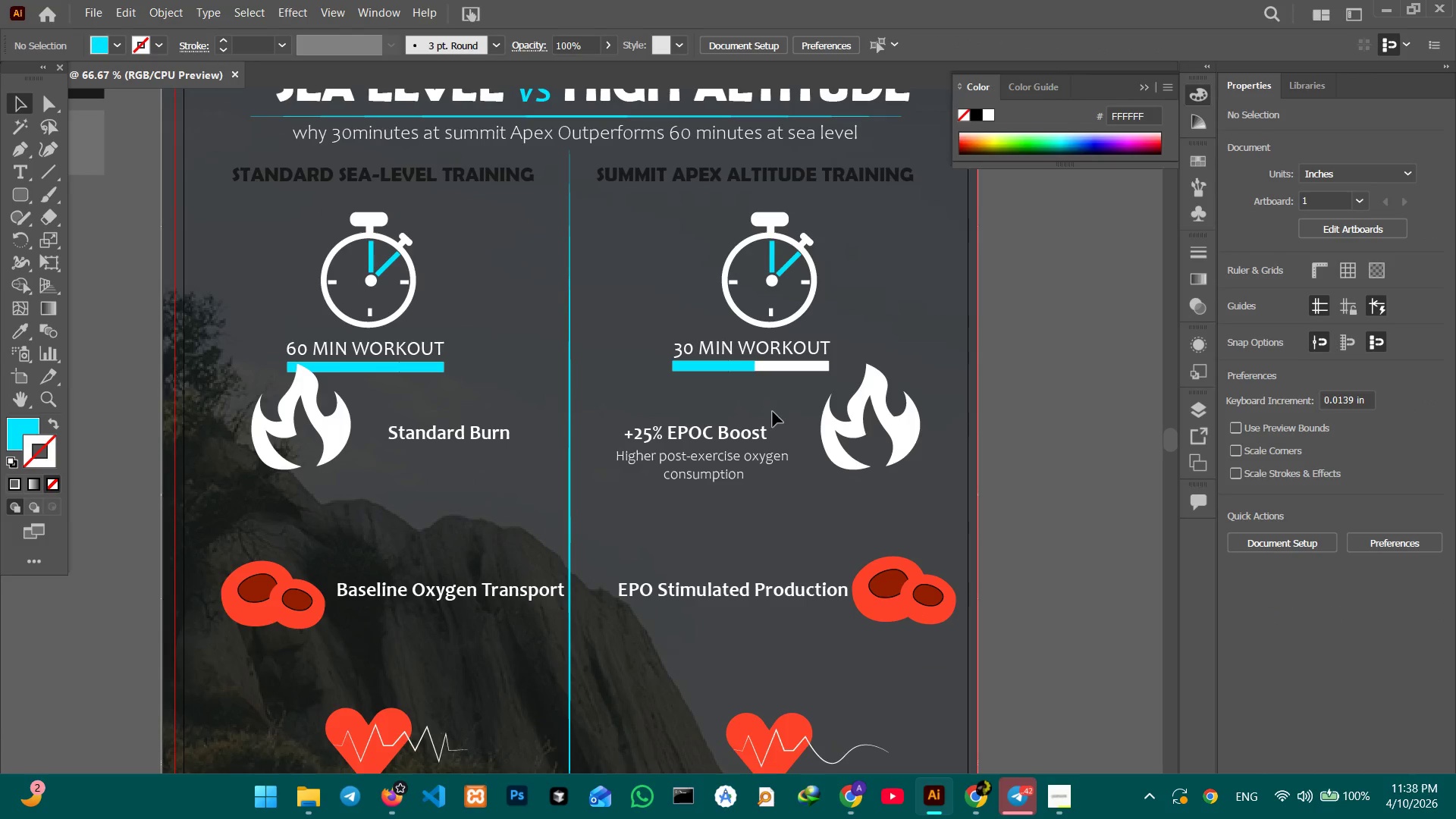 
scroll: coordinate [773, 391], scroll_direction: down, amount: 7.0
 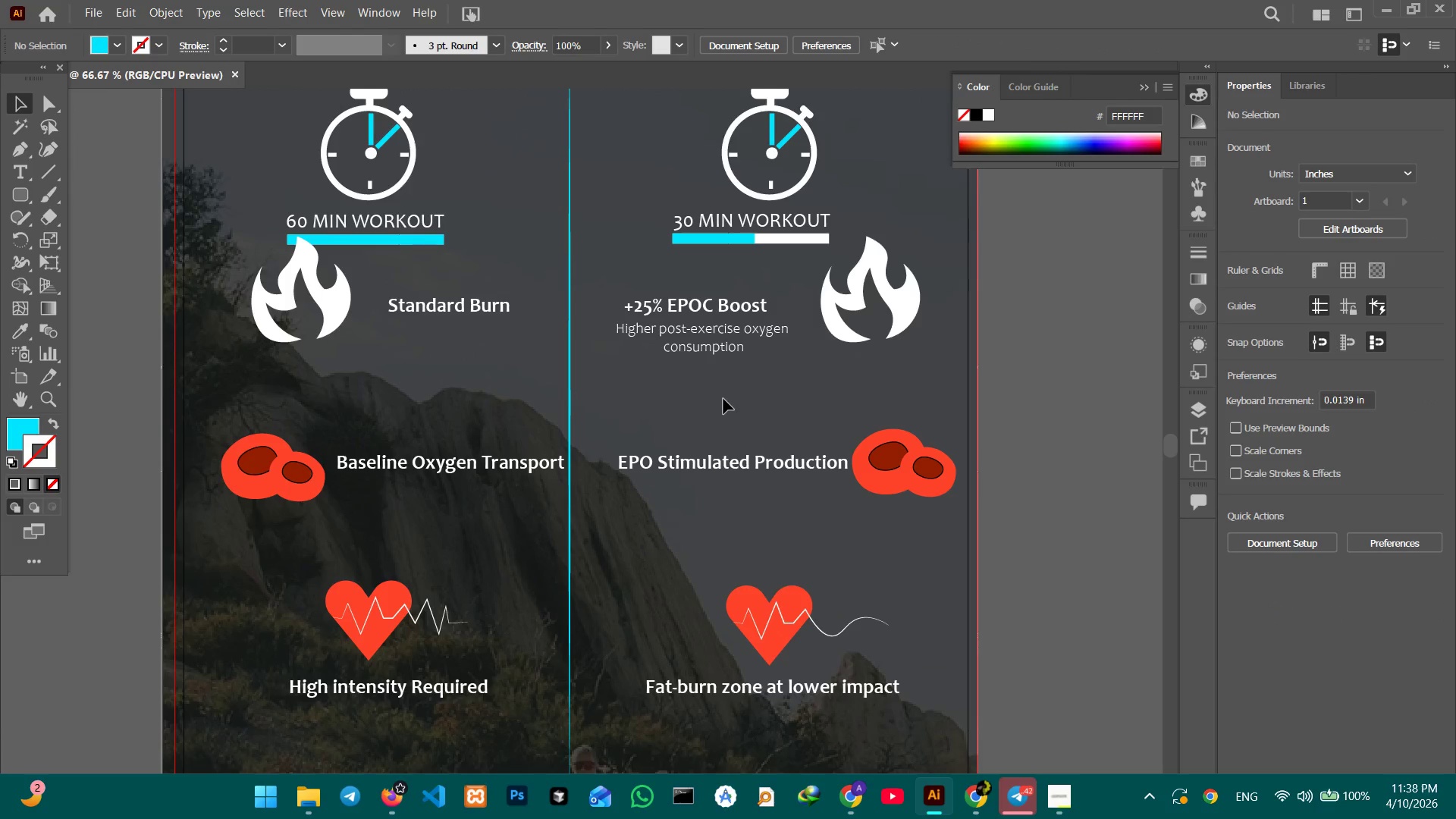 
wait(5.87)
 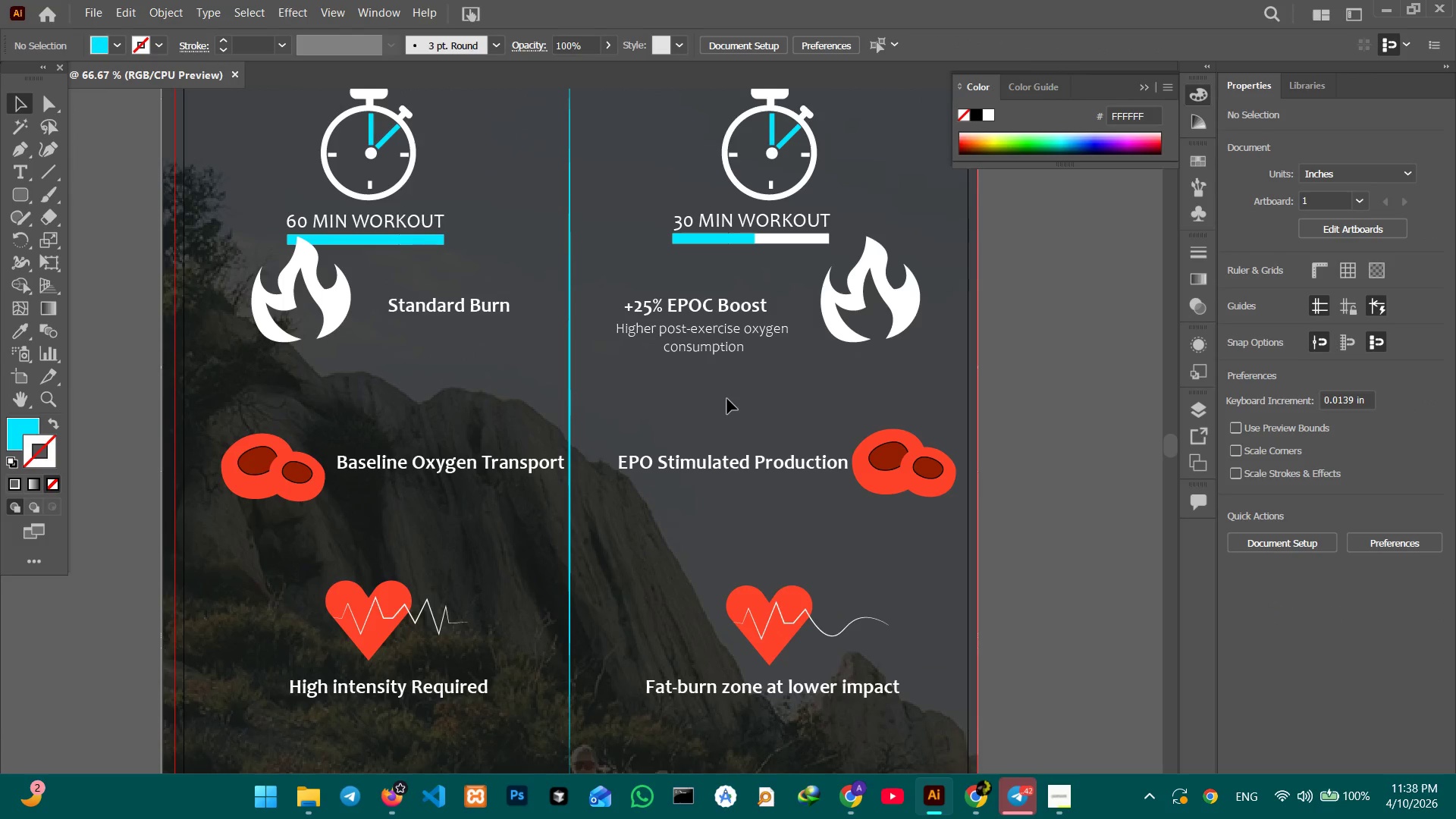 
left_click_drag(start_coordinate=[440, 306], to_coordinate=[366, 383])
 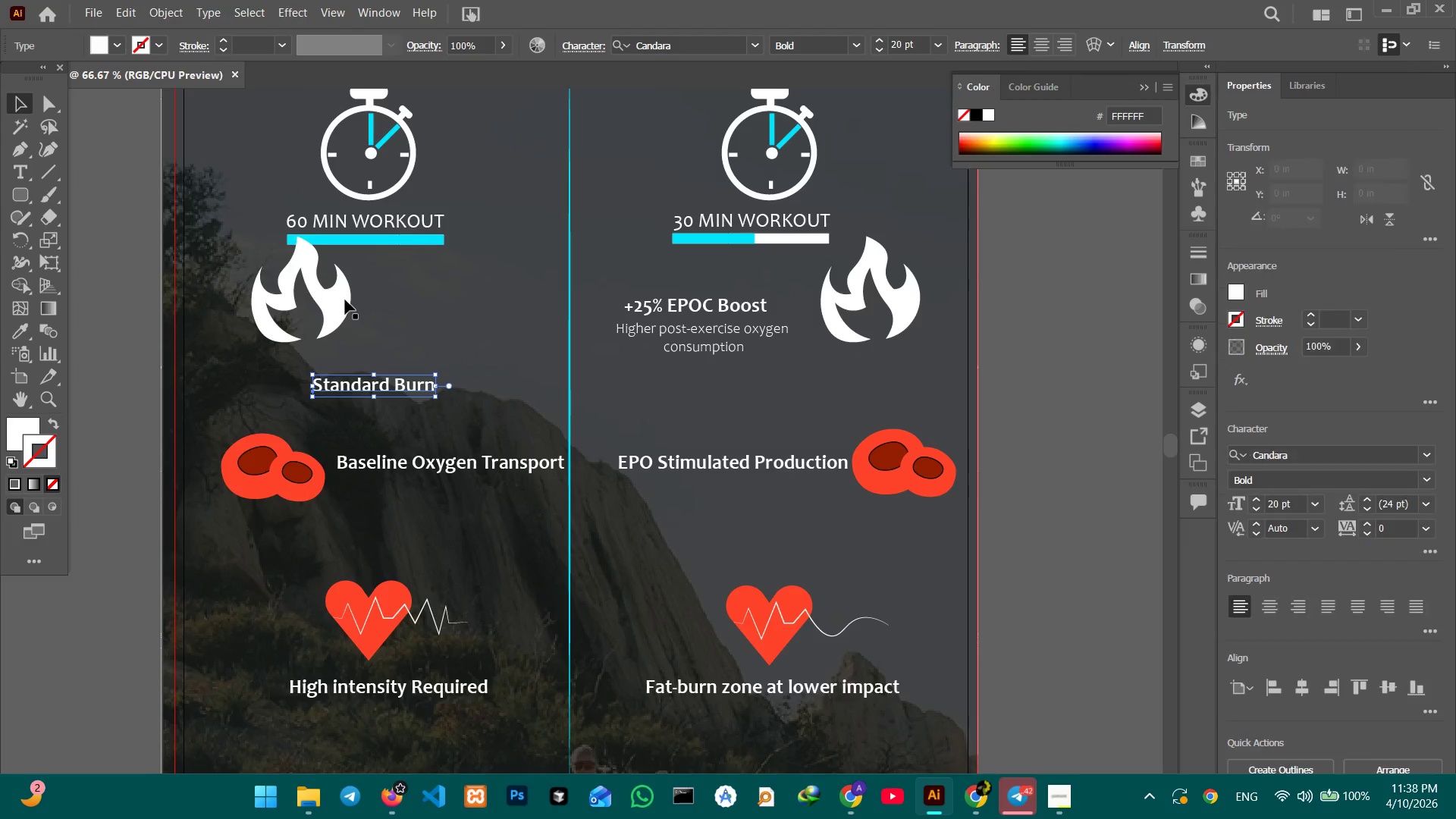 
left_click([344, 300])
 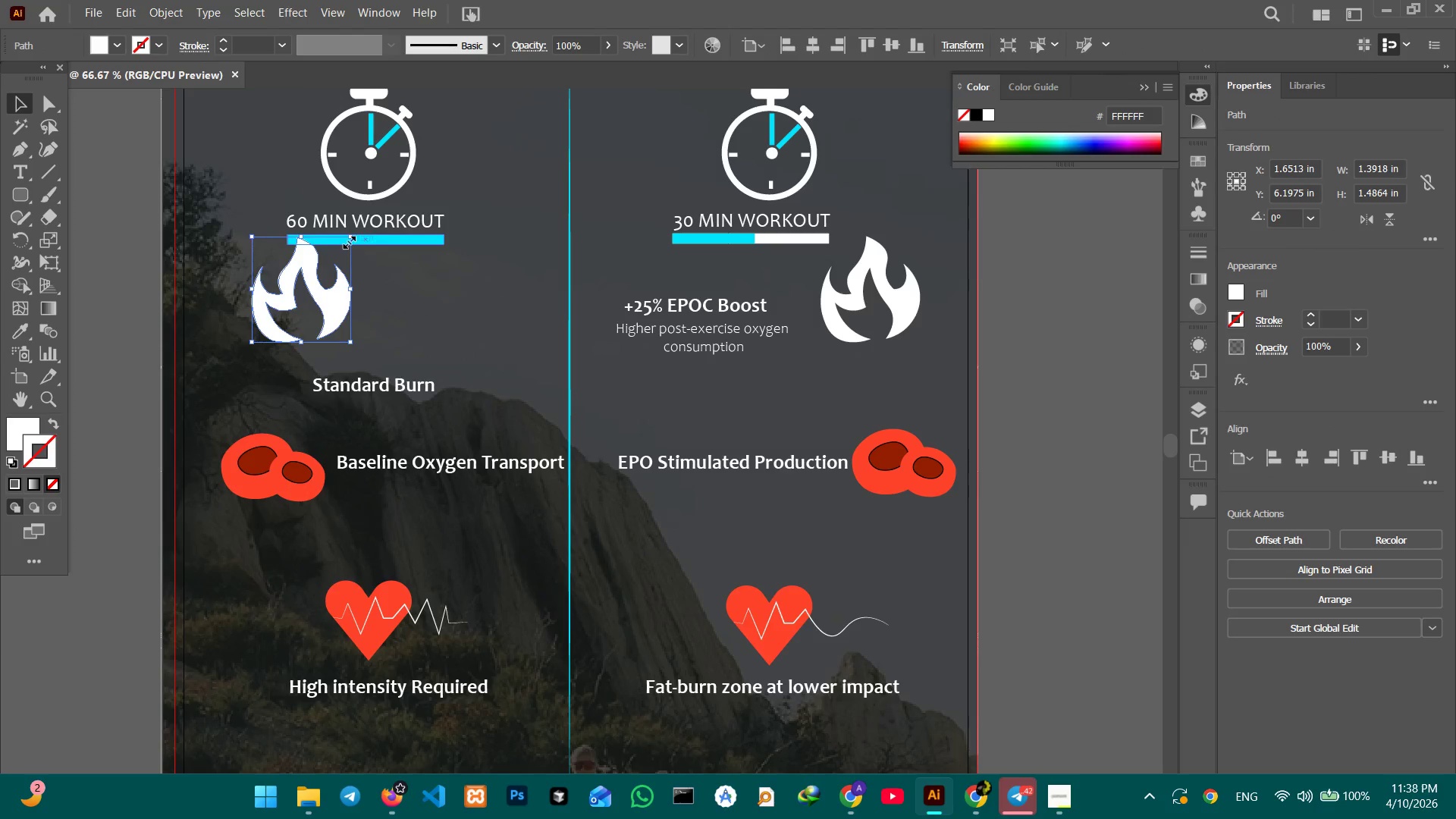 
left_click_drag(start_coordinate=[347, 240], to_coordinate=[345, 268])
 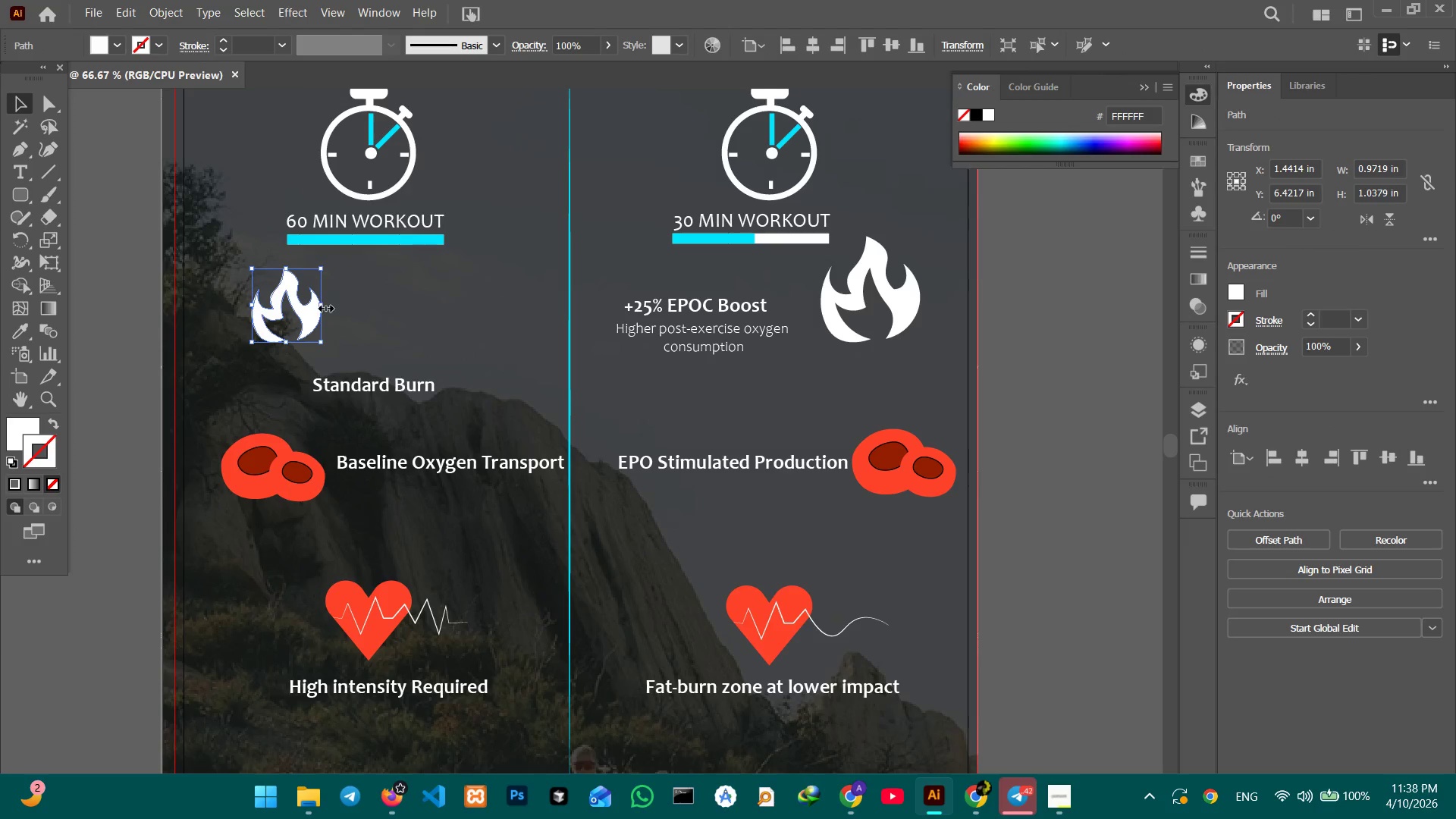 
hold_key(key=ShiftLeft, duration=1.62)
 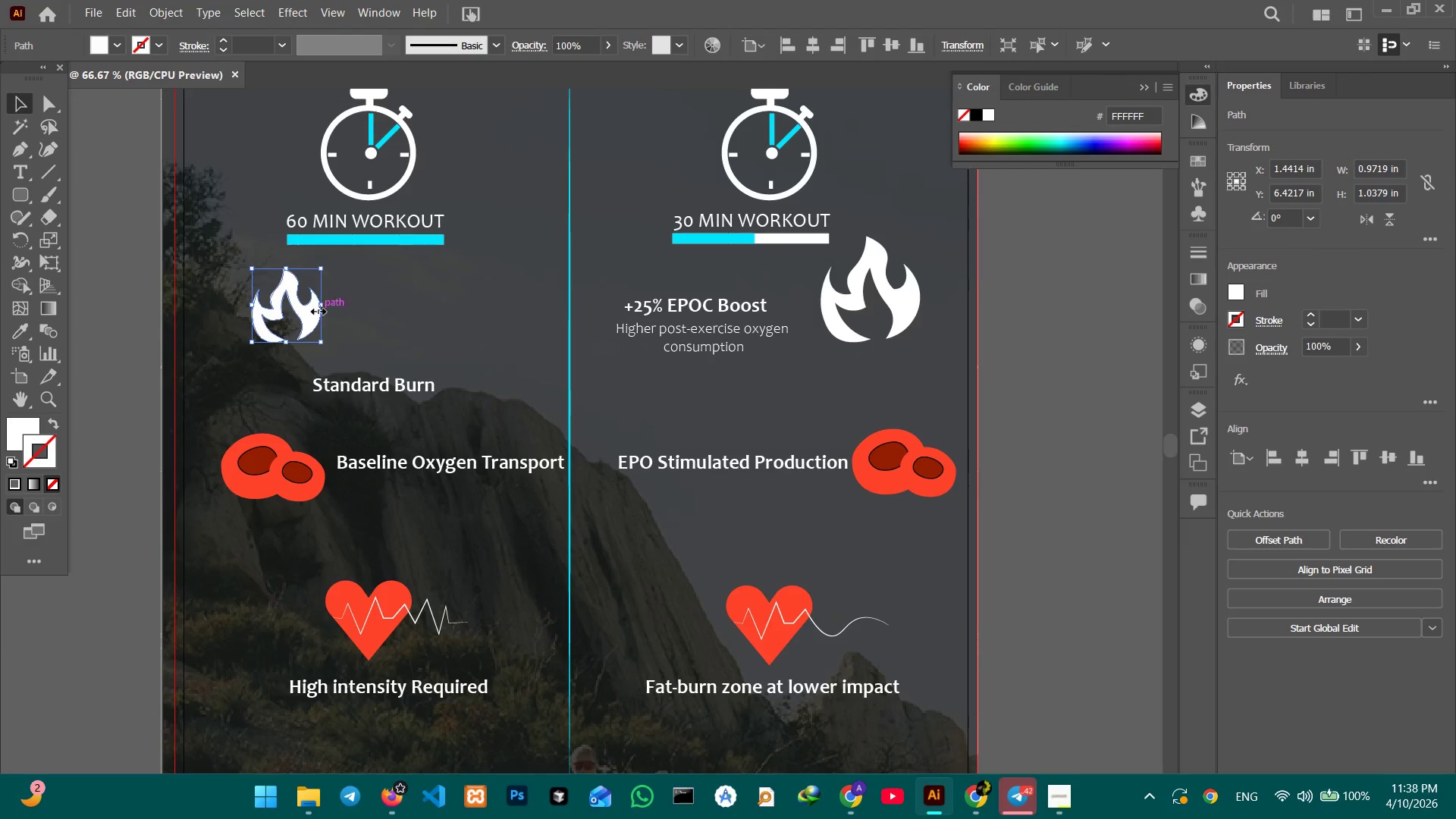 
left_click_drag(start_coordinate=[316, 310], to_coordinate=[406, 315])
 